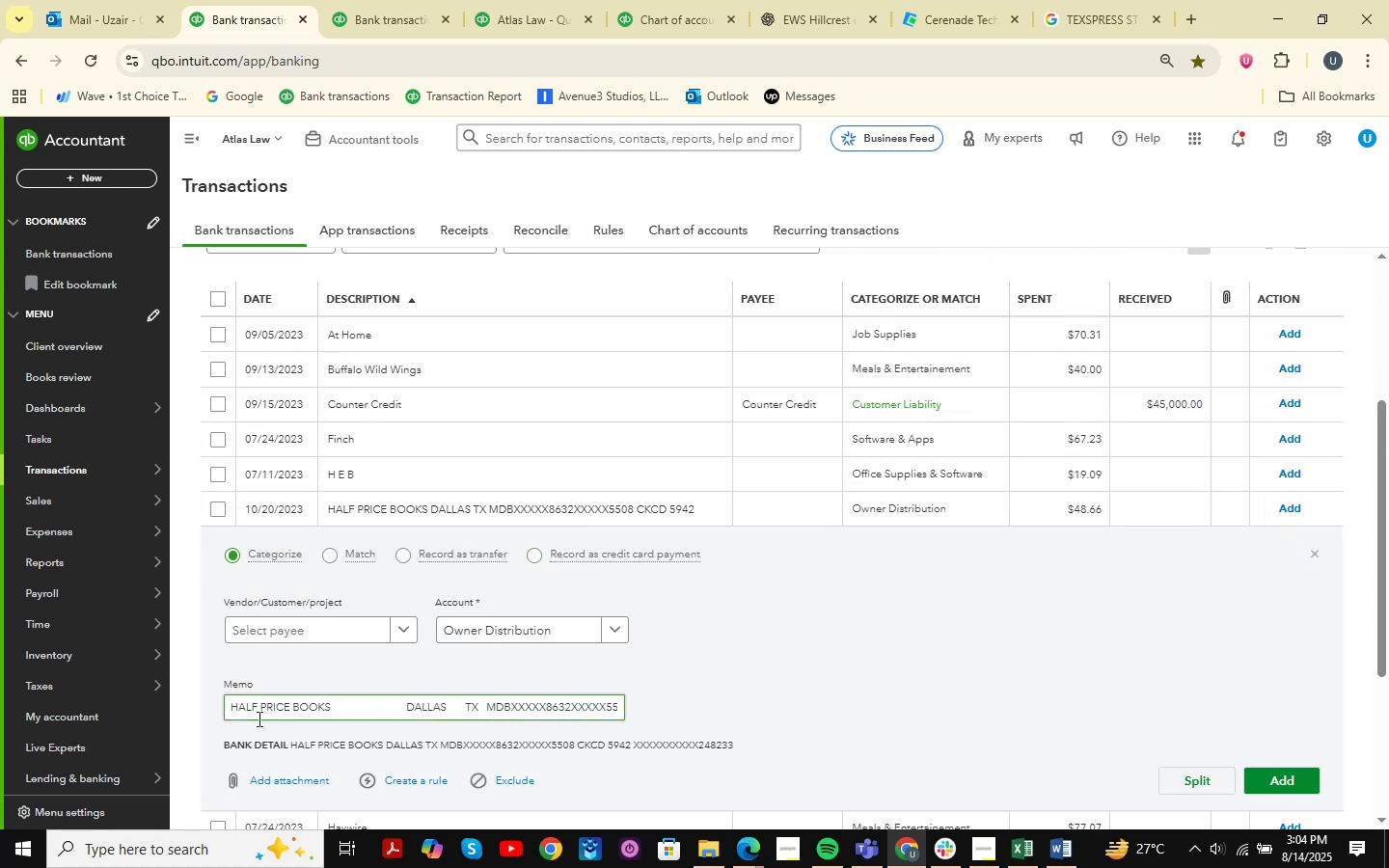 
left_click_drag(start_coordinate=[228, 710], to_coordinate=[448, 710])
 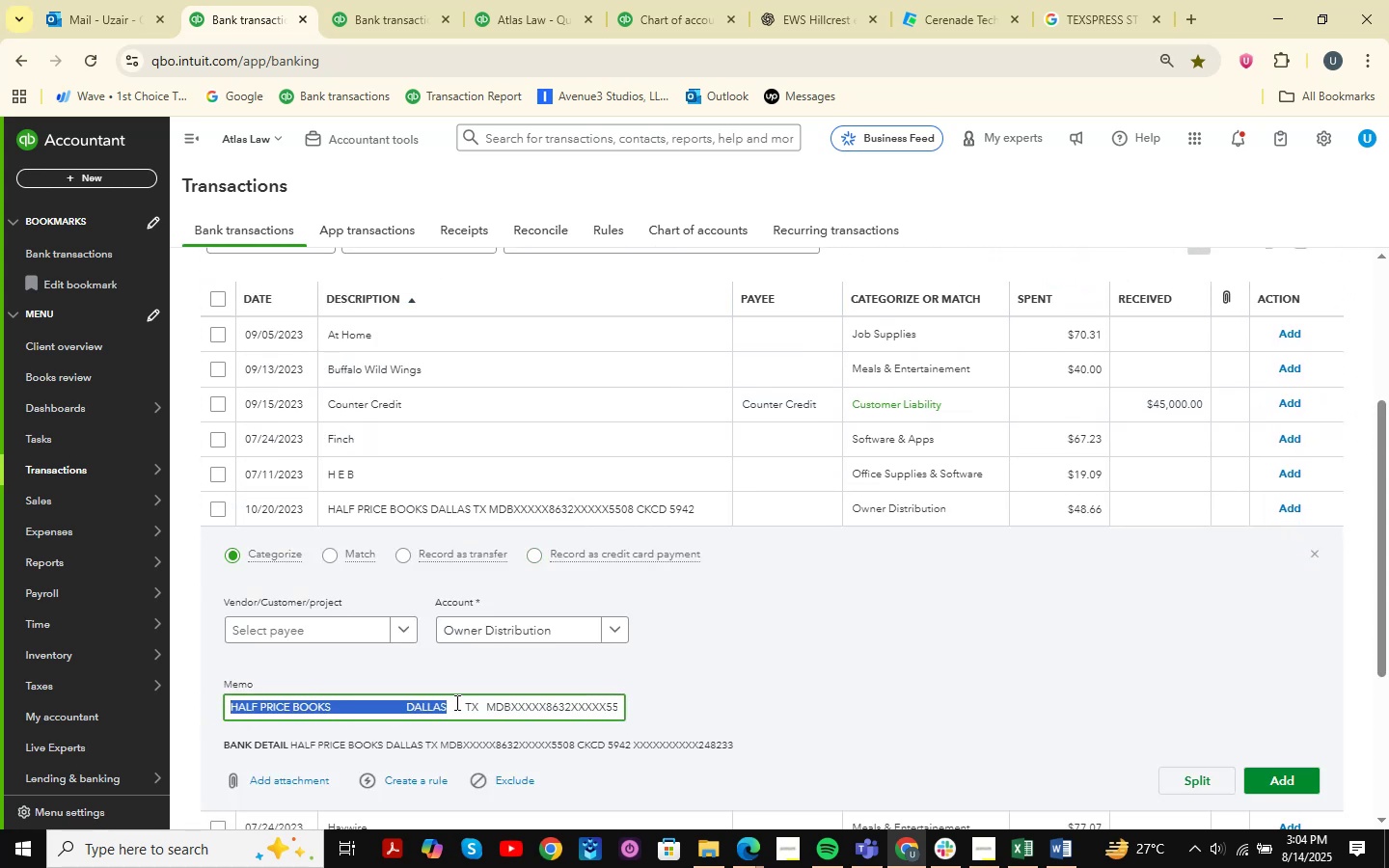 
key(Control+ControlLeft)
 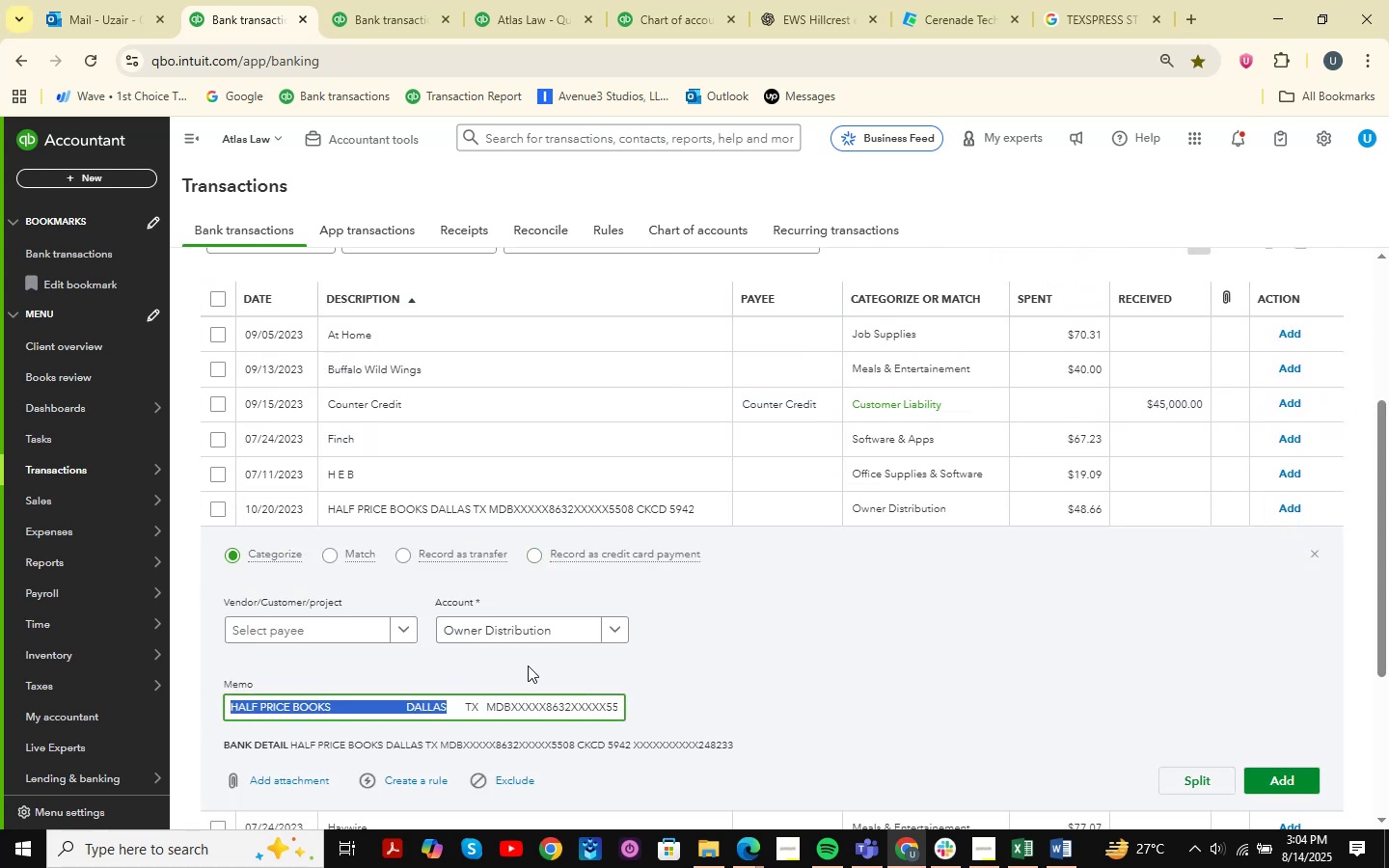 
key(Control+C)
 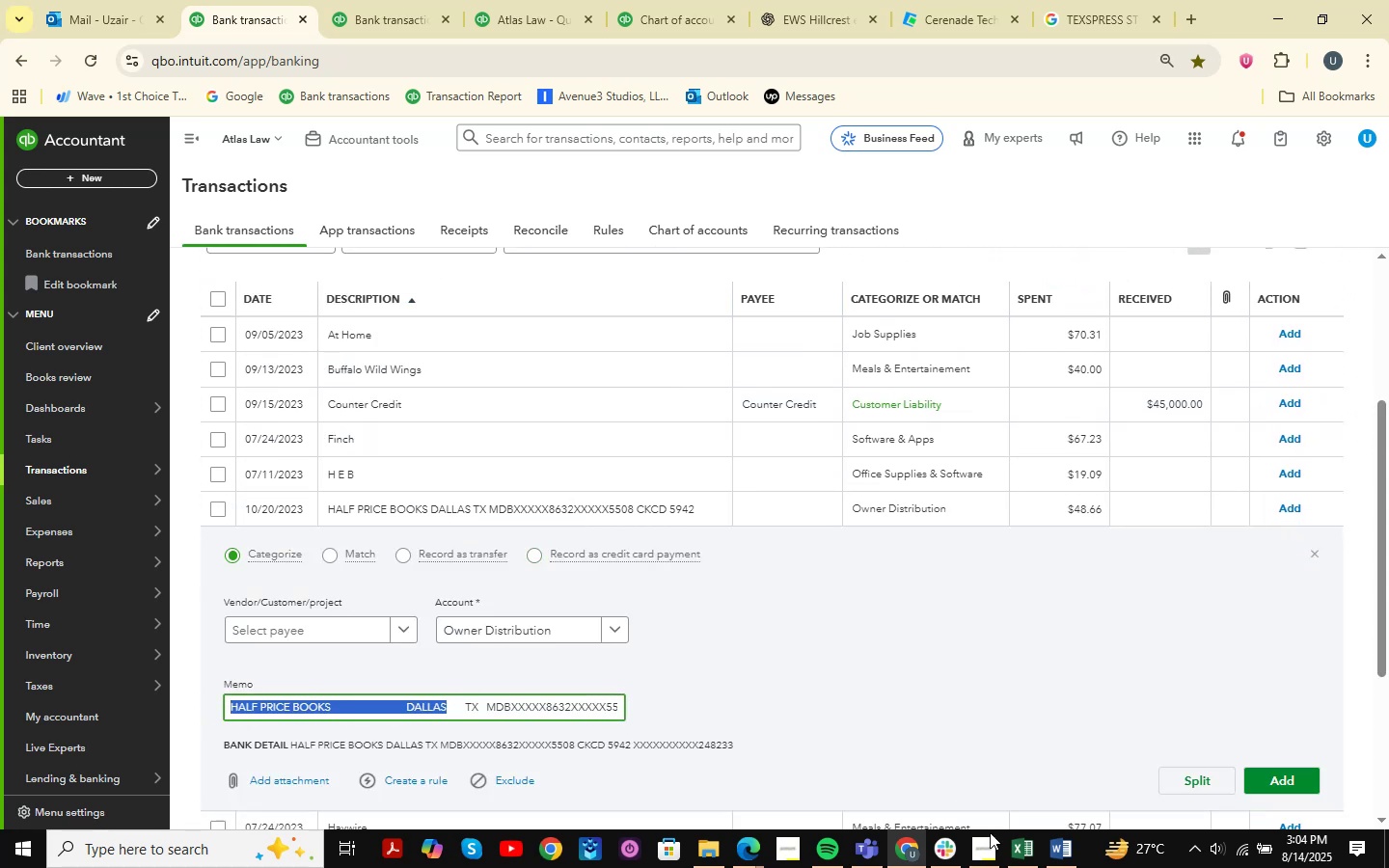 
left_click([1028, 852])
 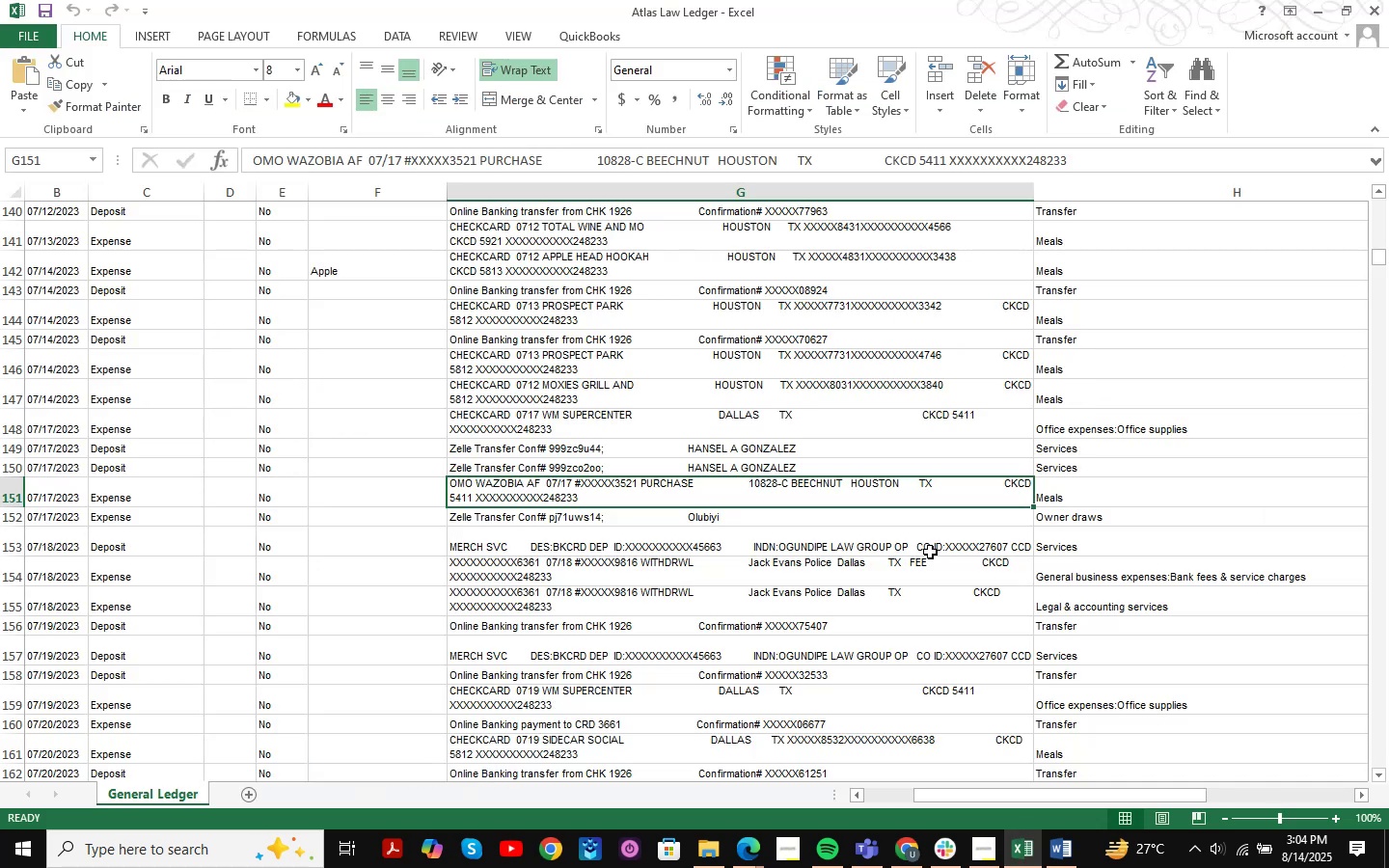 
hold_key(key=ControlLeft, duration=0.32)
 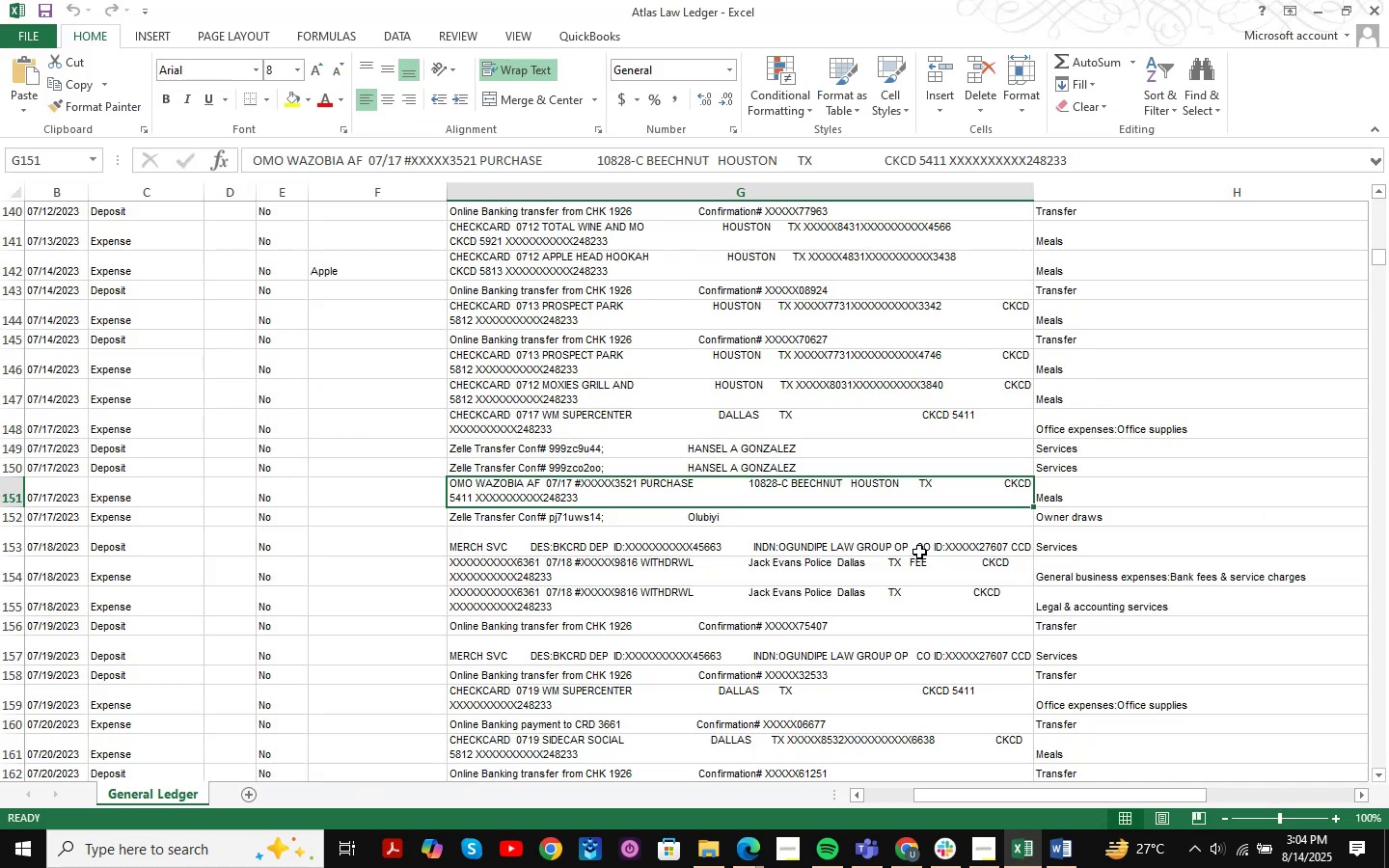 
key(F)
 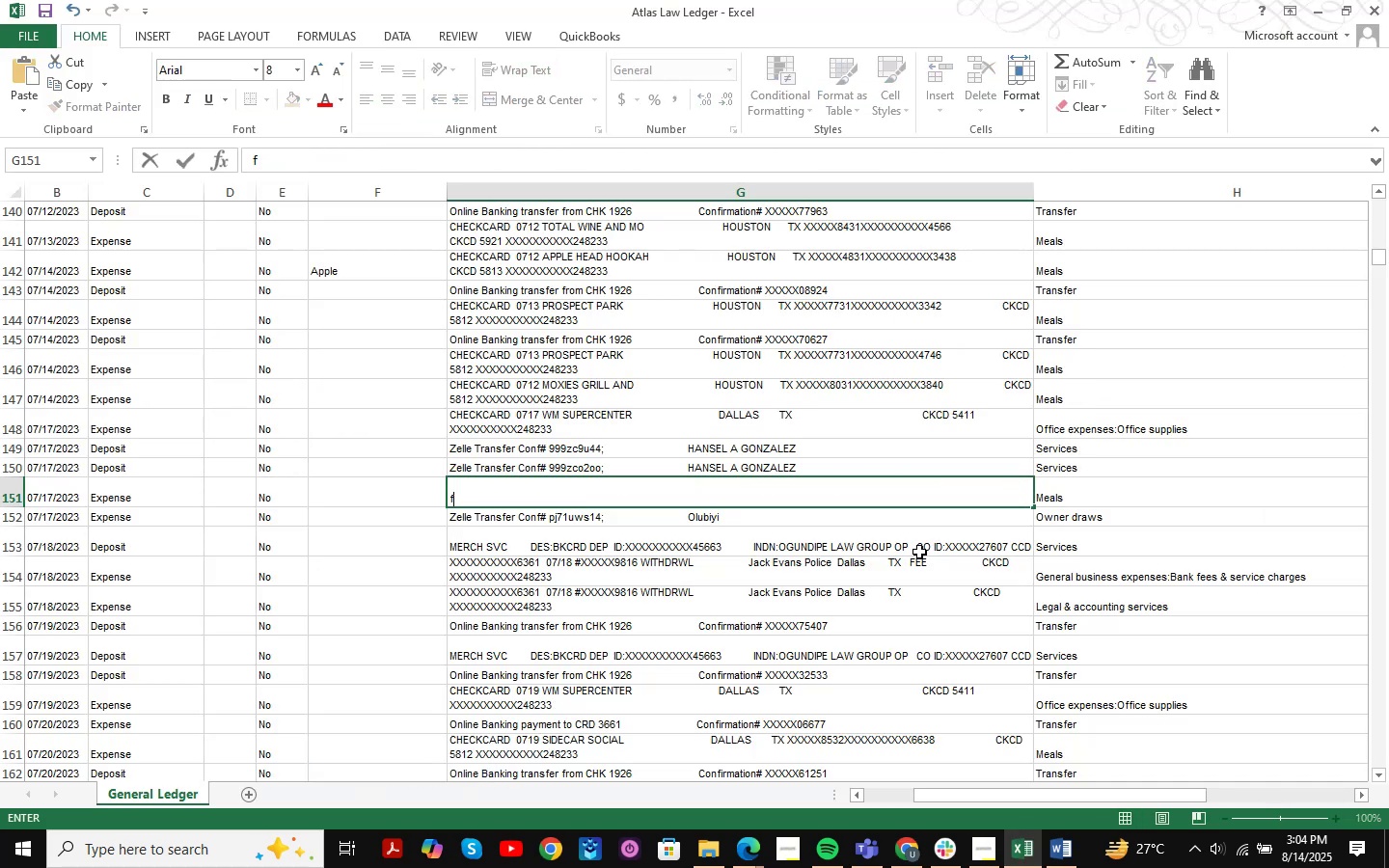 
key(Control+ControlLeft)
 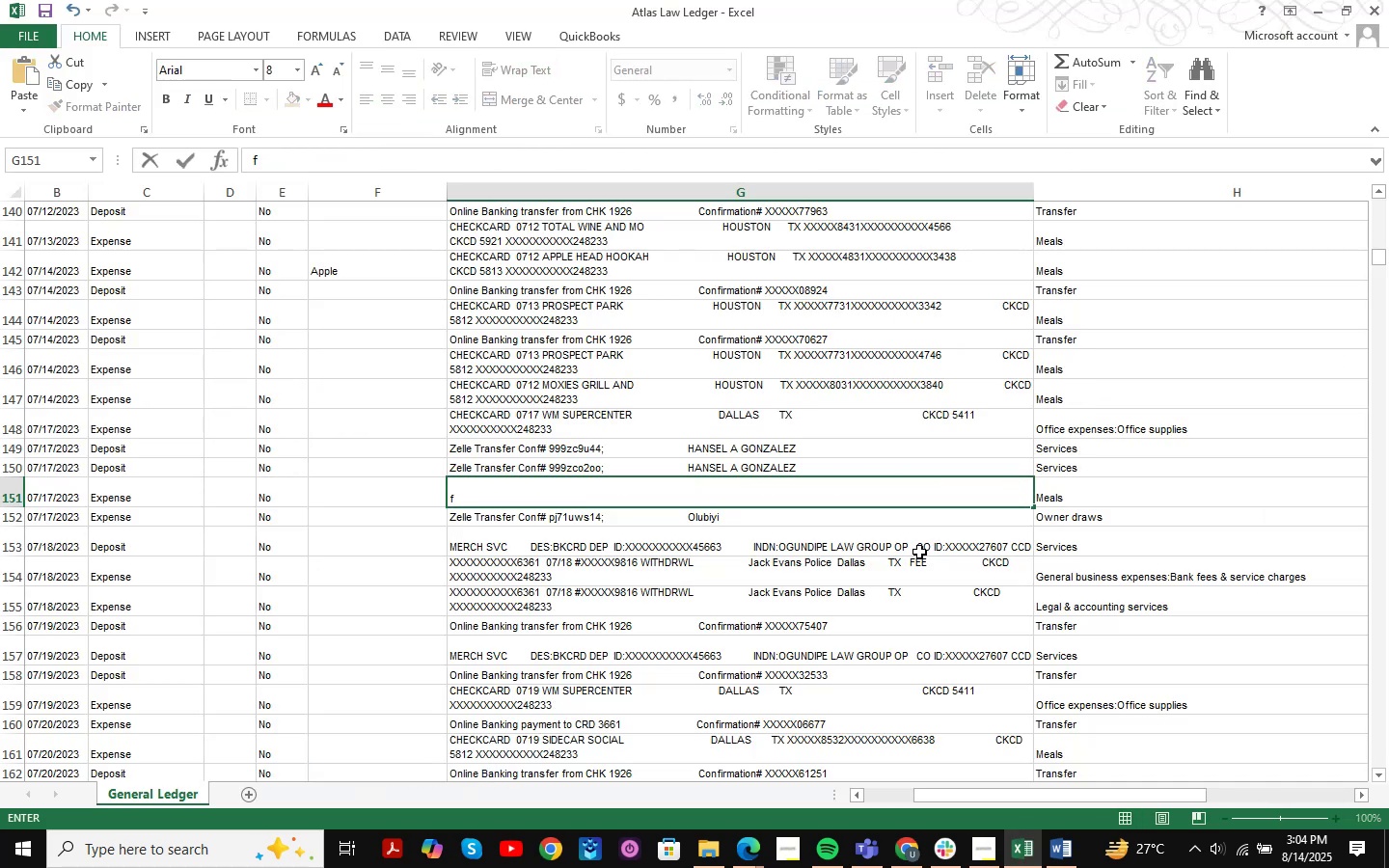 
key(Escape)
 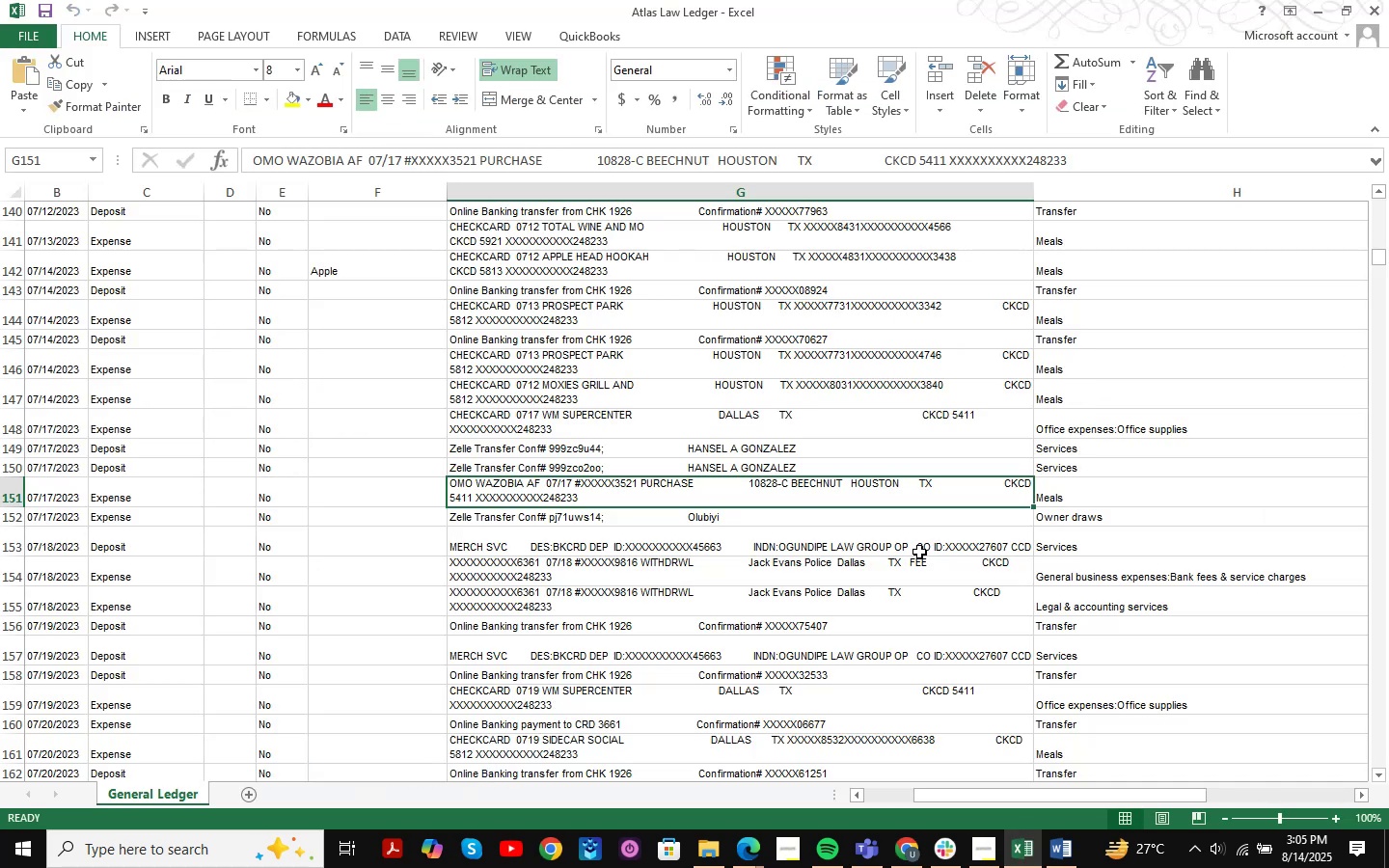 
key(Control+F)
 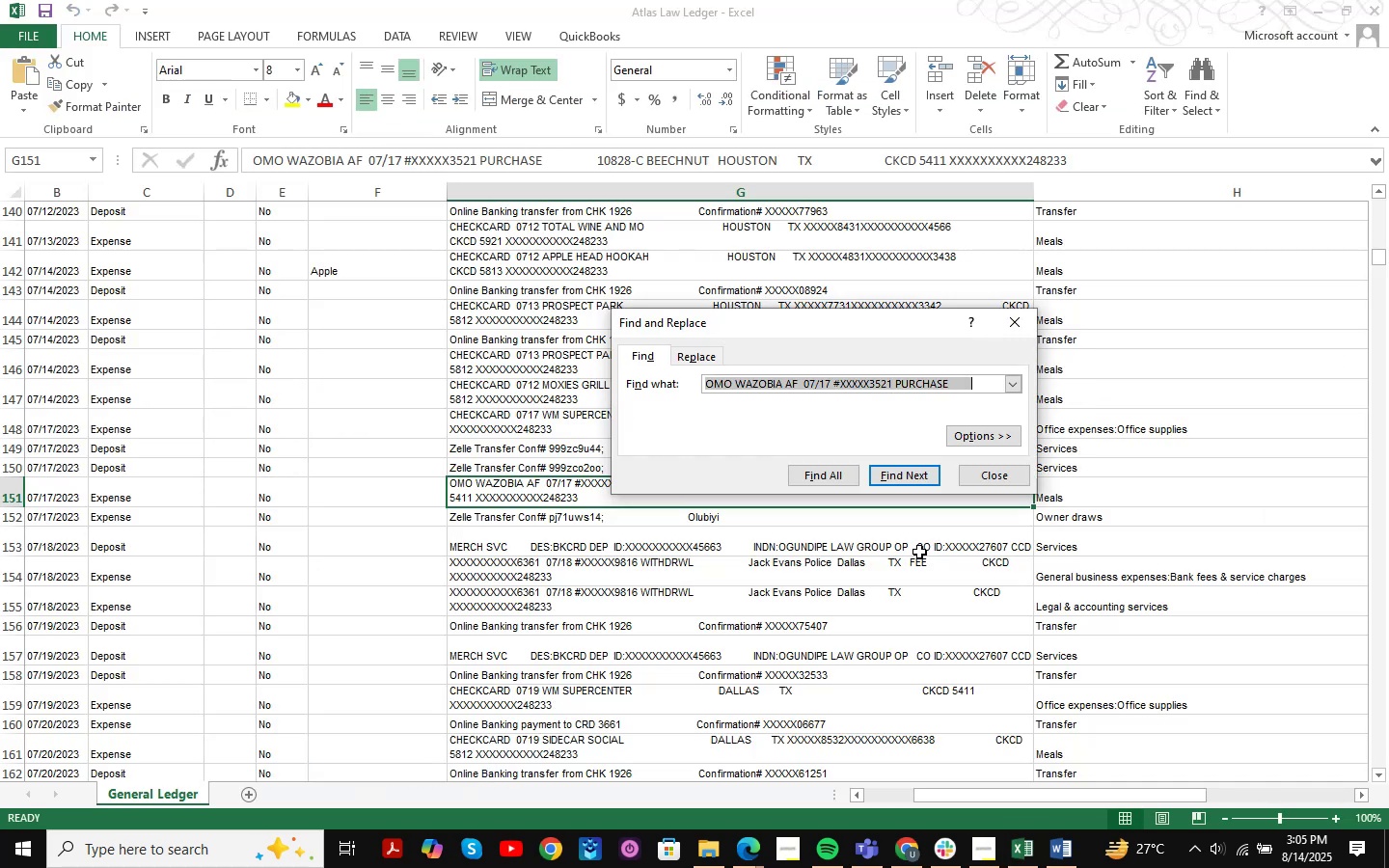 
key(Control+ControlLeft)
 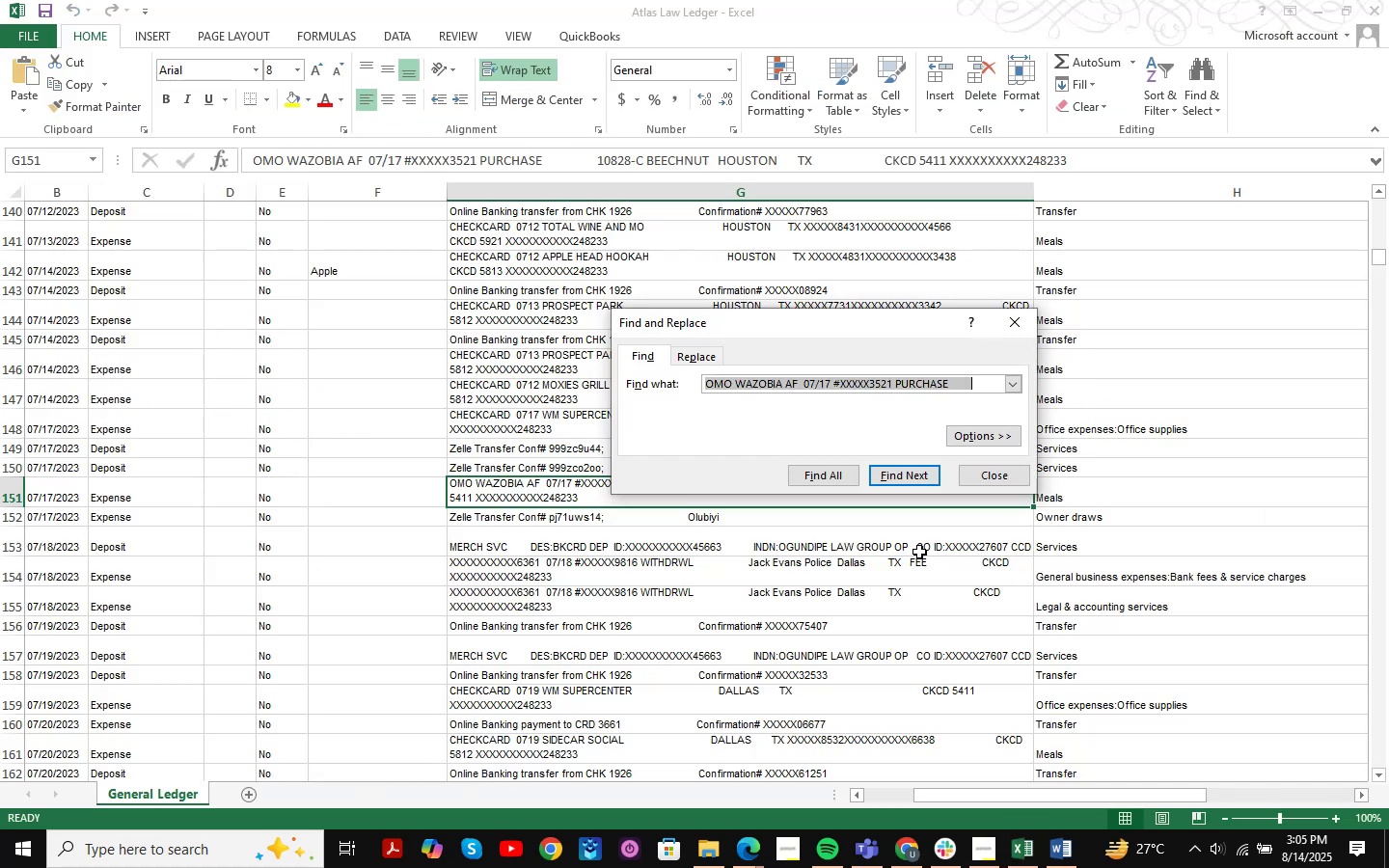 
key(Control+V)
 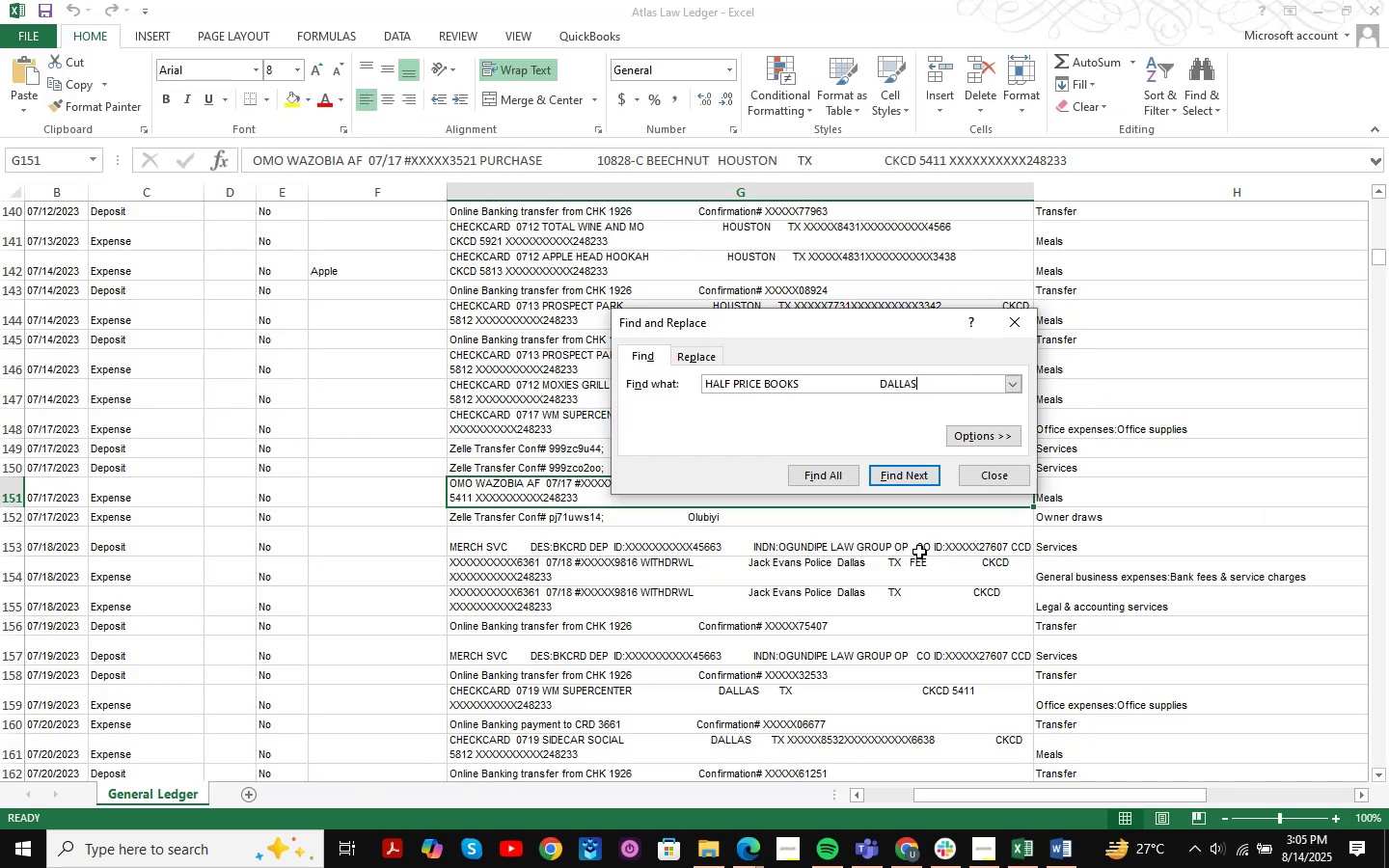 
key(NumpadEnter)
 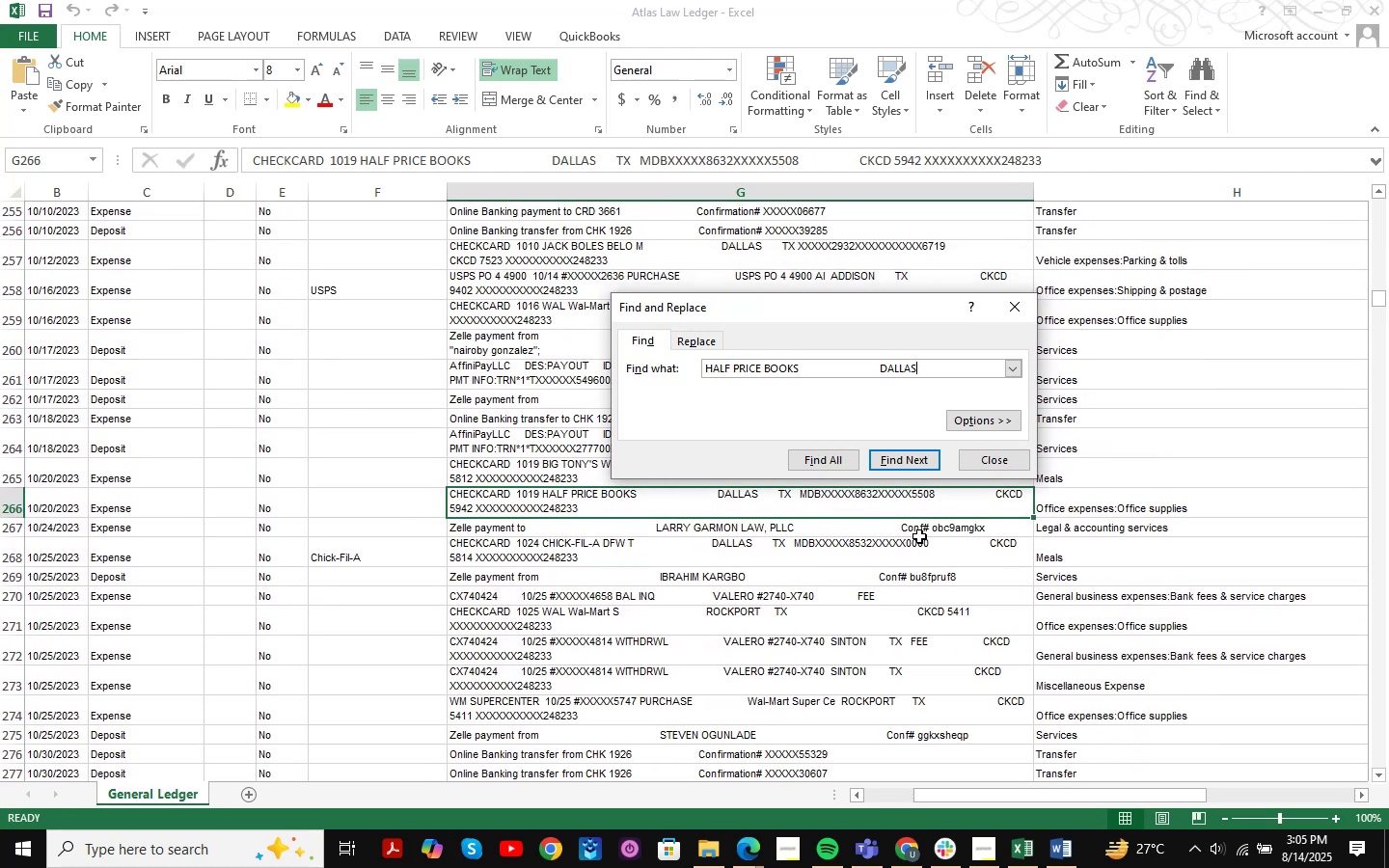 
left_click([994, 465])
 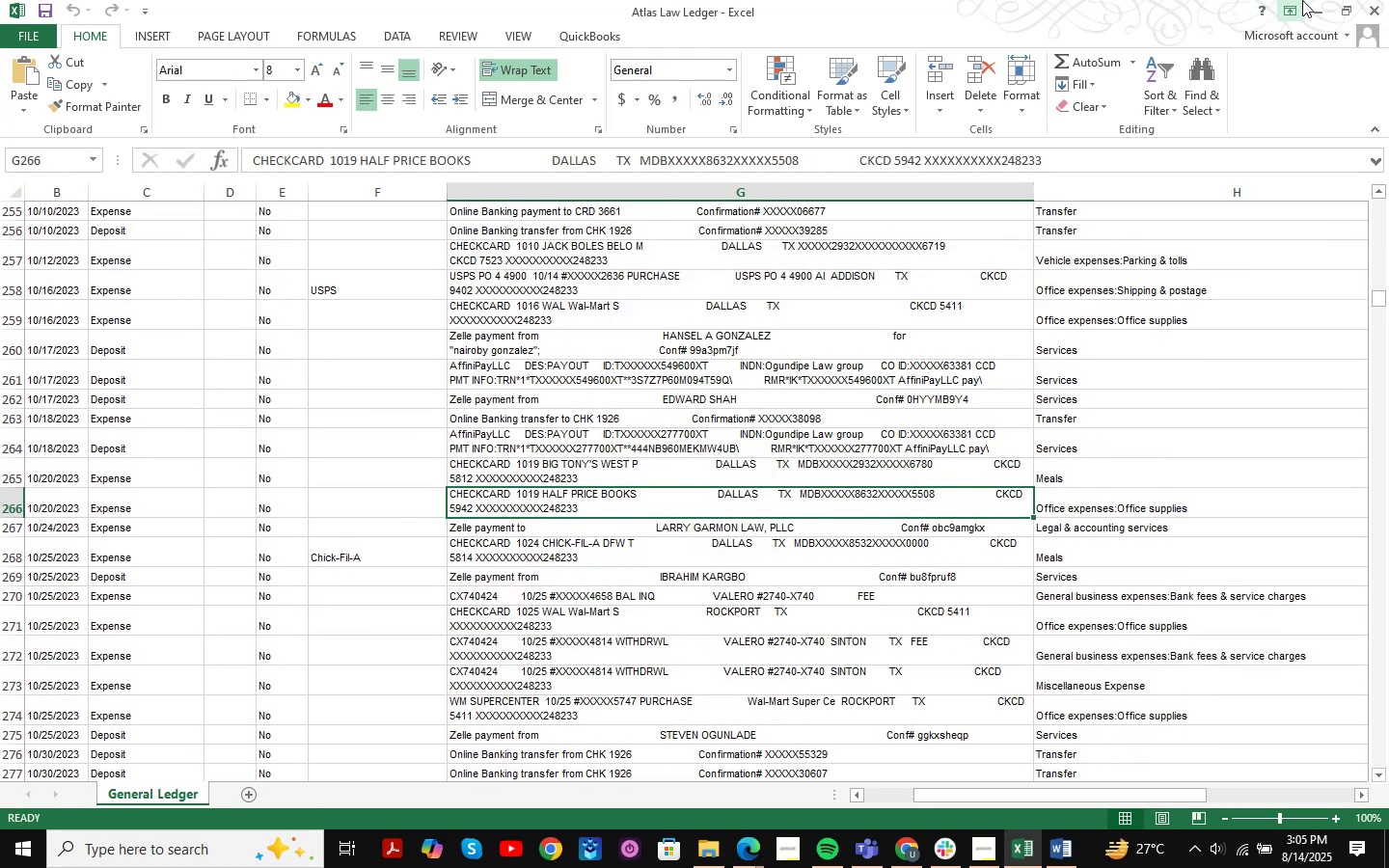 
left_click([1307, 0])
 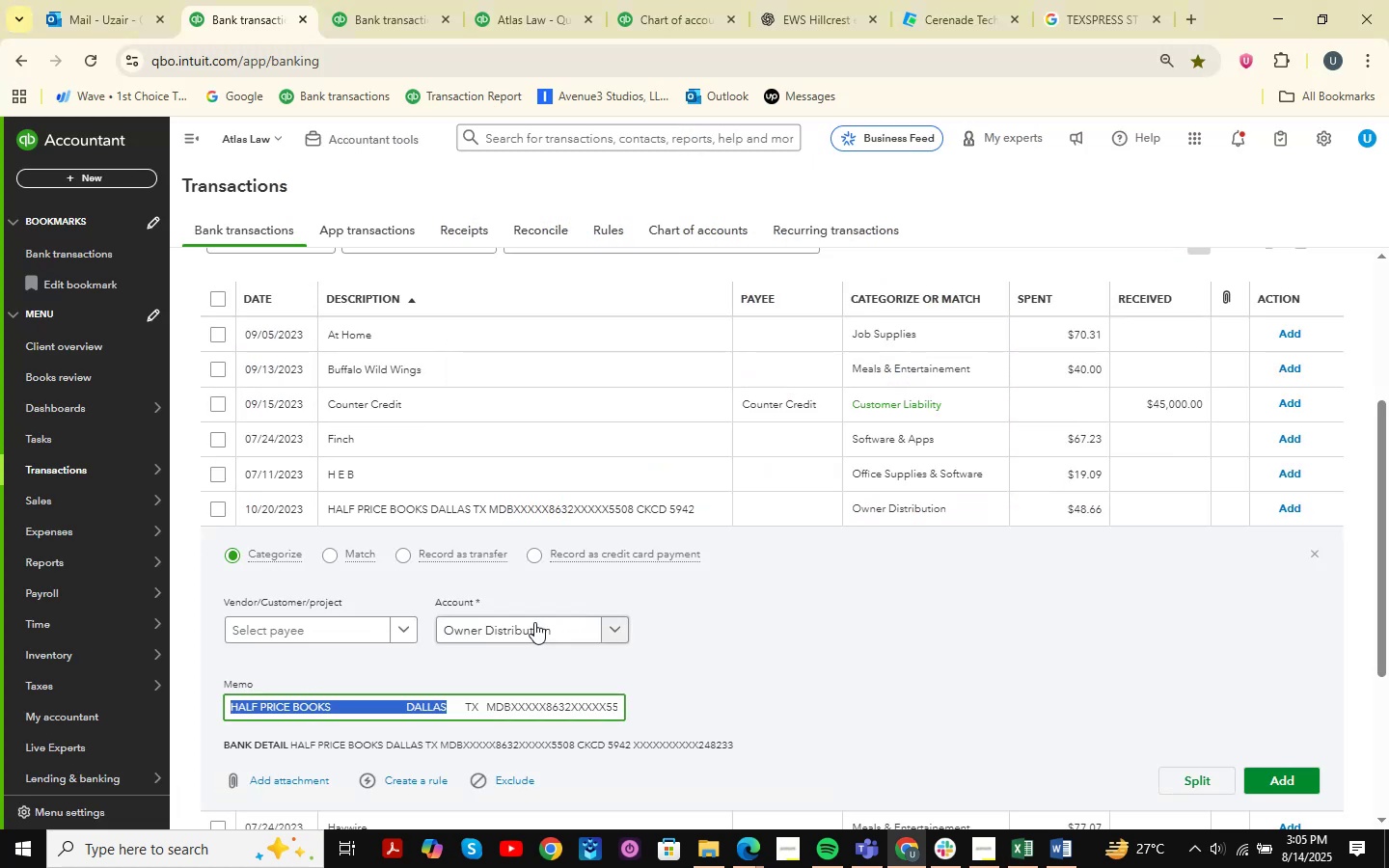 
left_click([529, 619])
 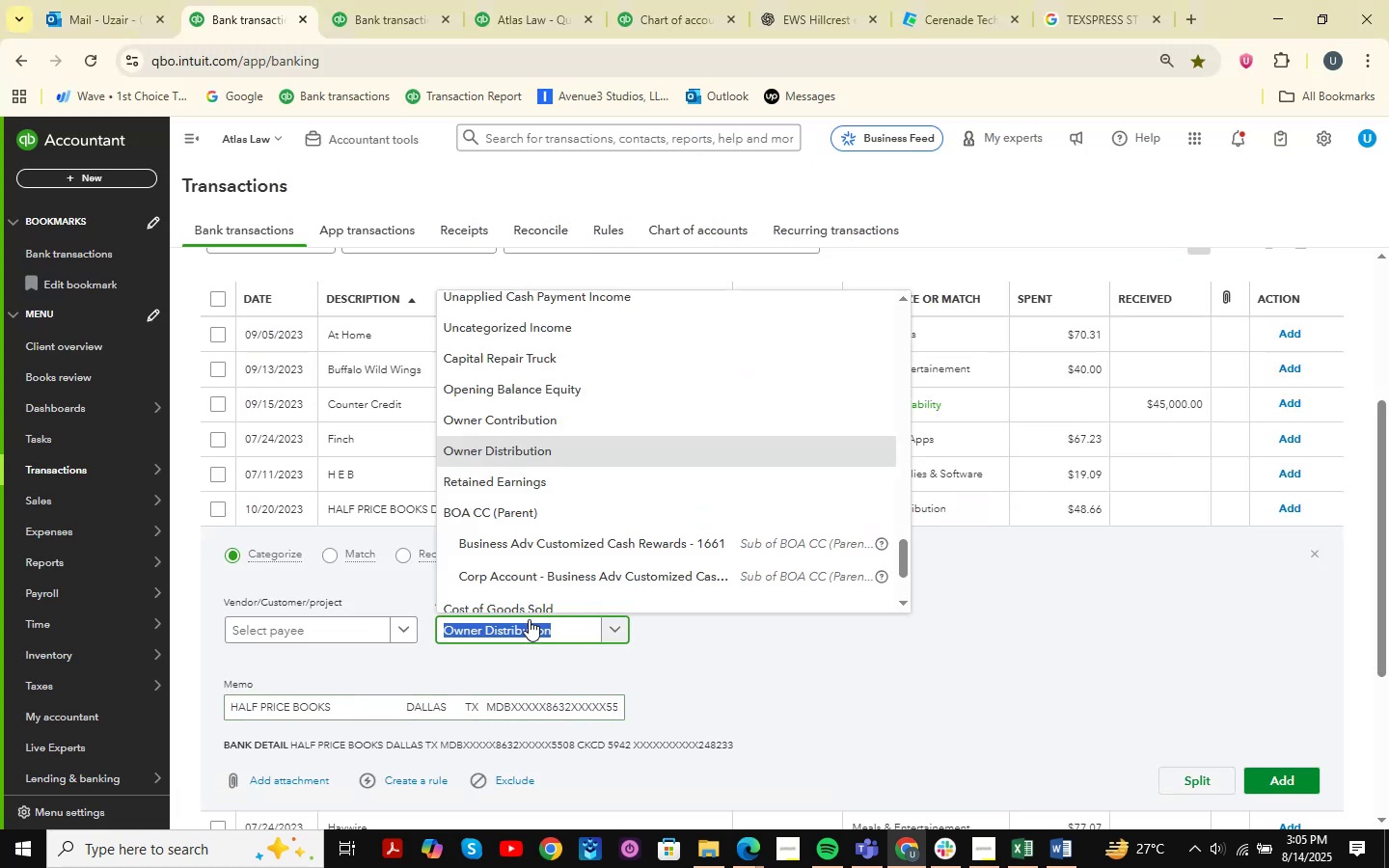 
type(office )
 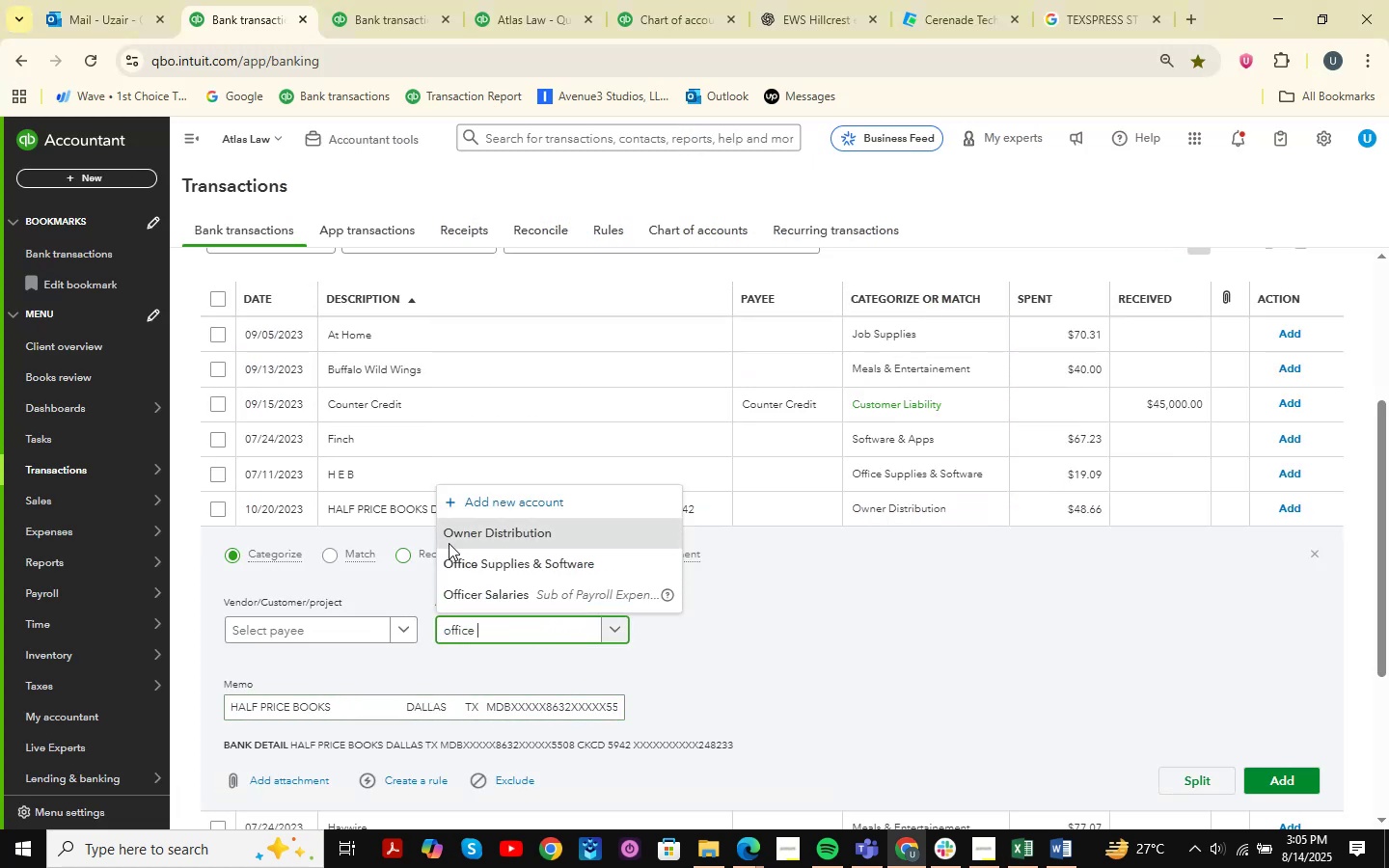 
left_click([501, 561])
 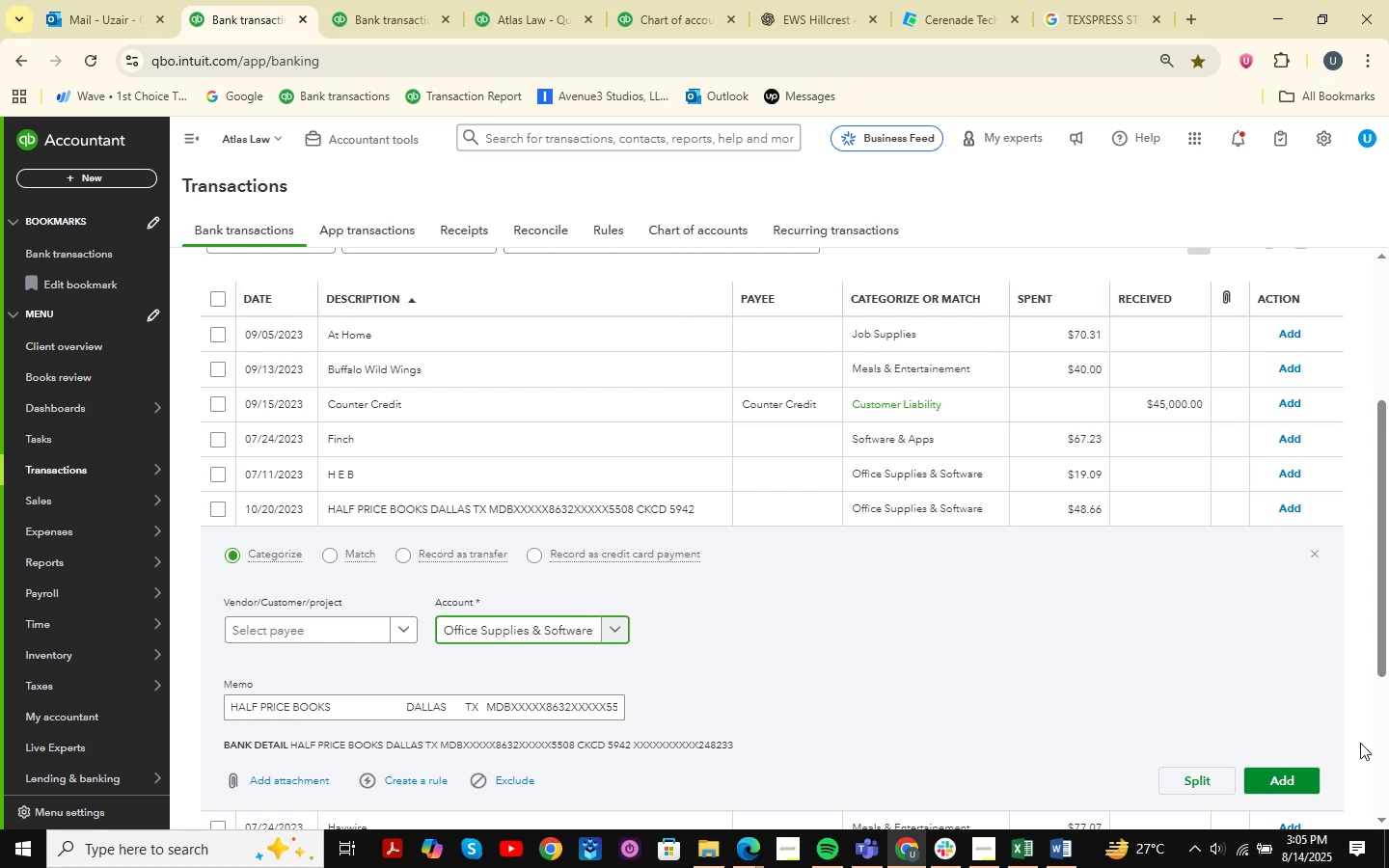 
wait(5.49)
 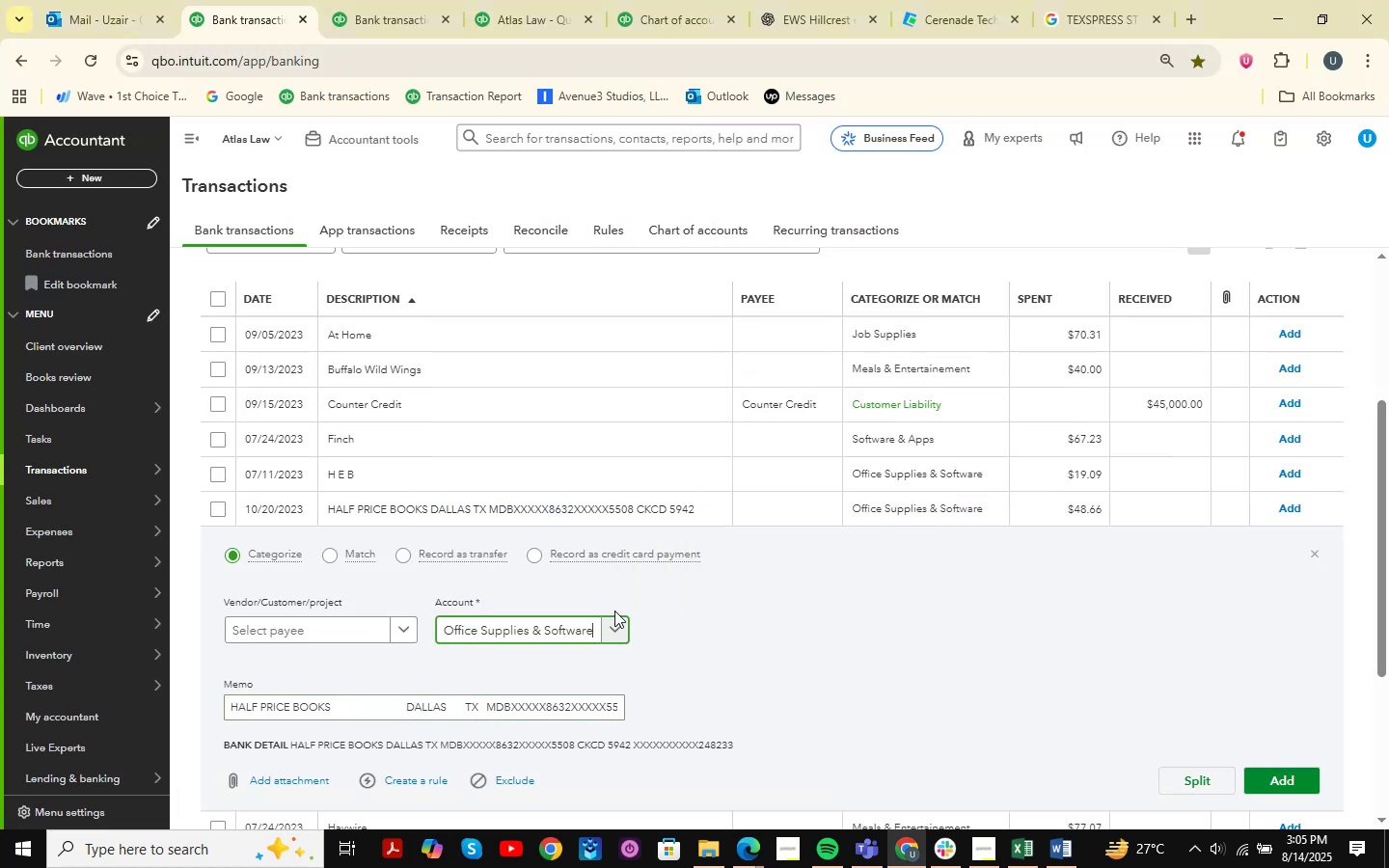 
left_click_drag(start_coordinate=[330, 704], to_coordinate=[186, 711])
 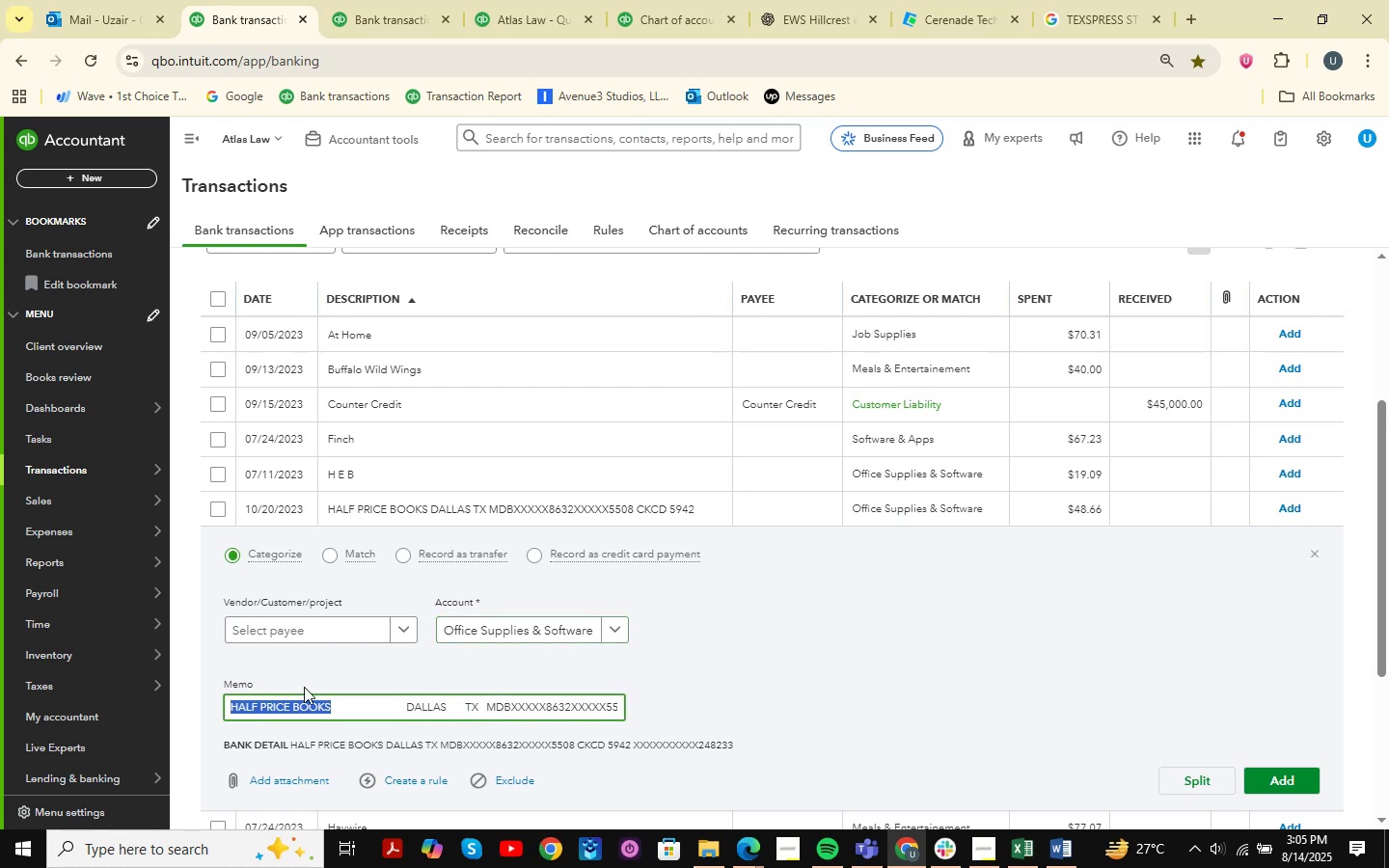 
key(Control+C)
 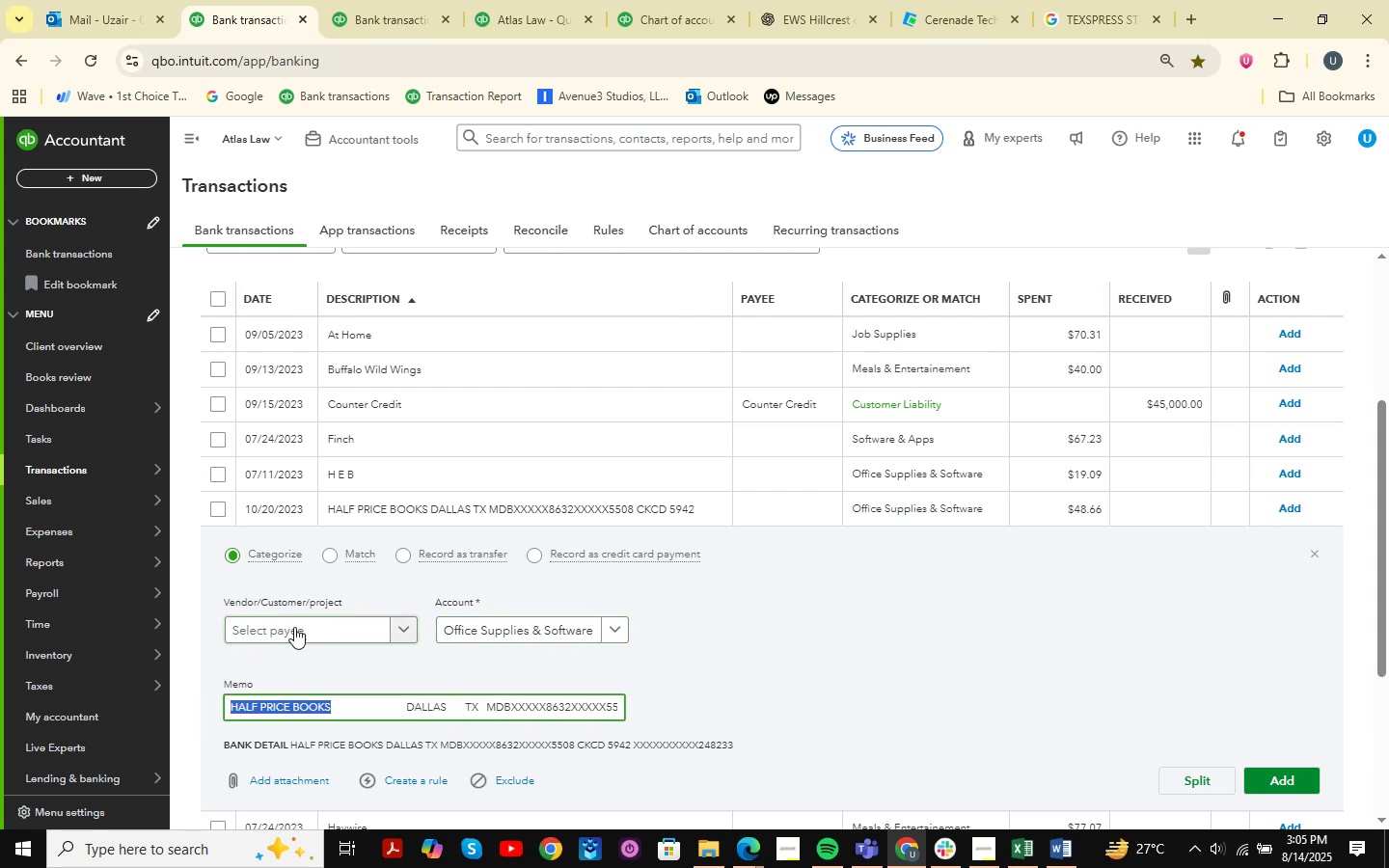 
key(Control+ControlLeft)
 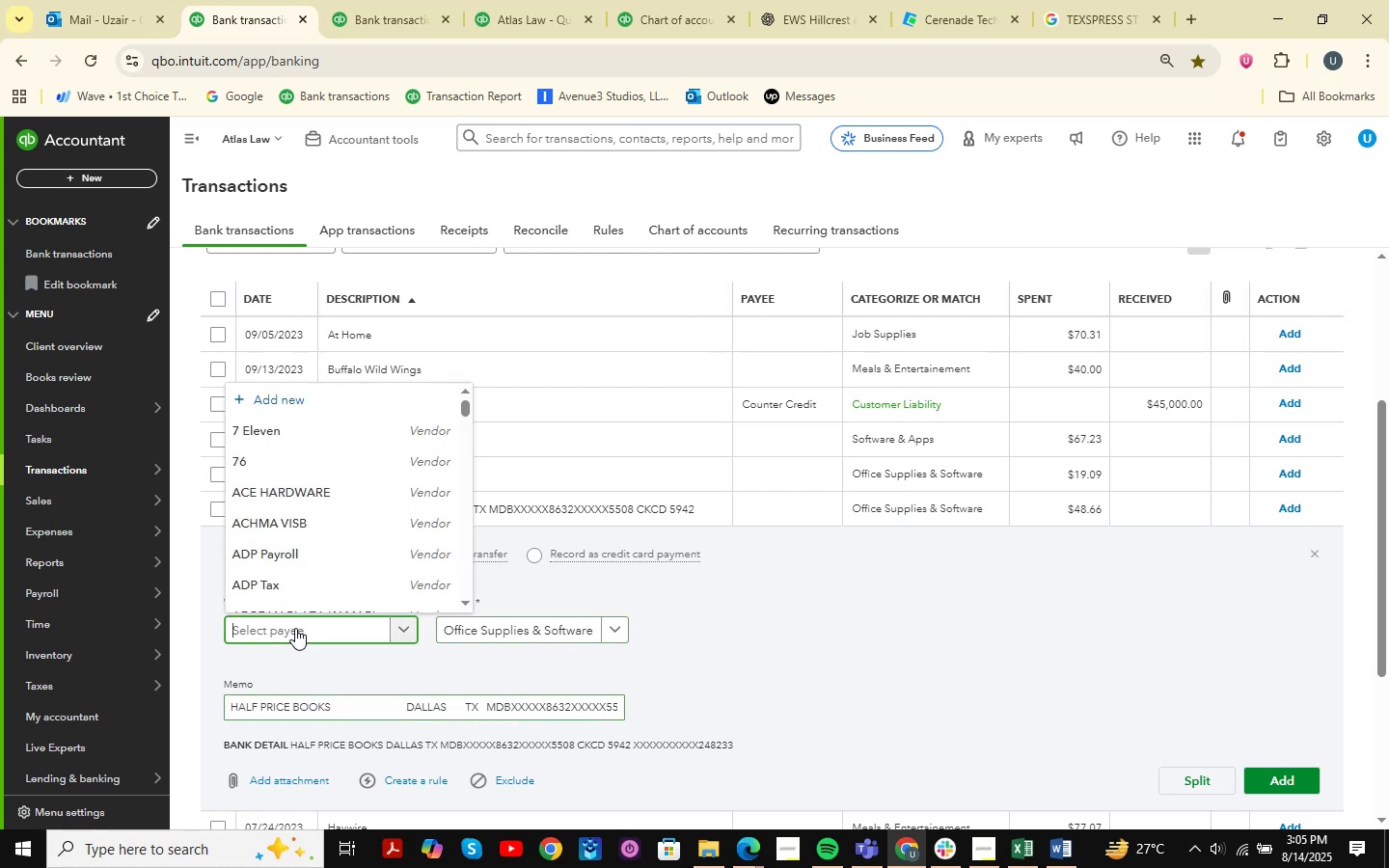 
key(Control+V)
 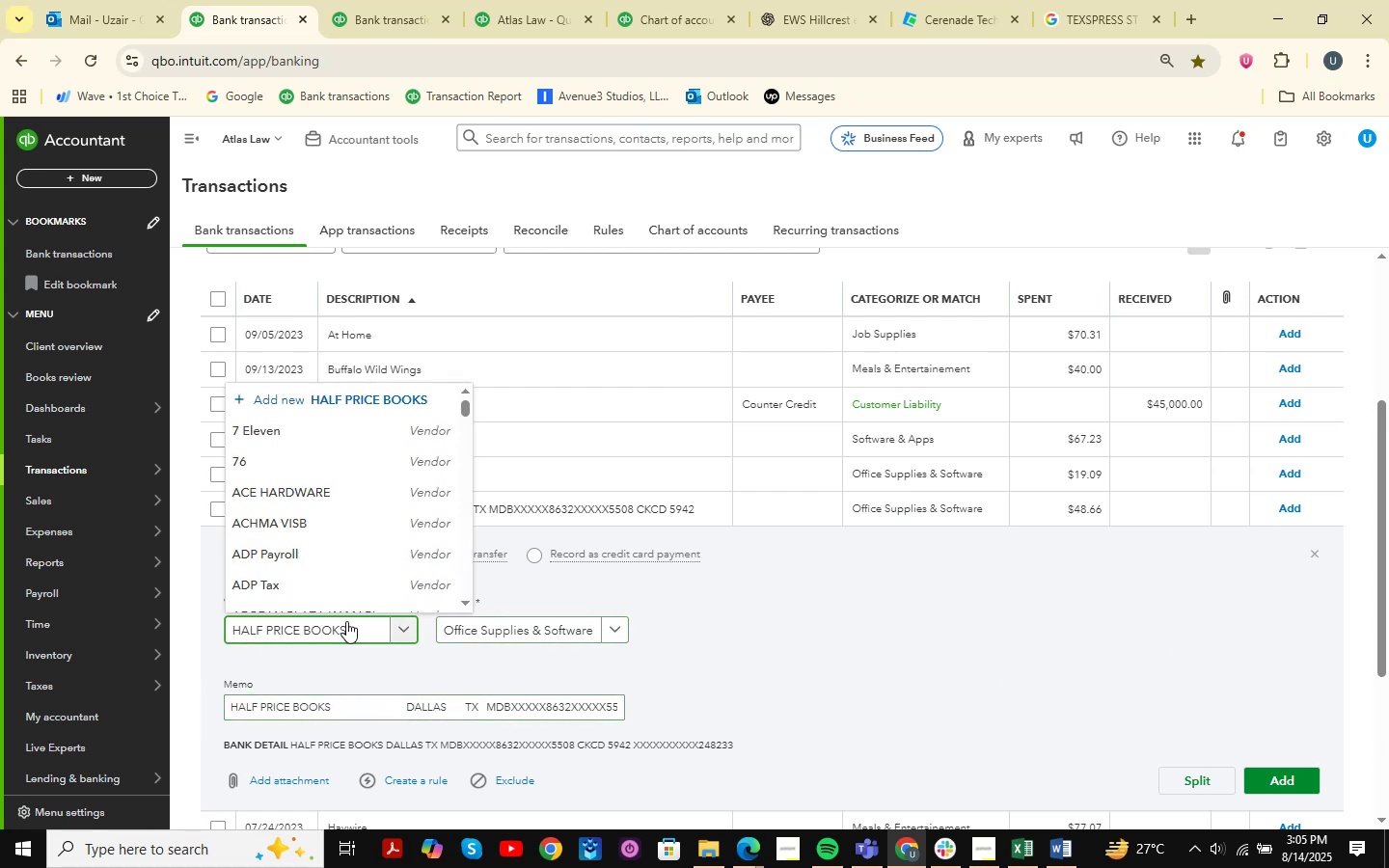 
mouse_move([301, 610])
 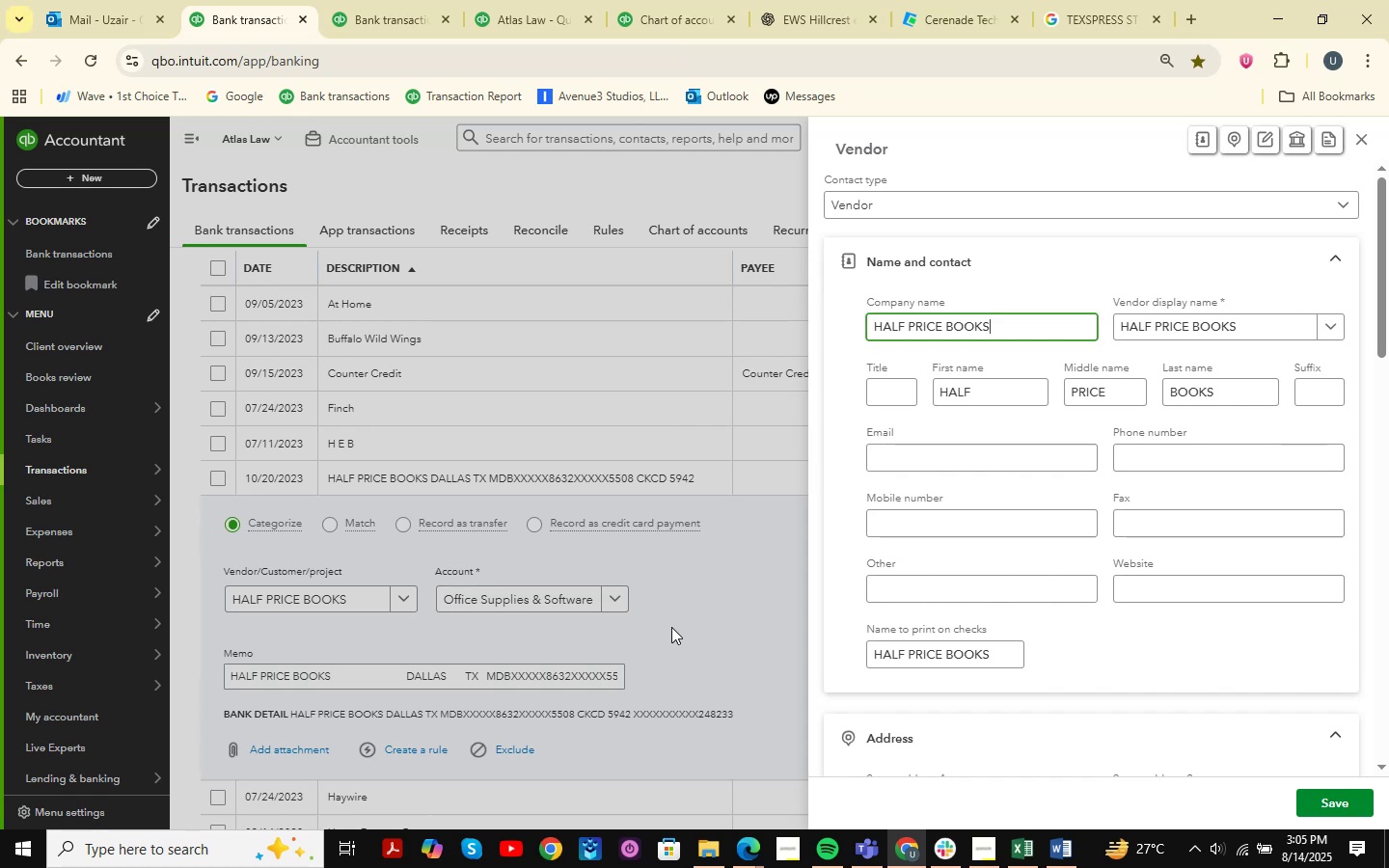 
wait(6.34)
 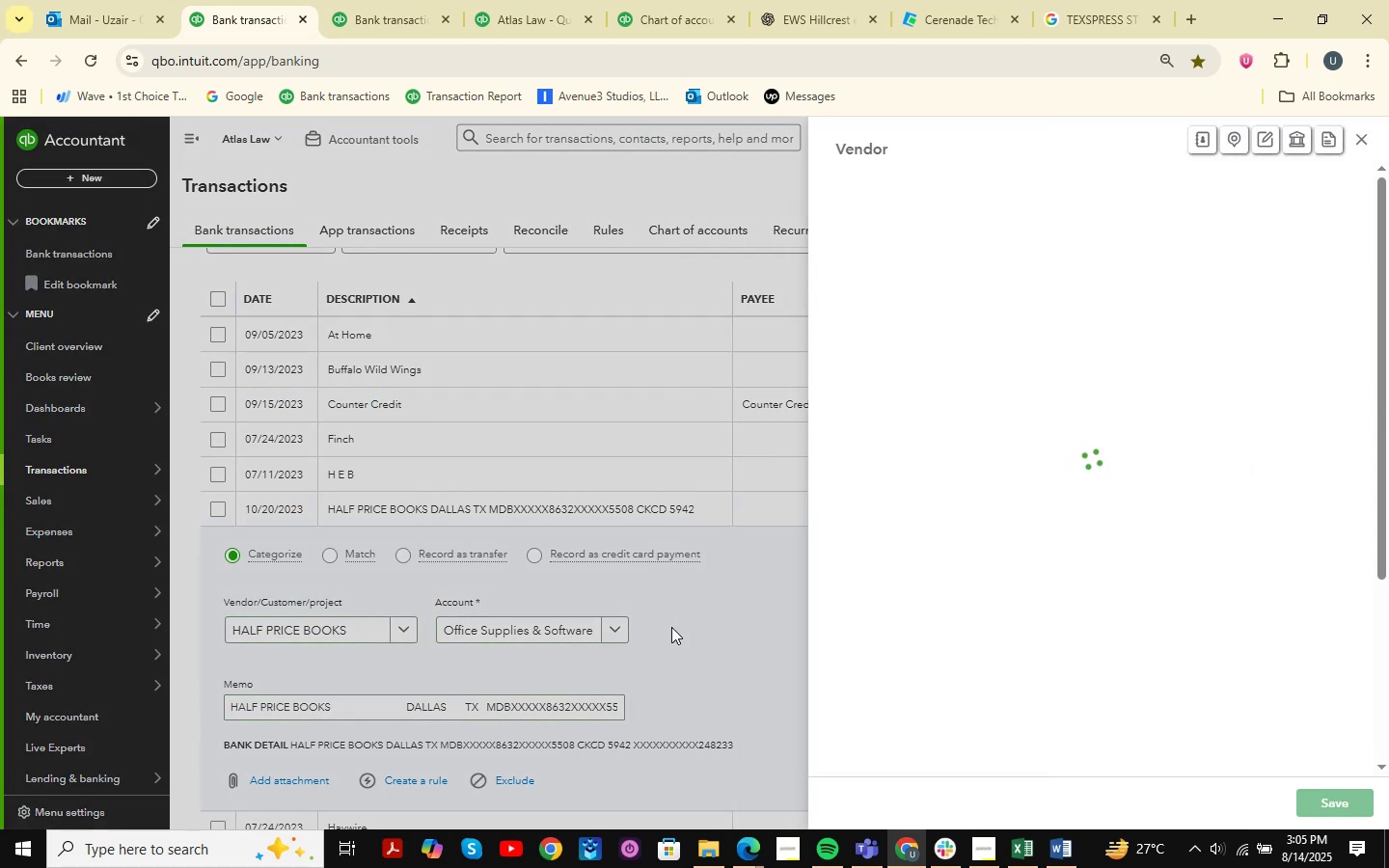 
left_click([1342, 806])
 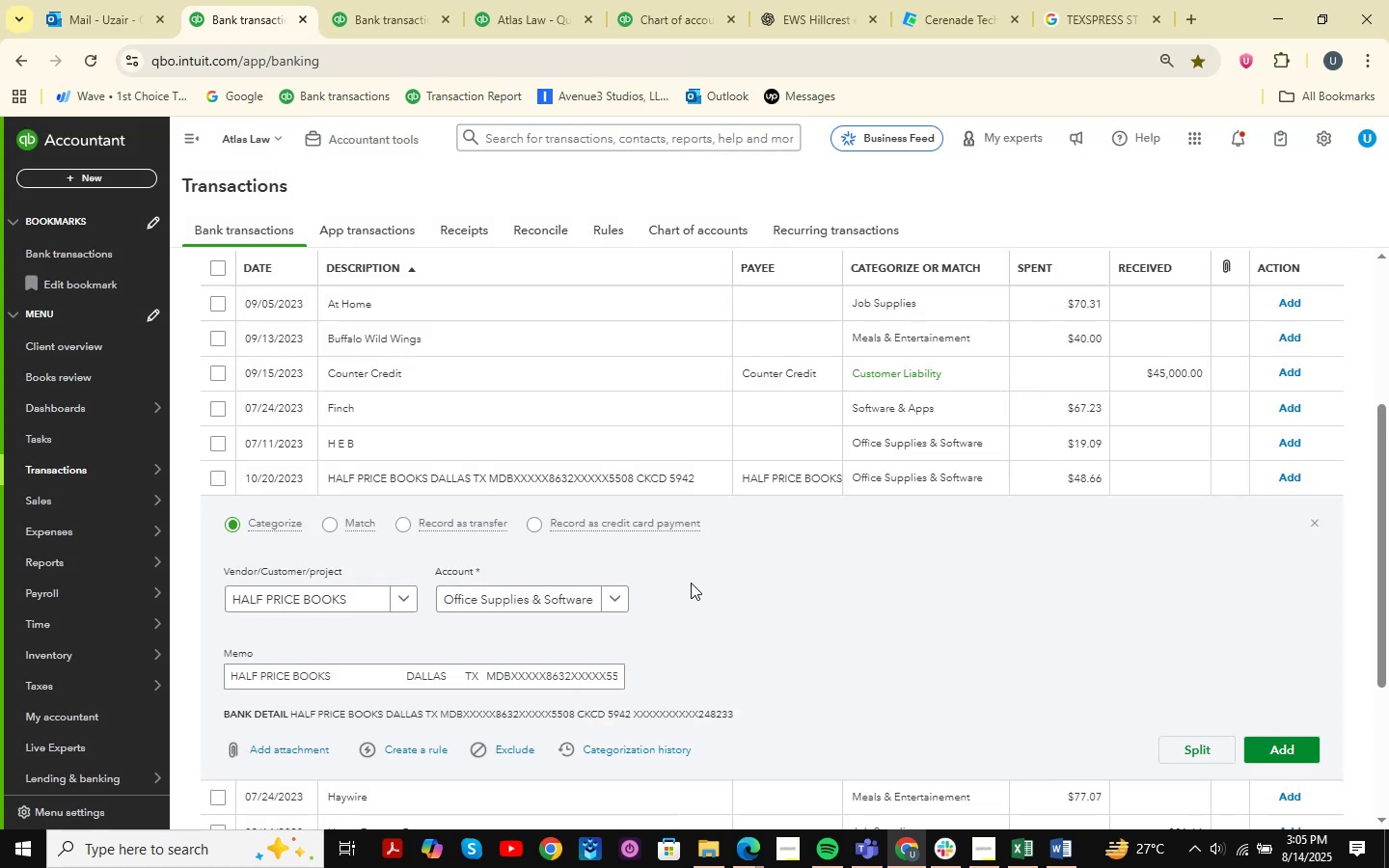 
left_click([1320, 751])
 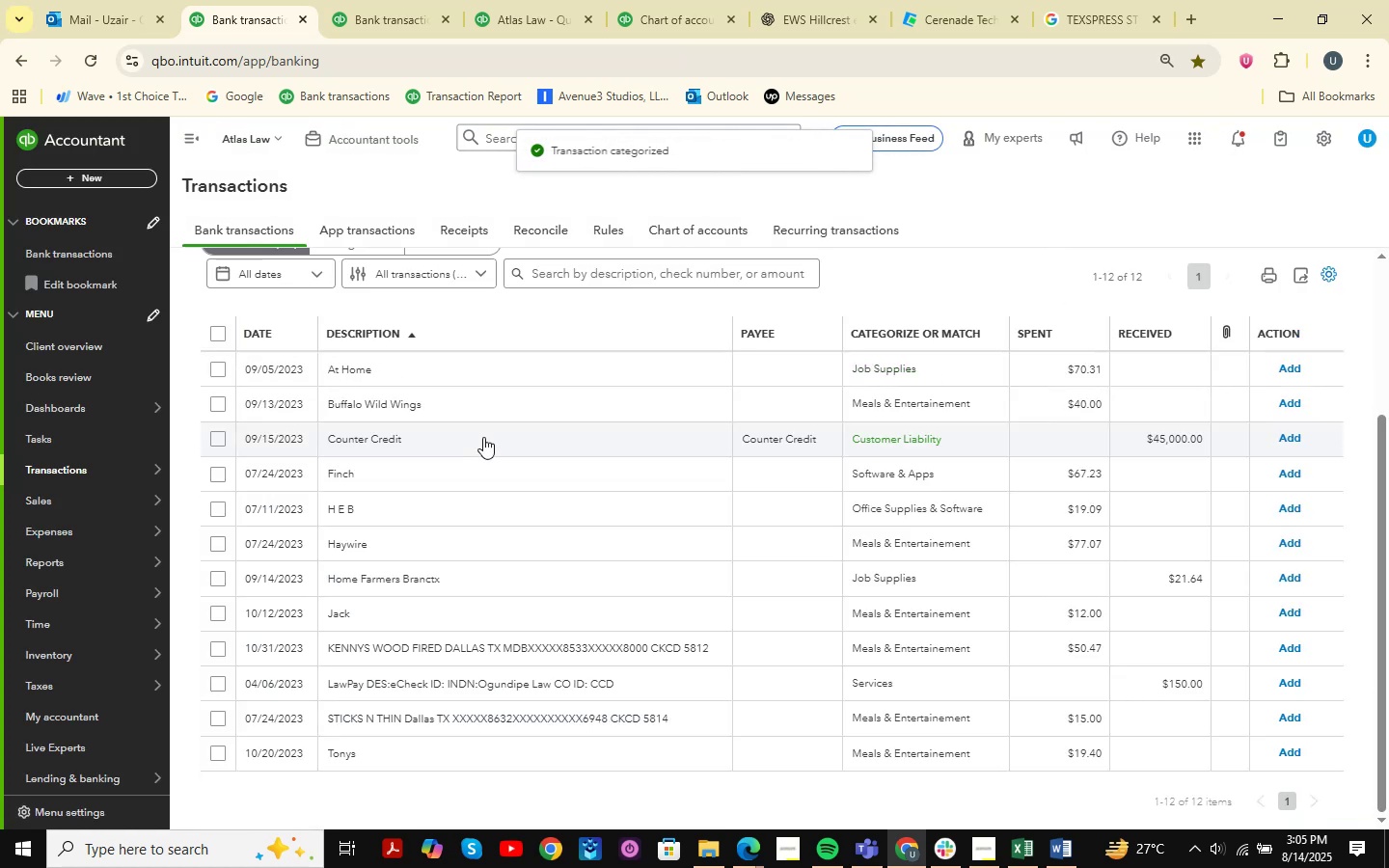 
left_click([381, 358])
 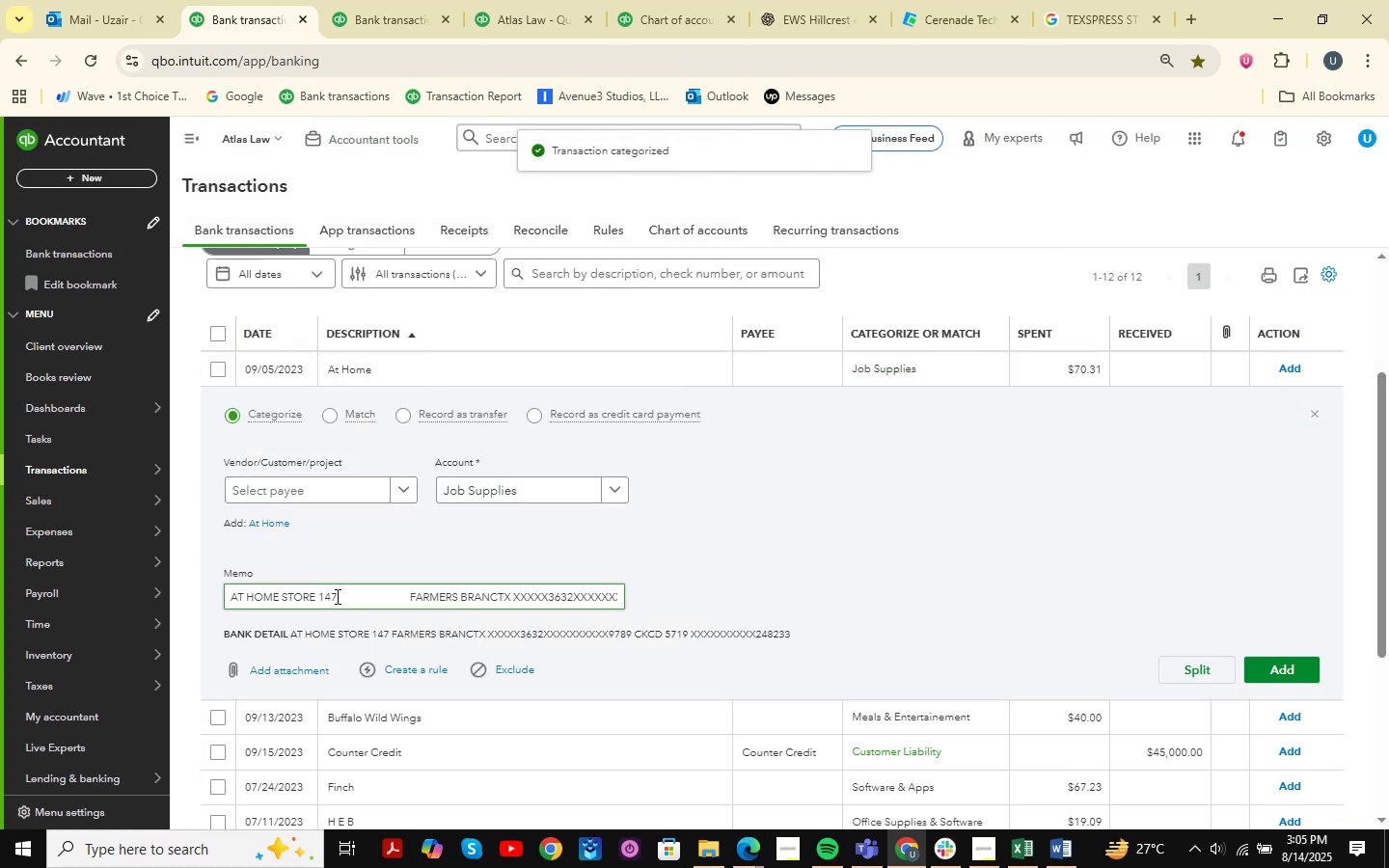 
left_click_drag(start_coordinate=[314, 598], to_coordinate=[171, 599])
 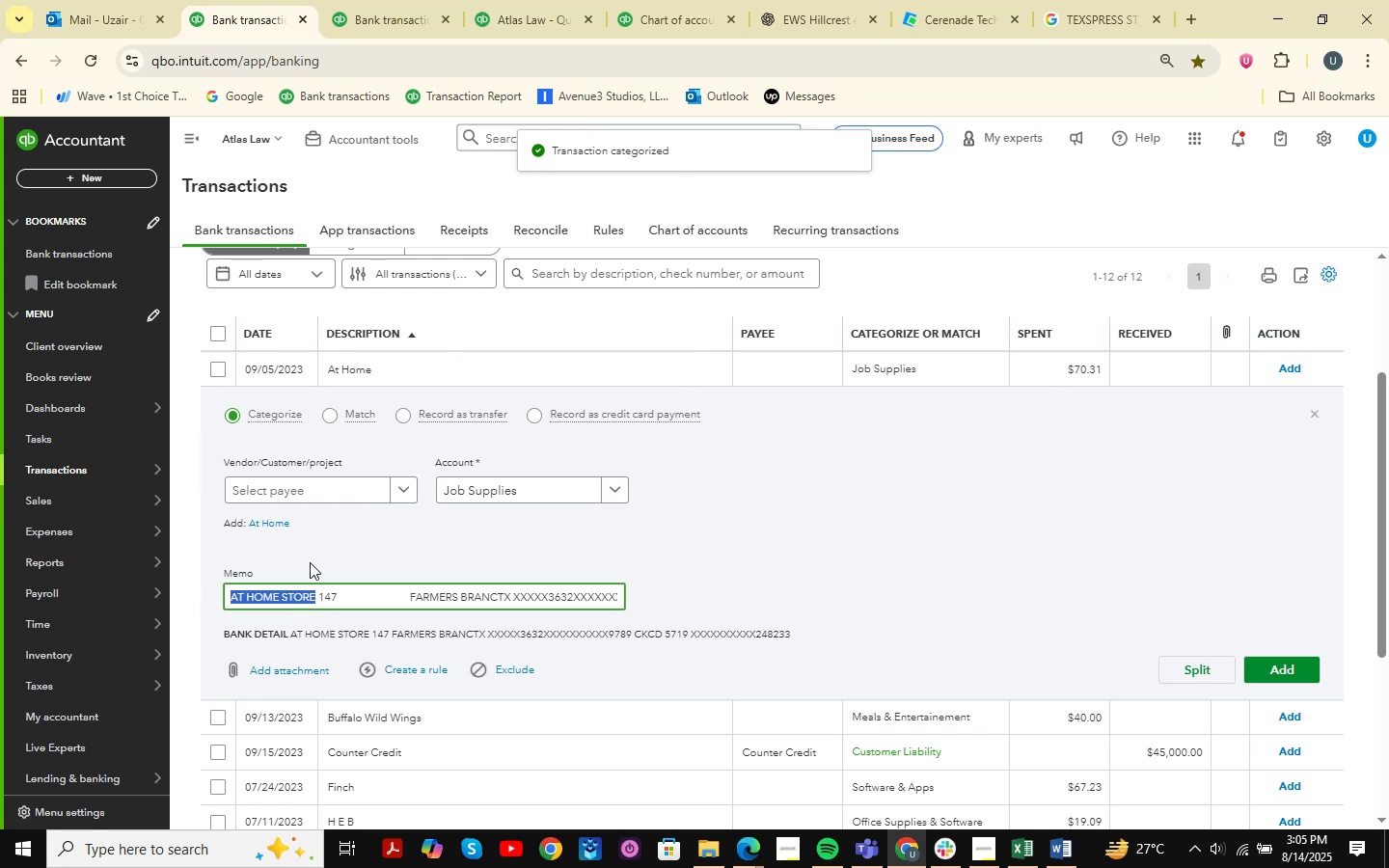 
key(Control+C)
 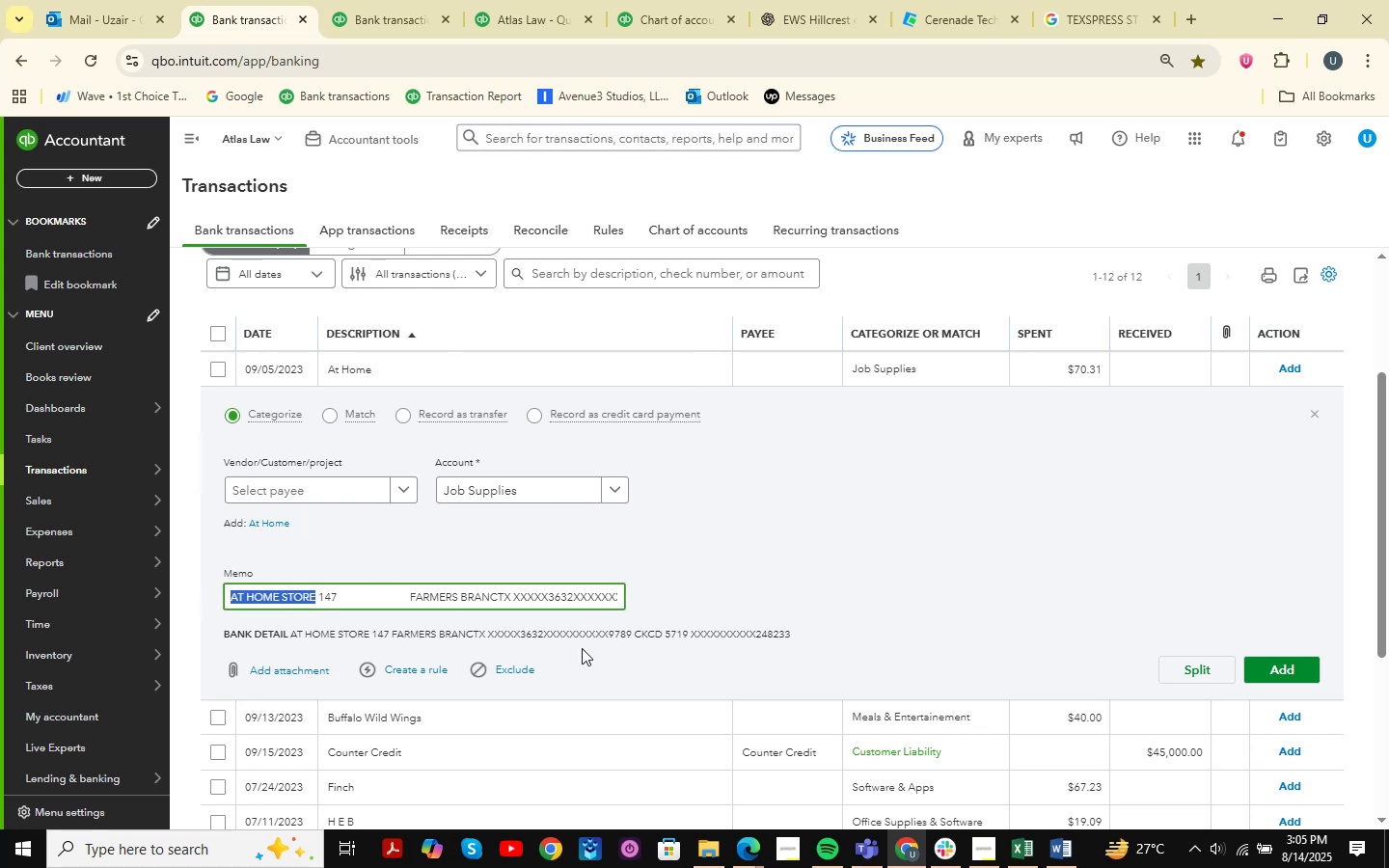 
left_click([1019, 858])
 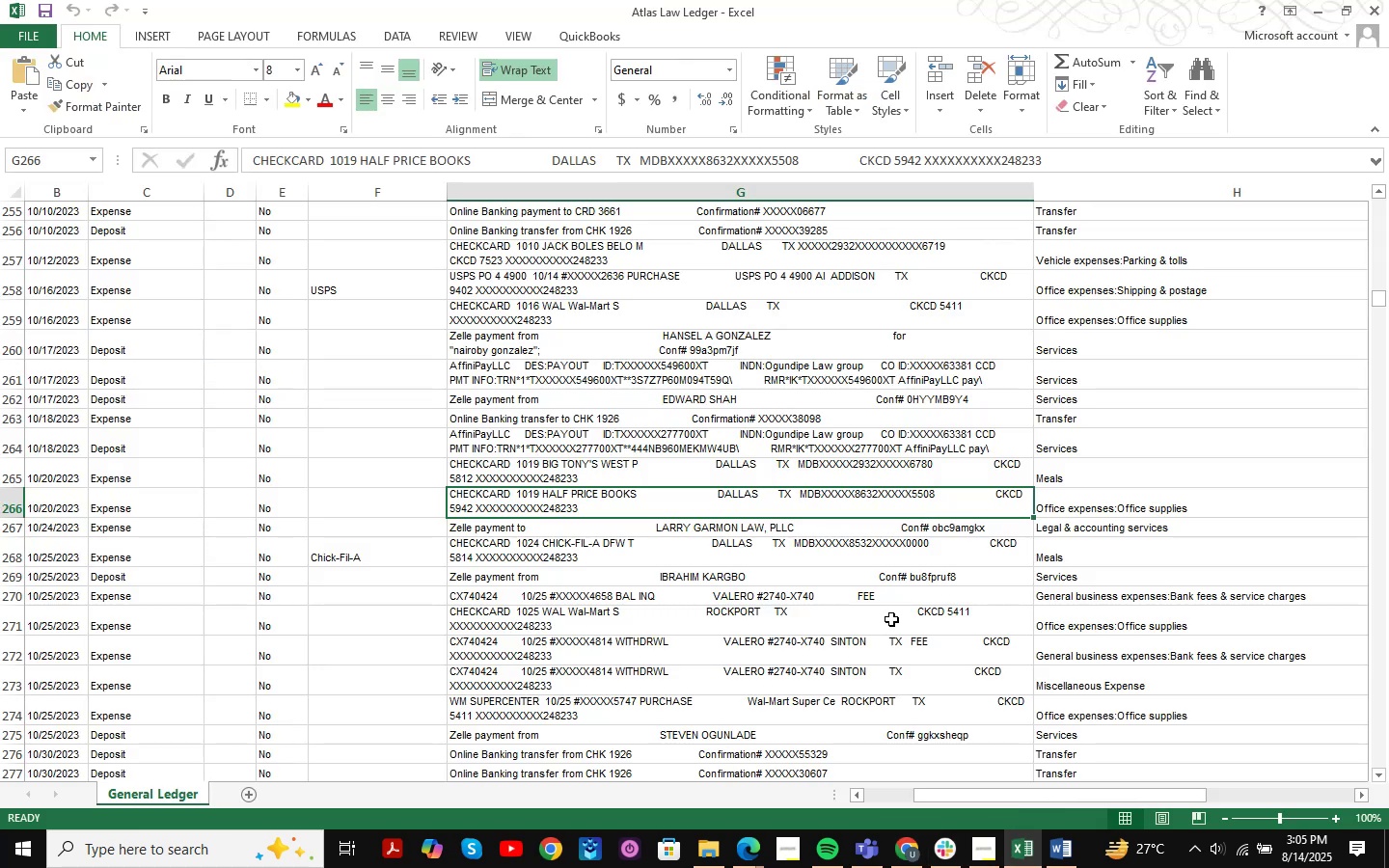 
key(Control+F)
 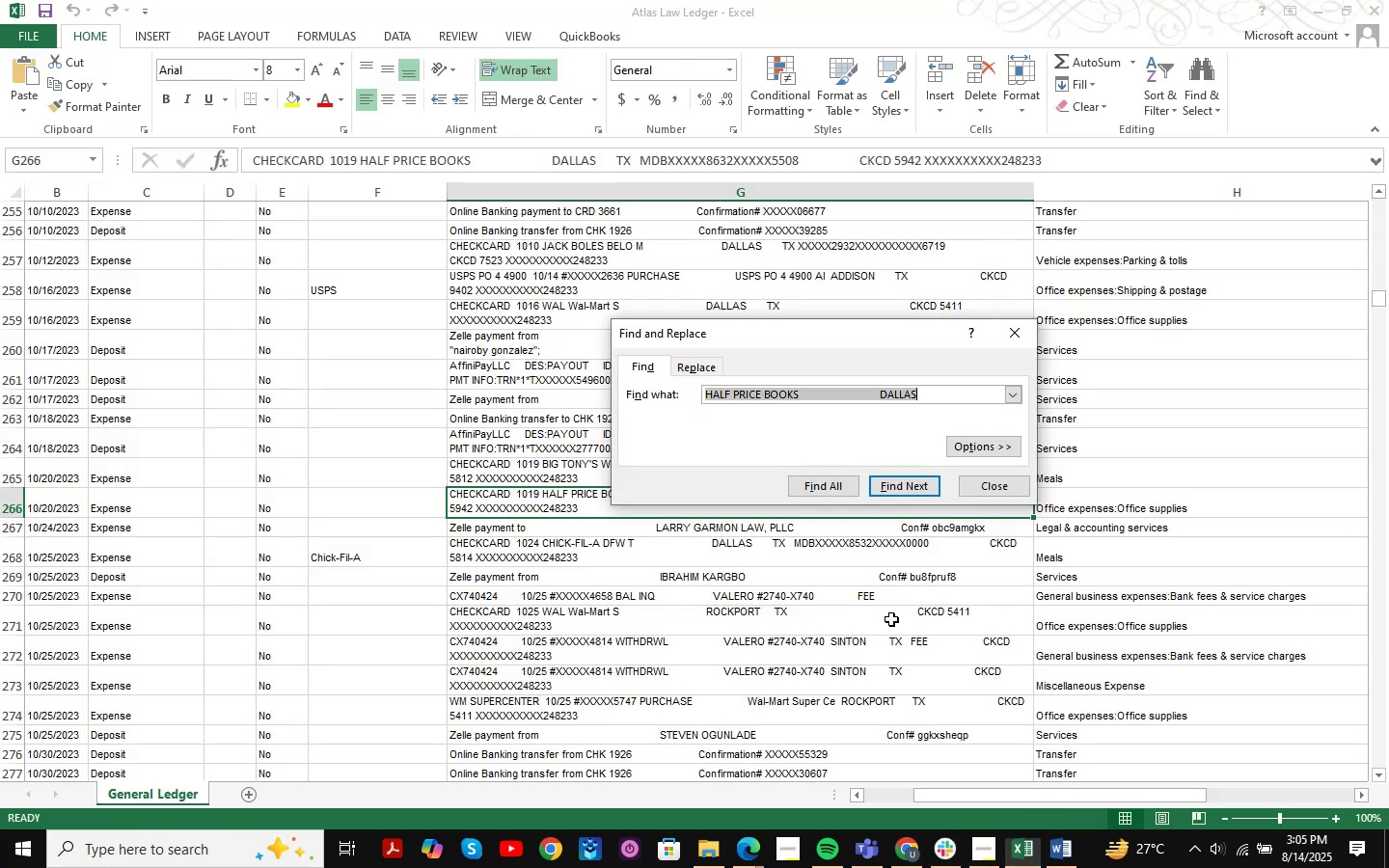 
key(Control+ControlLeft)
 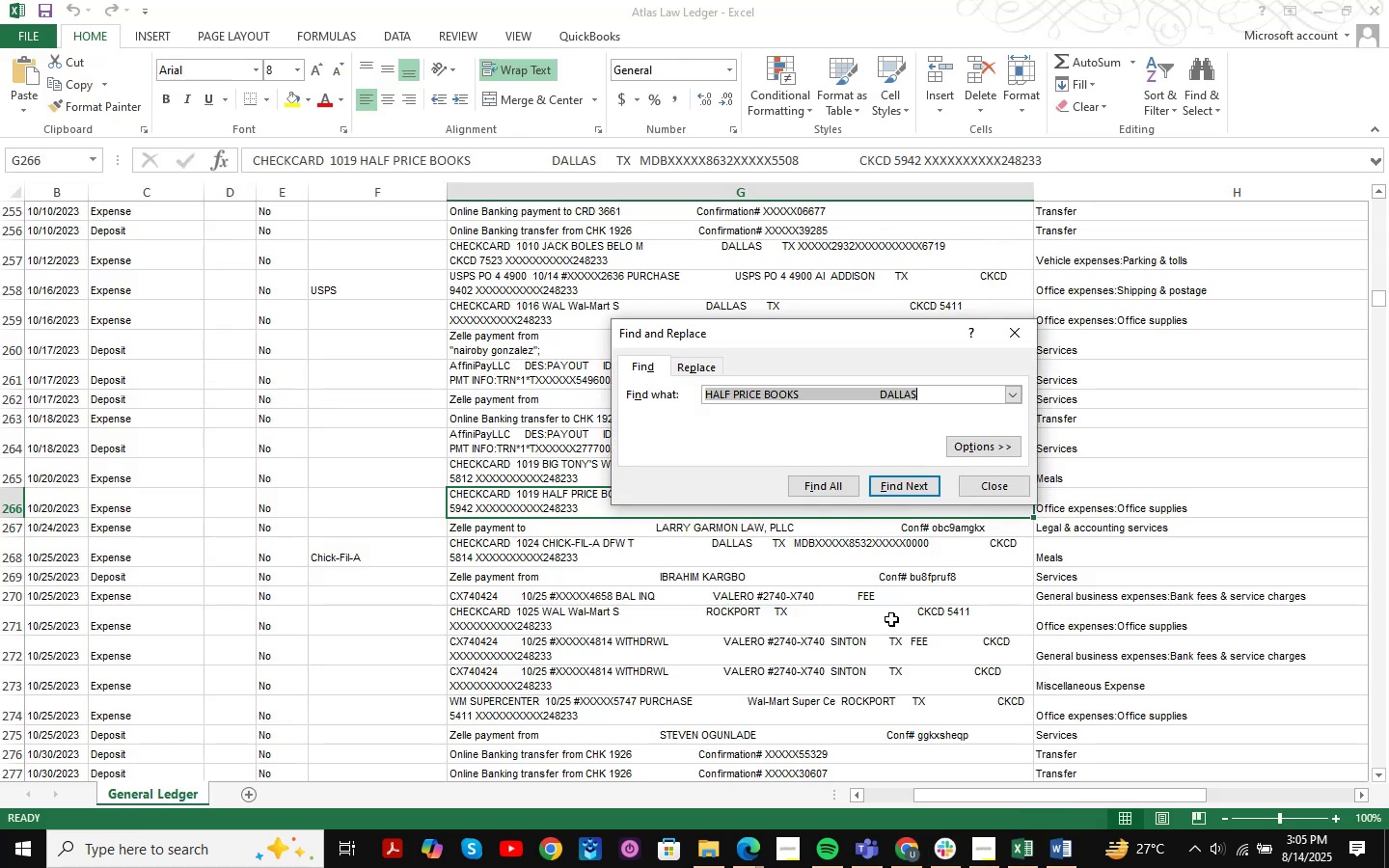 
key(Control+V)
 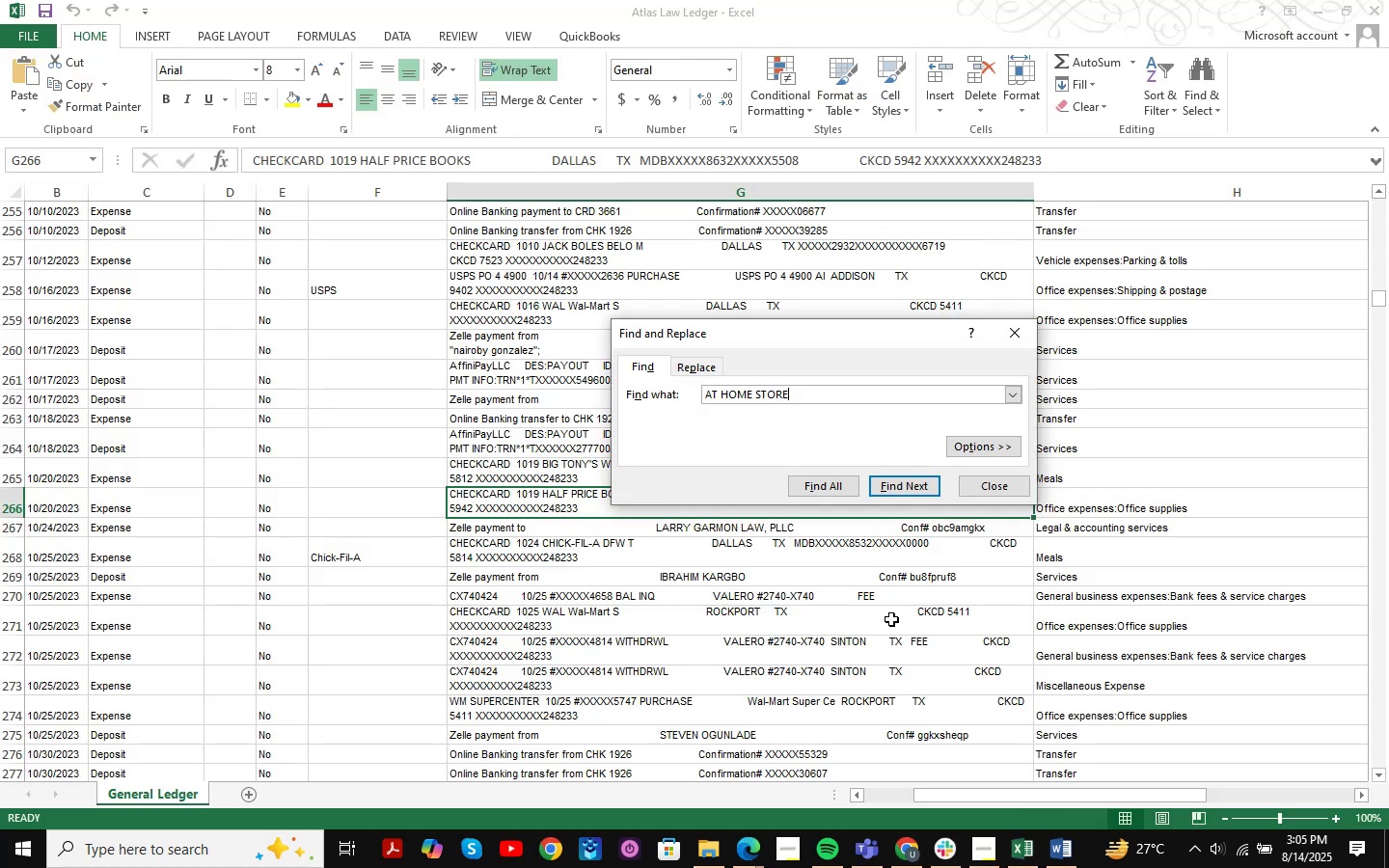 
key(NumpadEnter)
 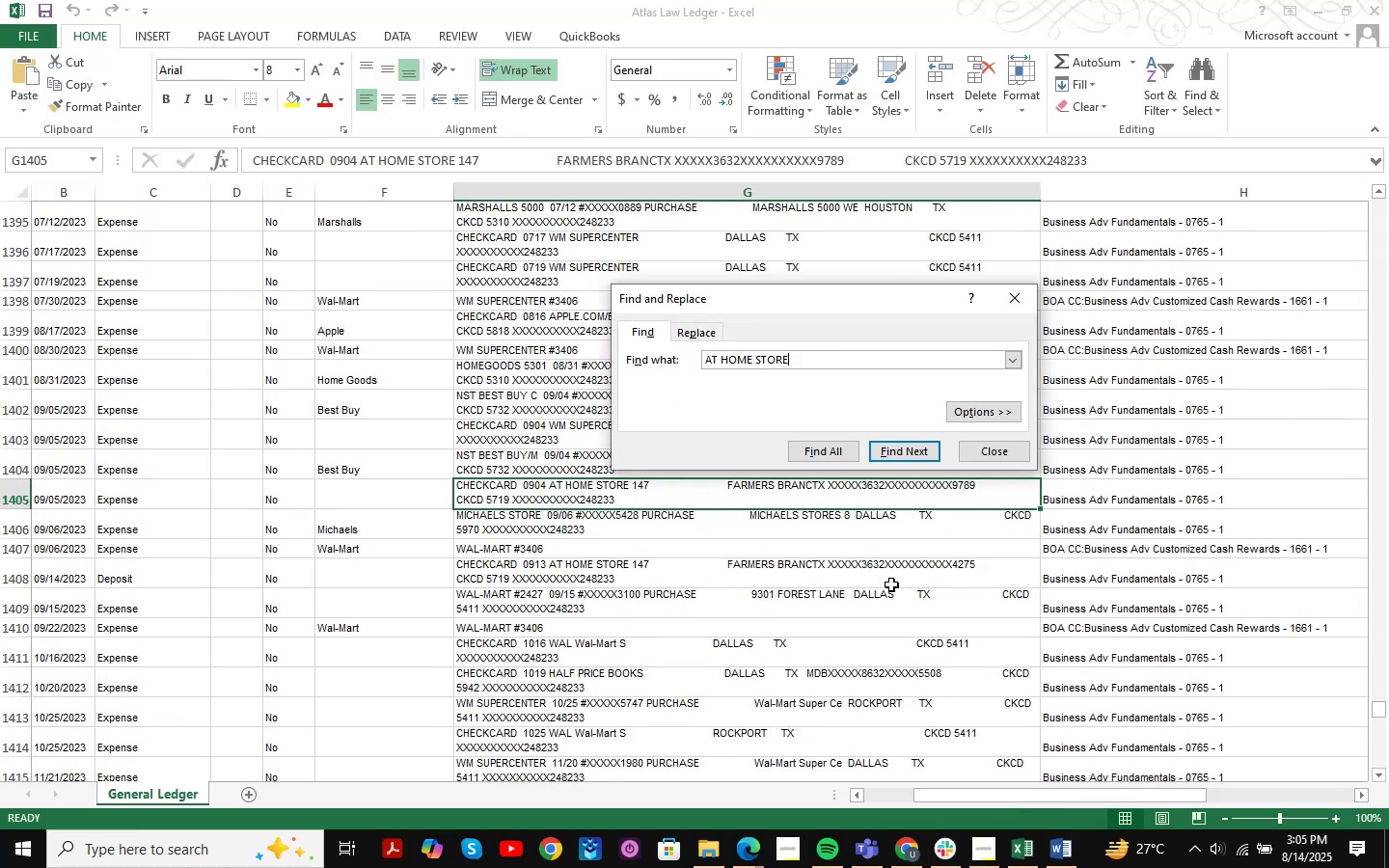 
key(NumpadEnter)
 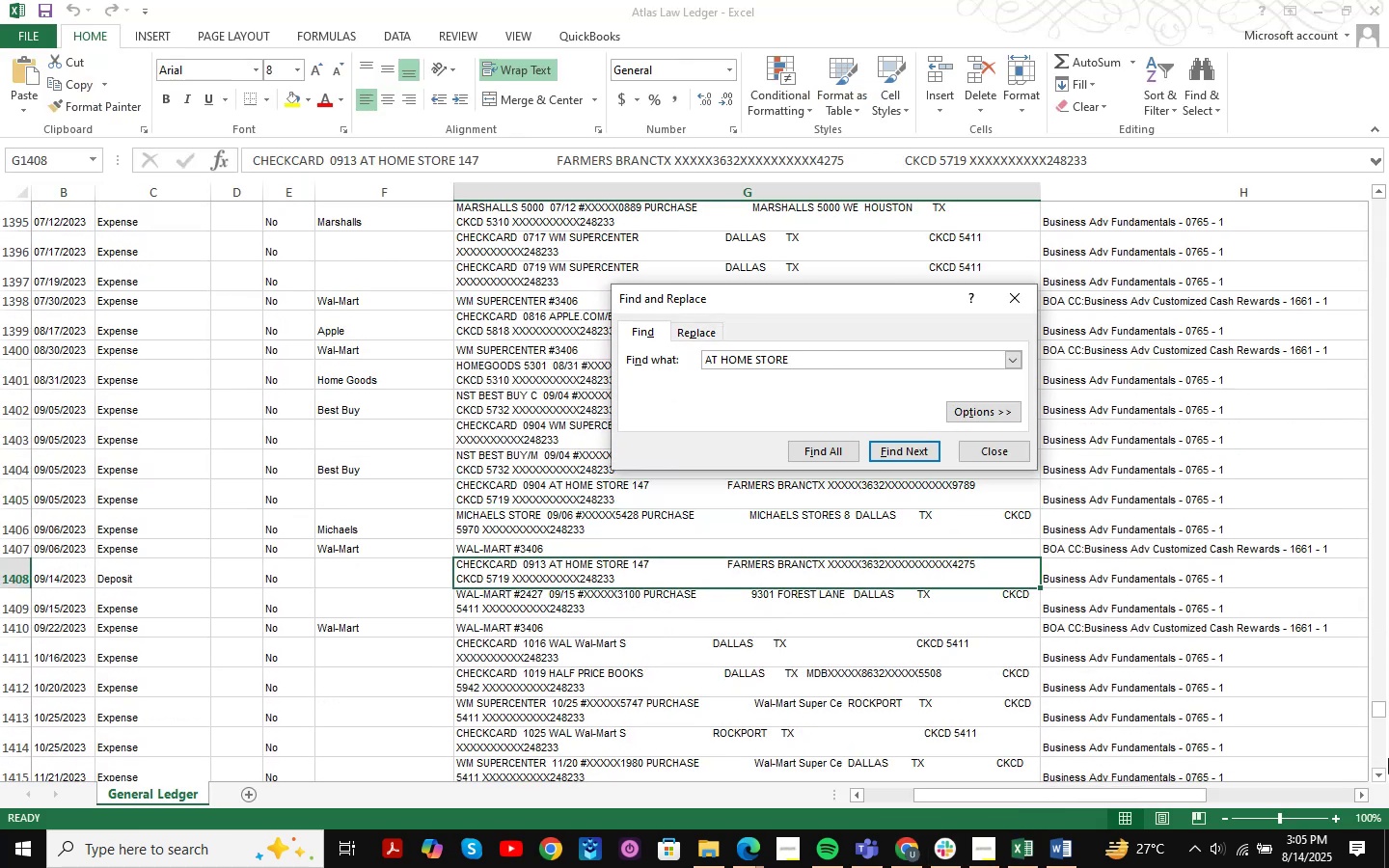 
key(NumpadEnter)
 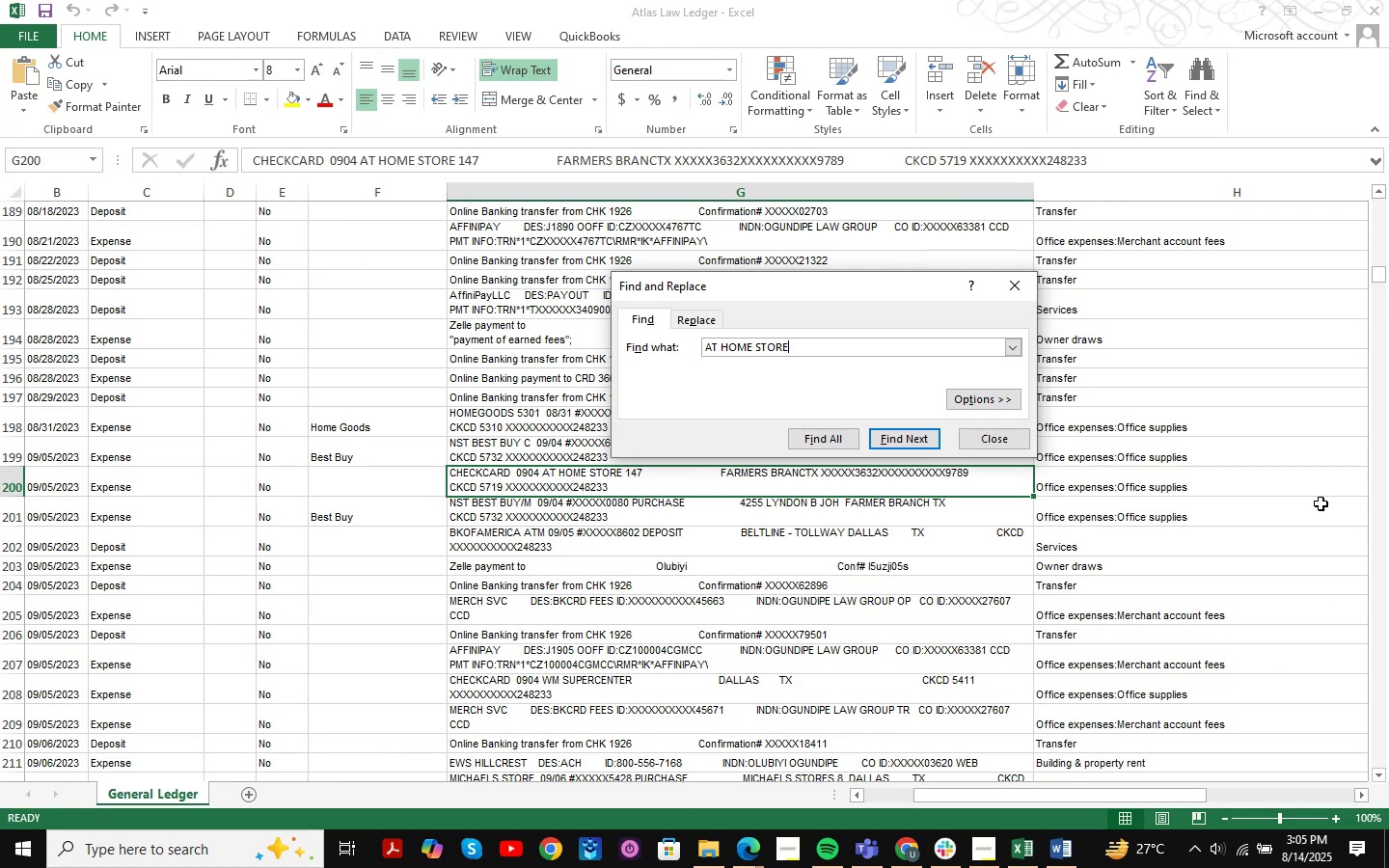 
left_click([979, 435])
 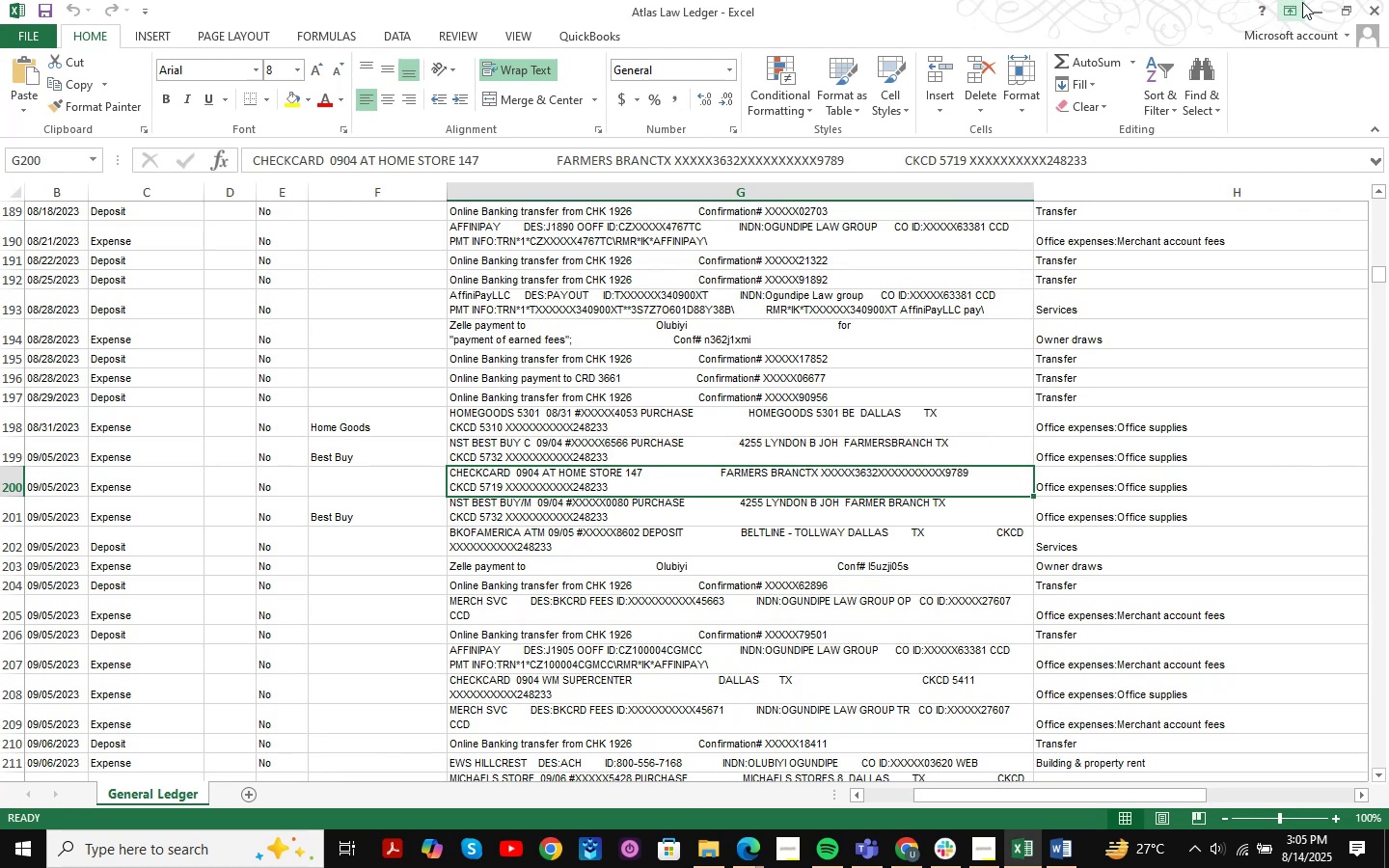 
left_click([1310, 6])
 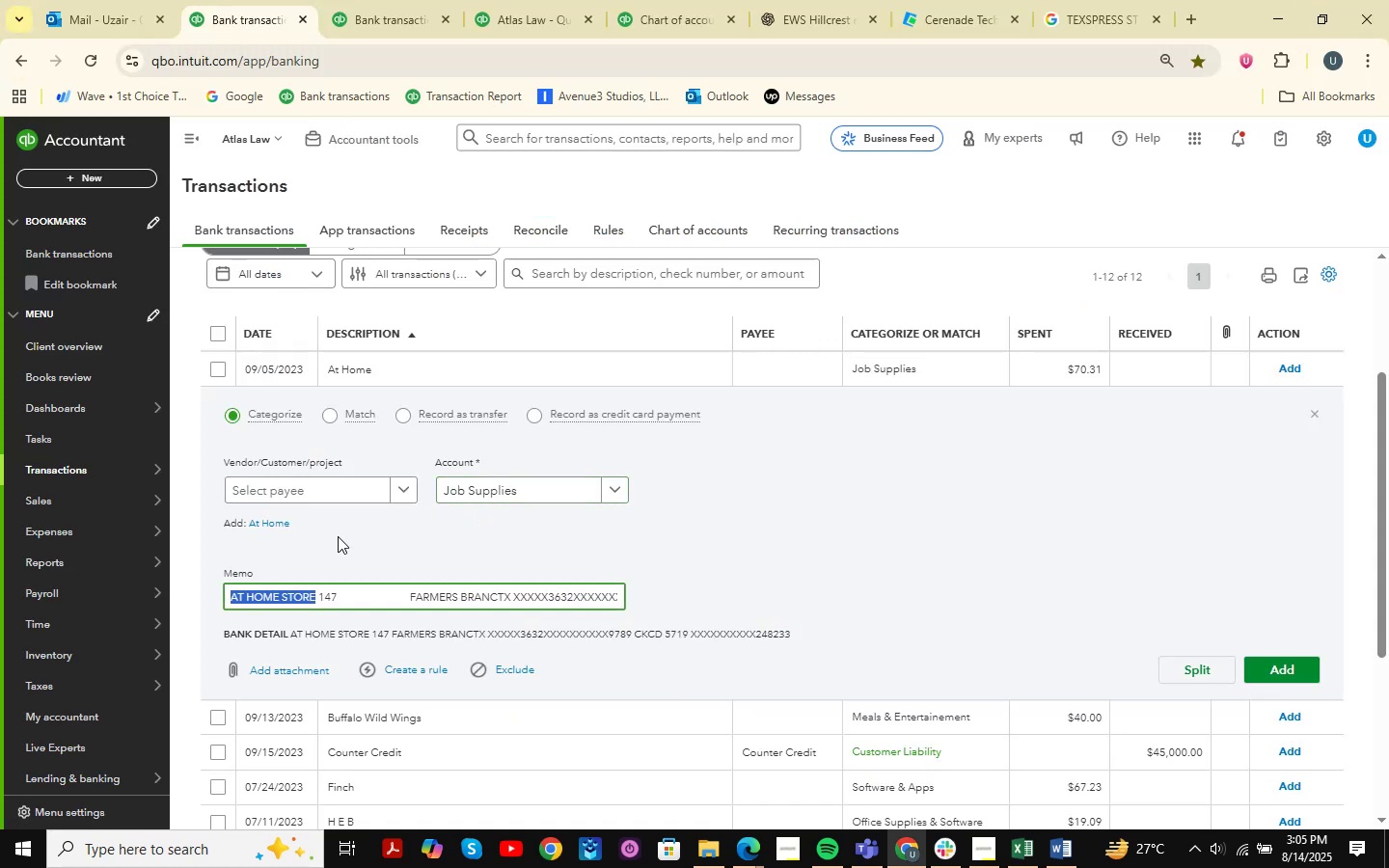 
left_click([318, 494])
 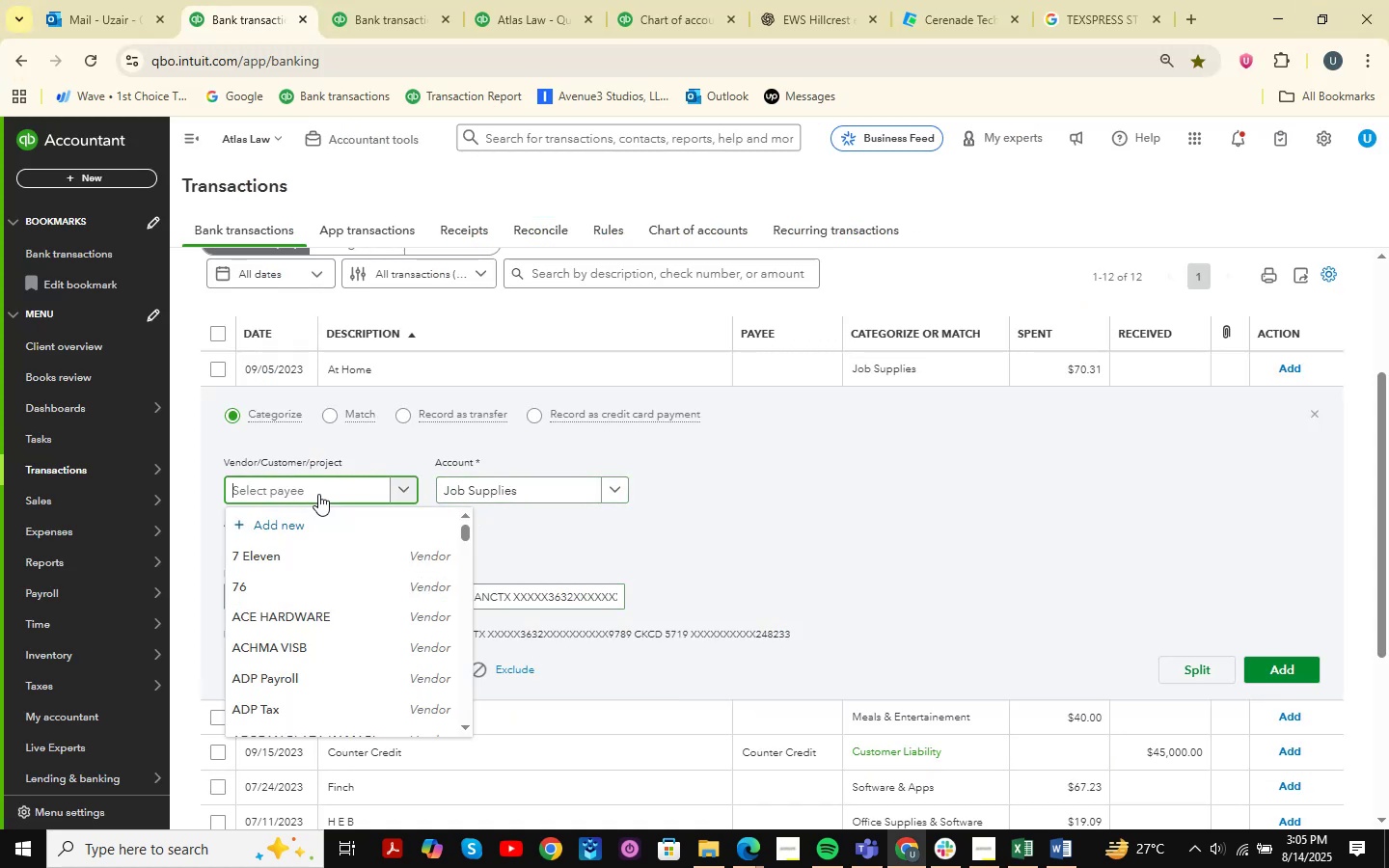 
key(Control+V)
 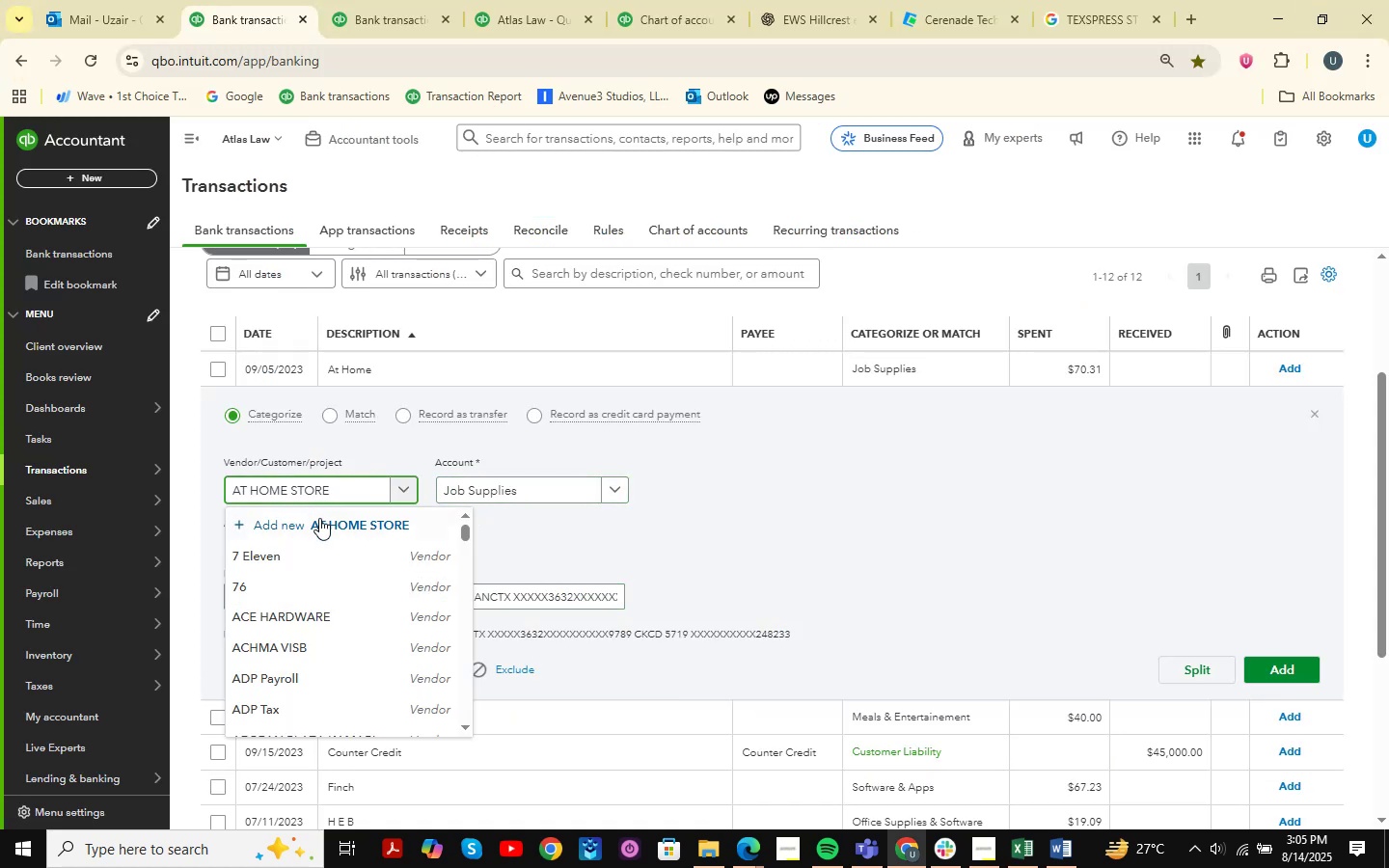 
left_click([319, 523])
 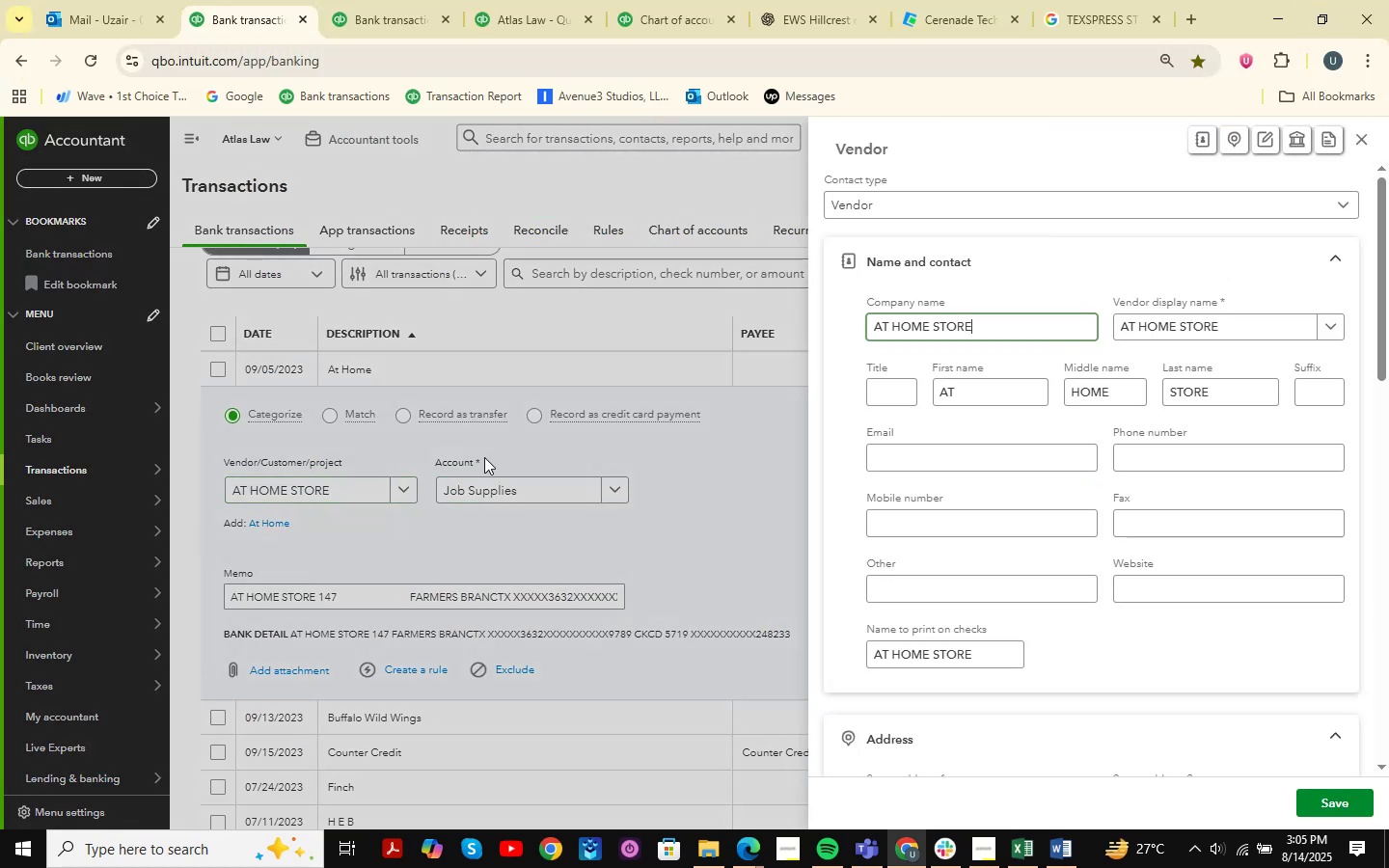 
left_click([441, 530])
 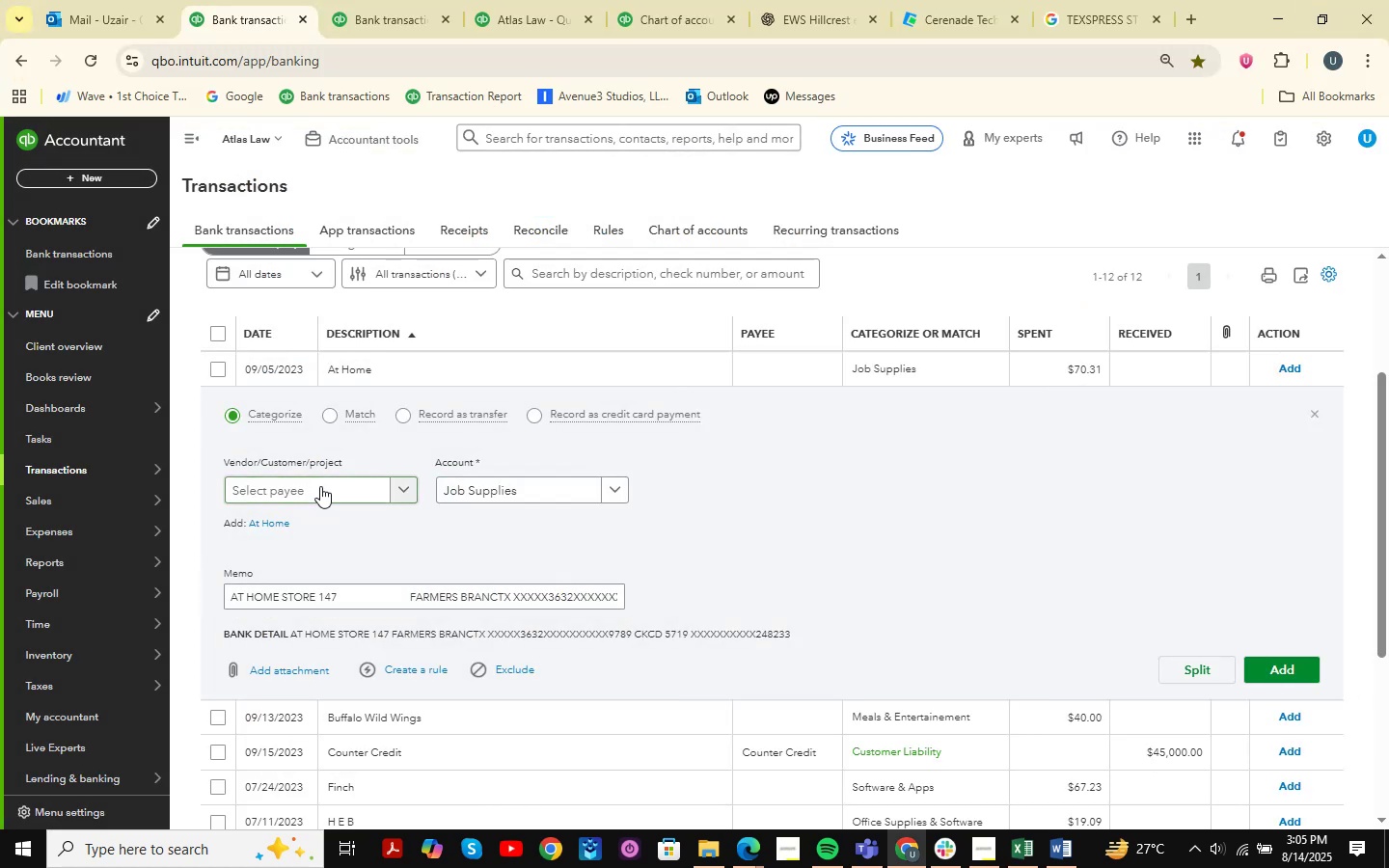 
left_click([320, 486])
 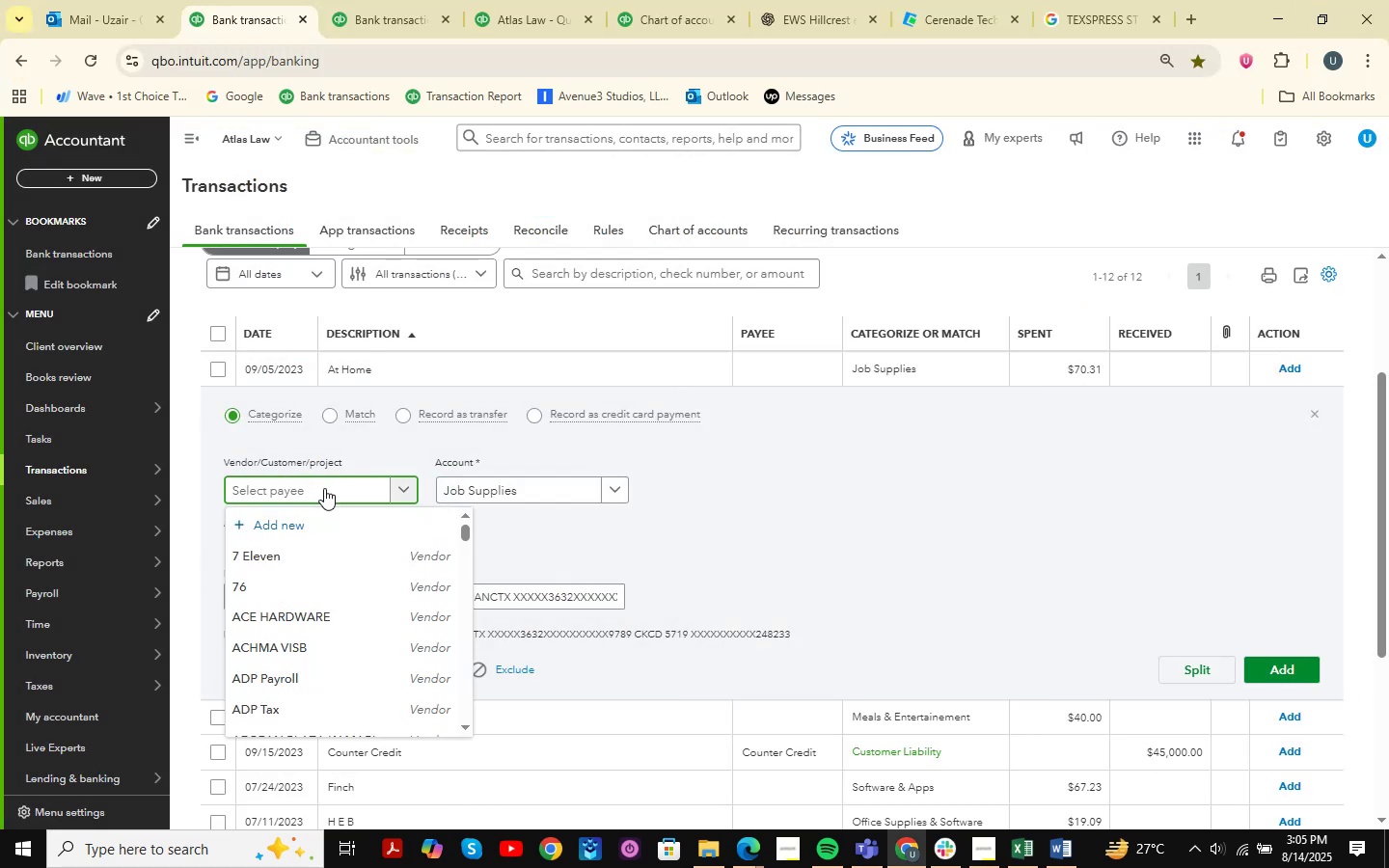 
type(home )
 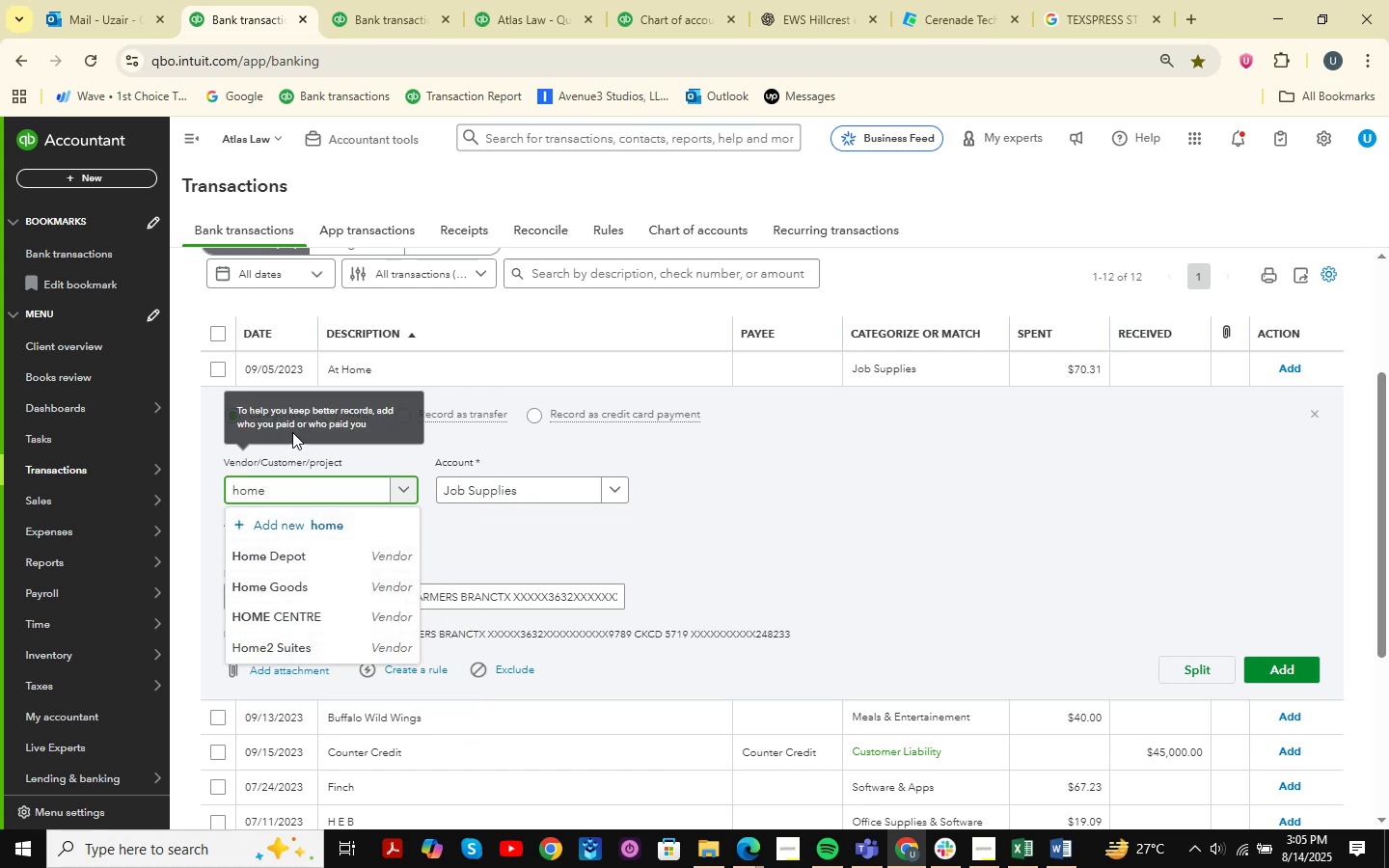 
type(Store )
 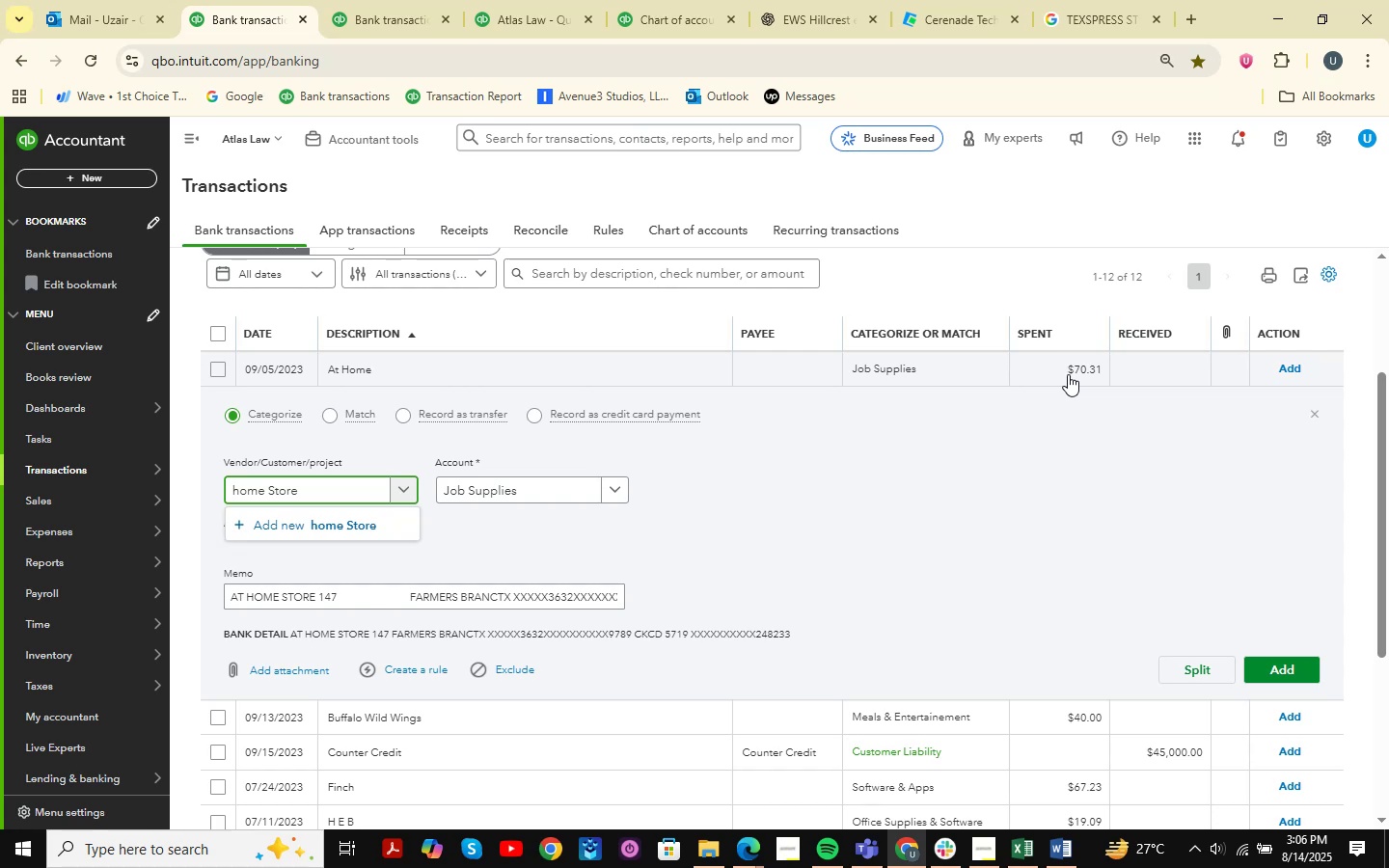 
wait(11.36)
 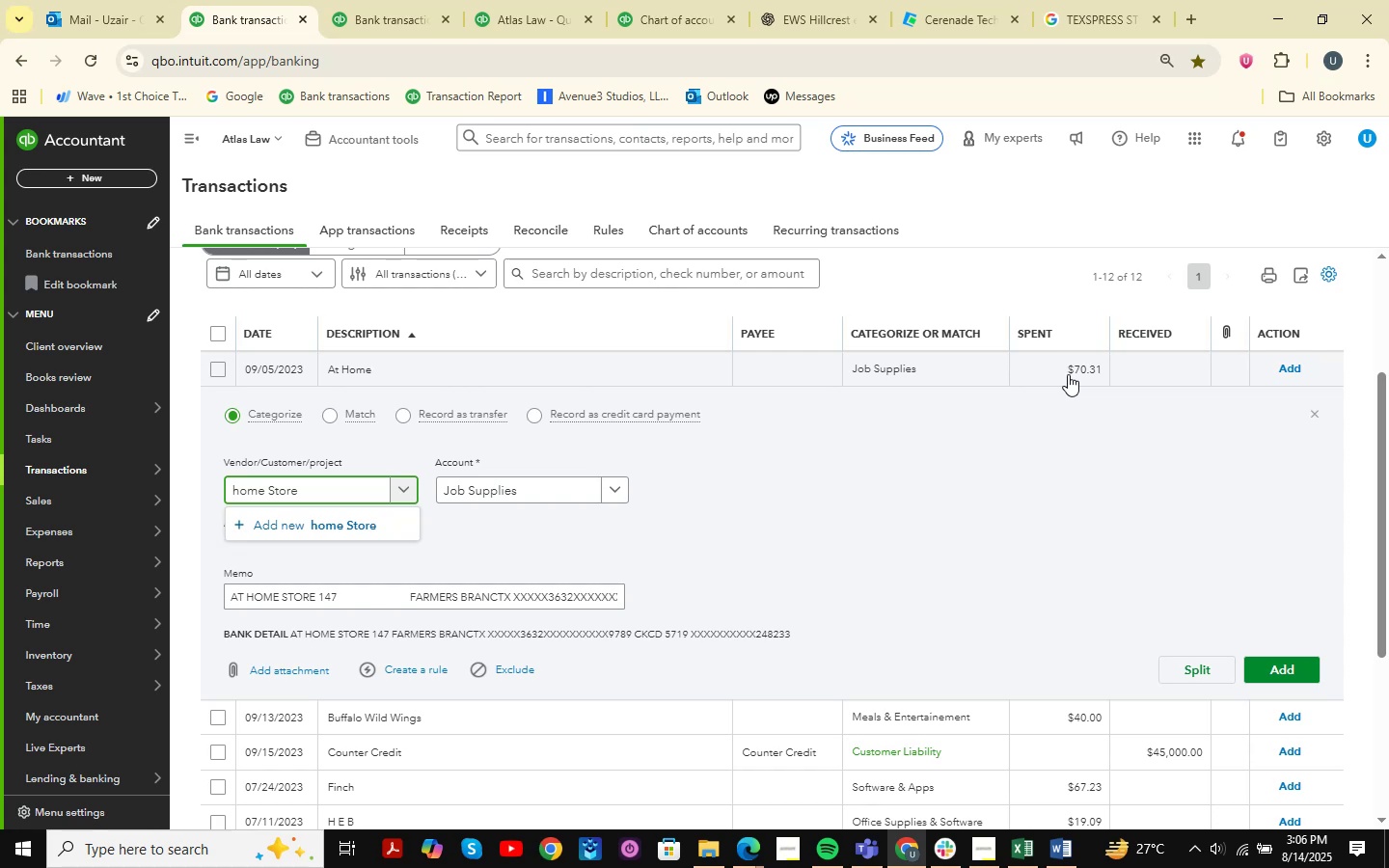 
hold_key(key=Backspace, duration=1.1)
 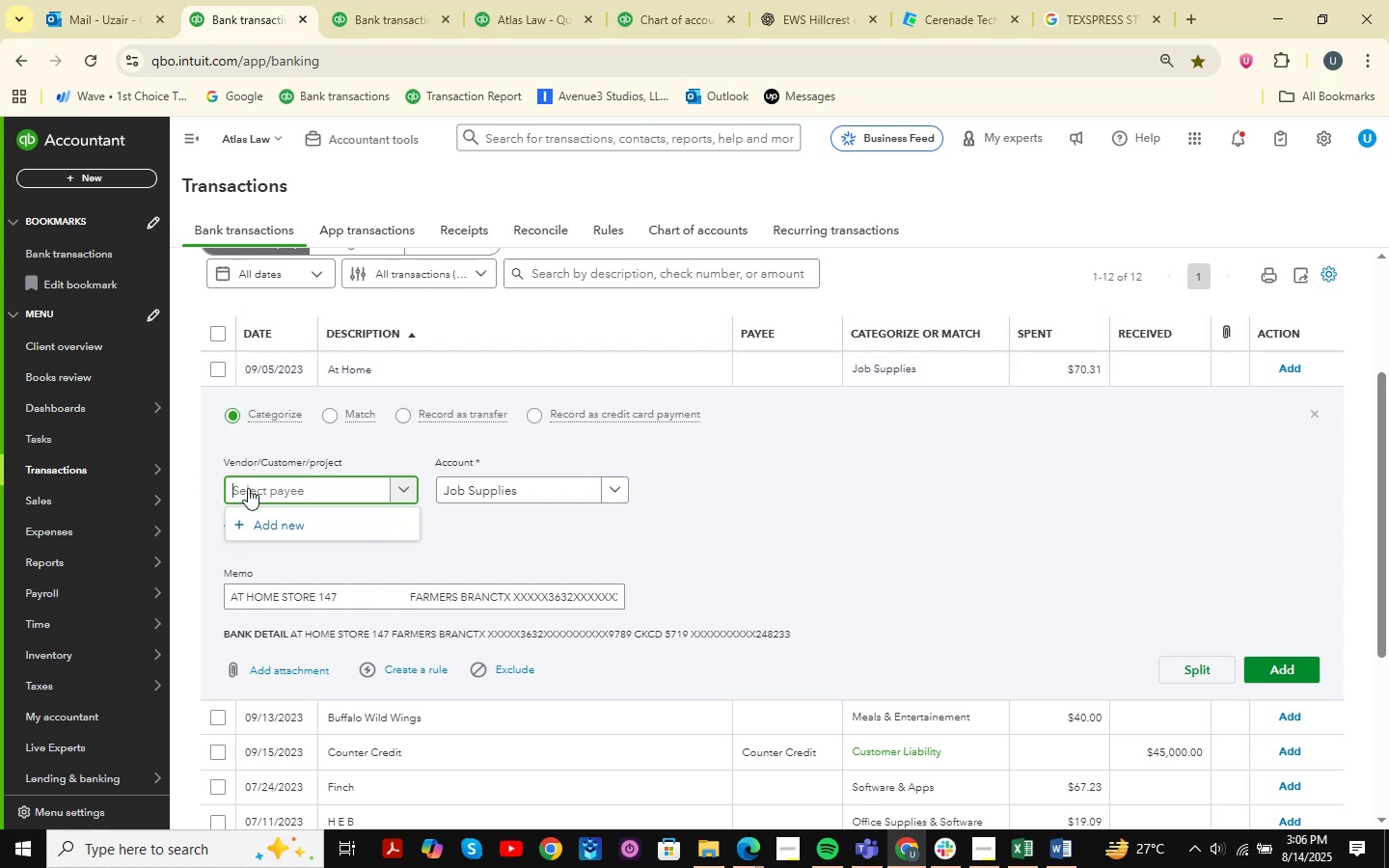 
type(Home Store )
 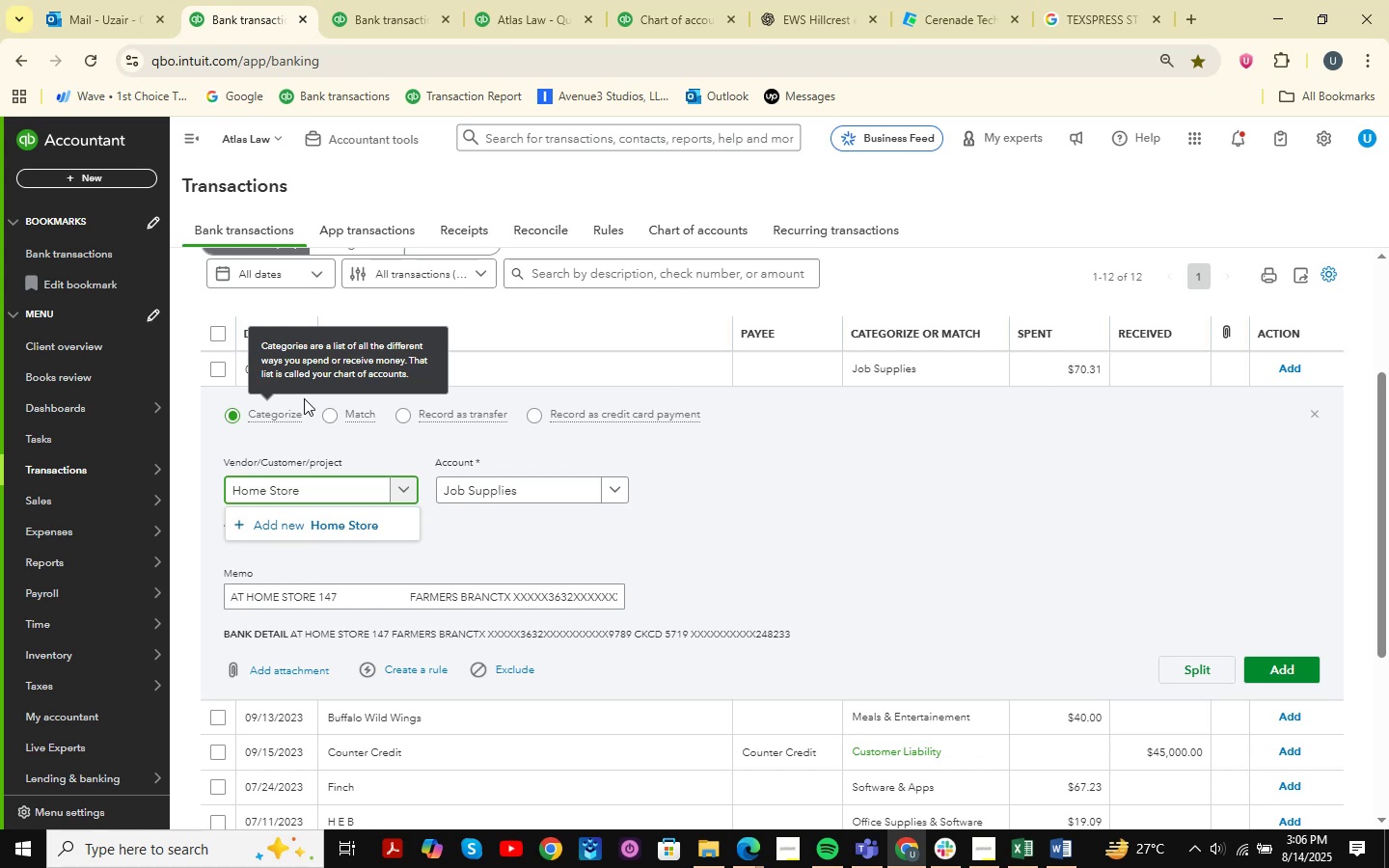 
wait(22.86)
 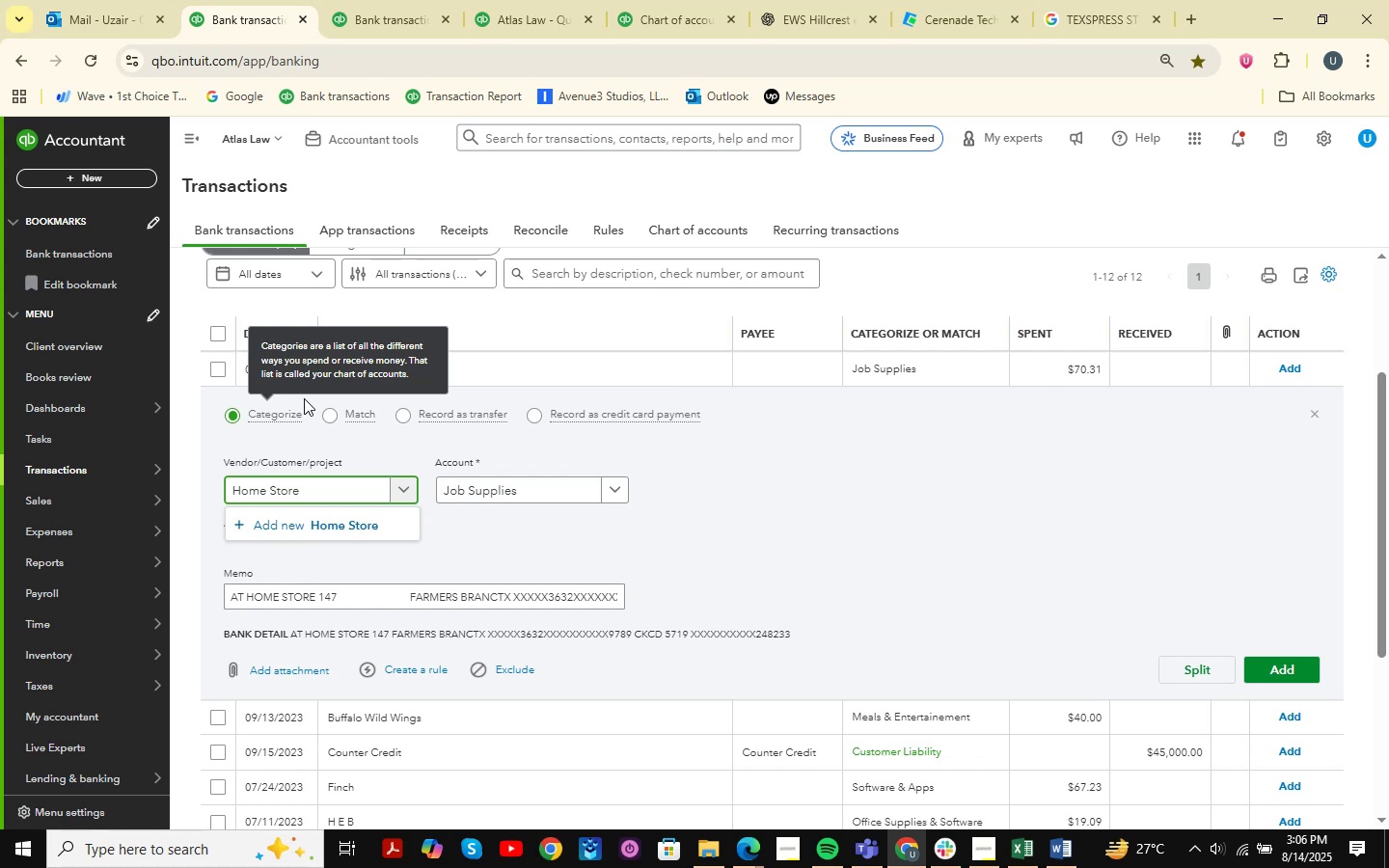 
left_click([348, 522])
 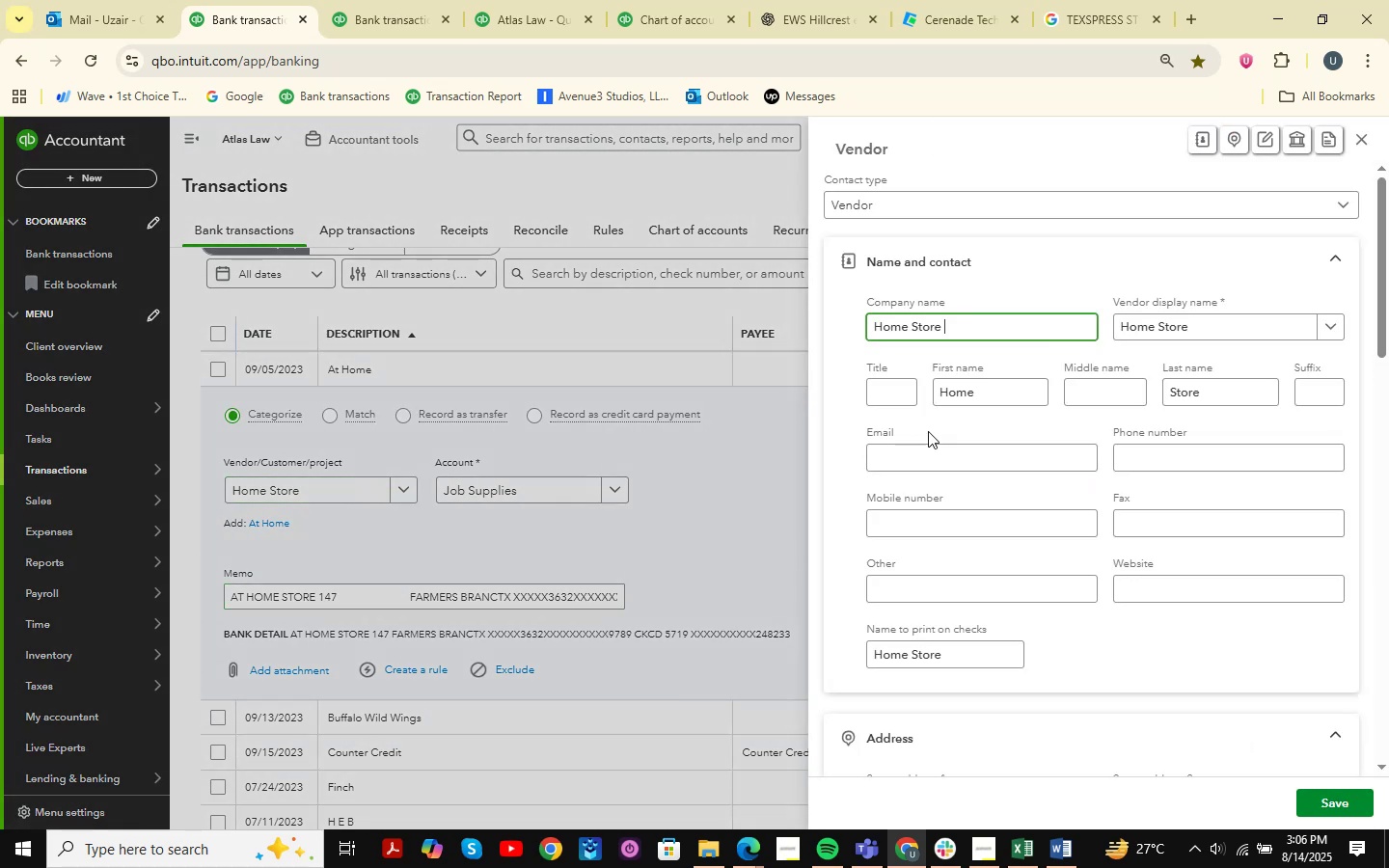 
left_click([1338, 802])
 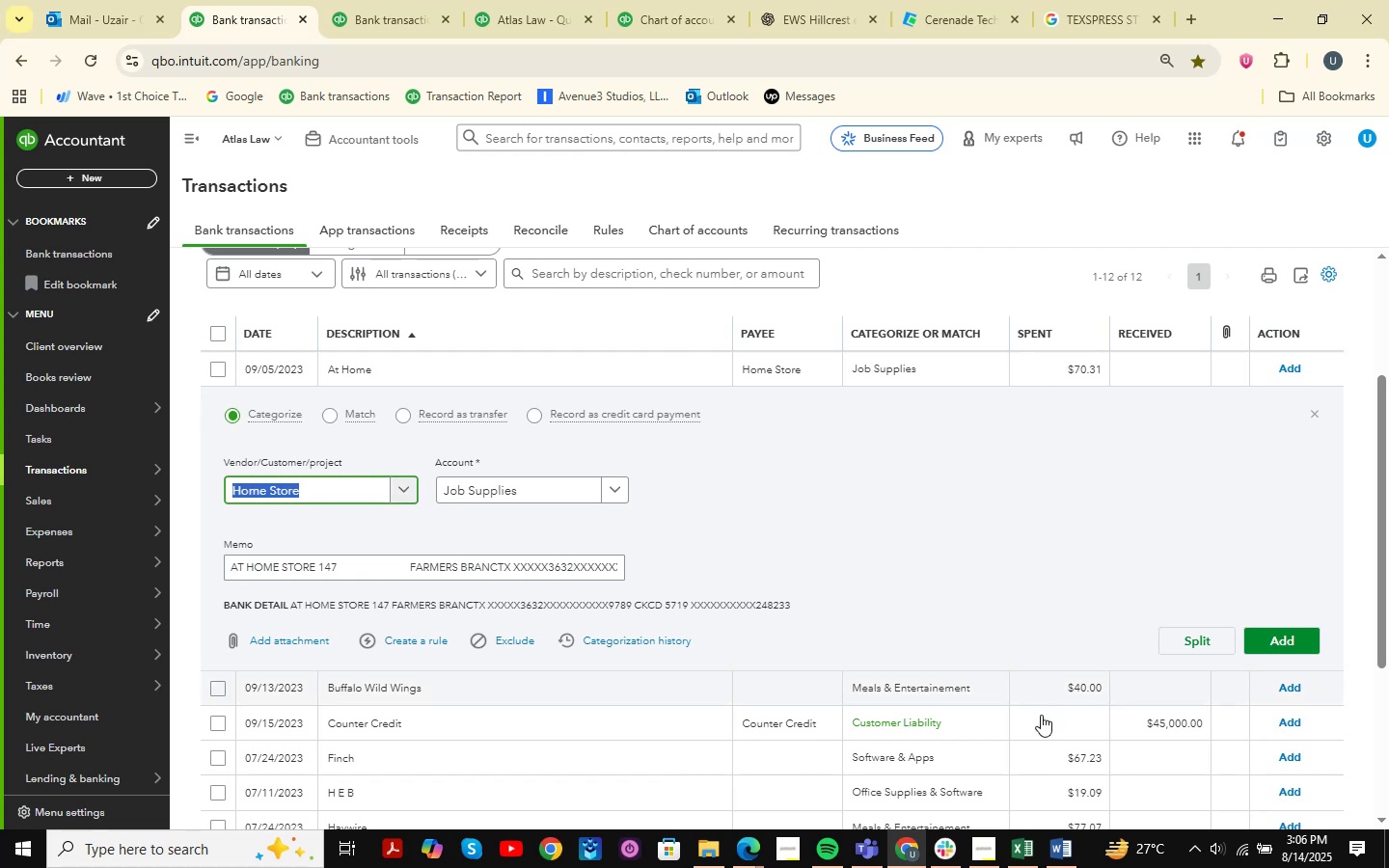 
wait(8.9)
 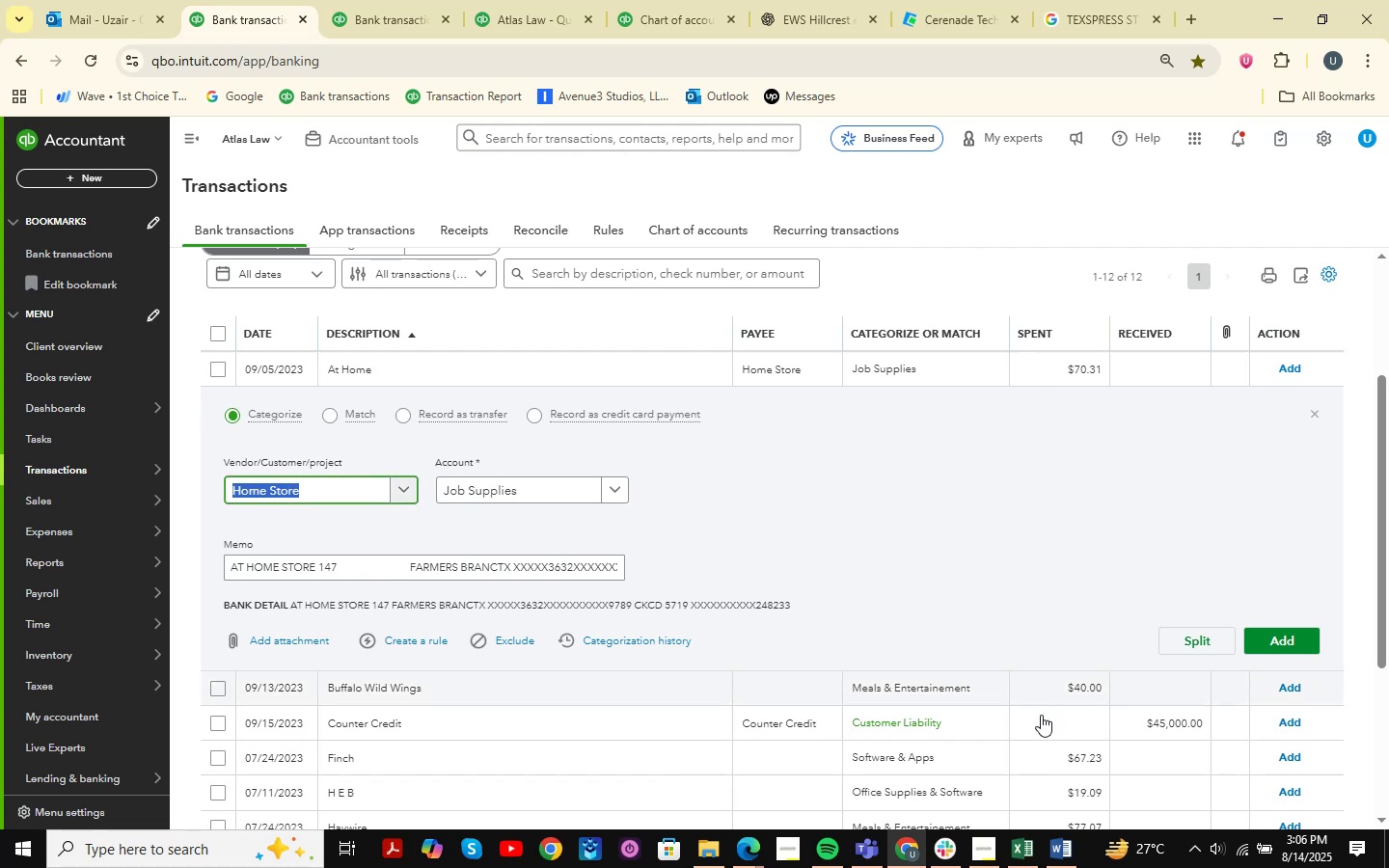 
left_click([1033, 843])
 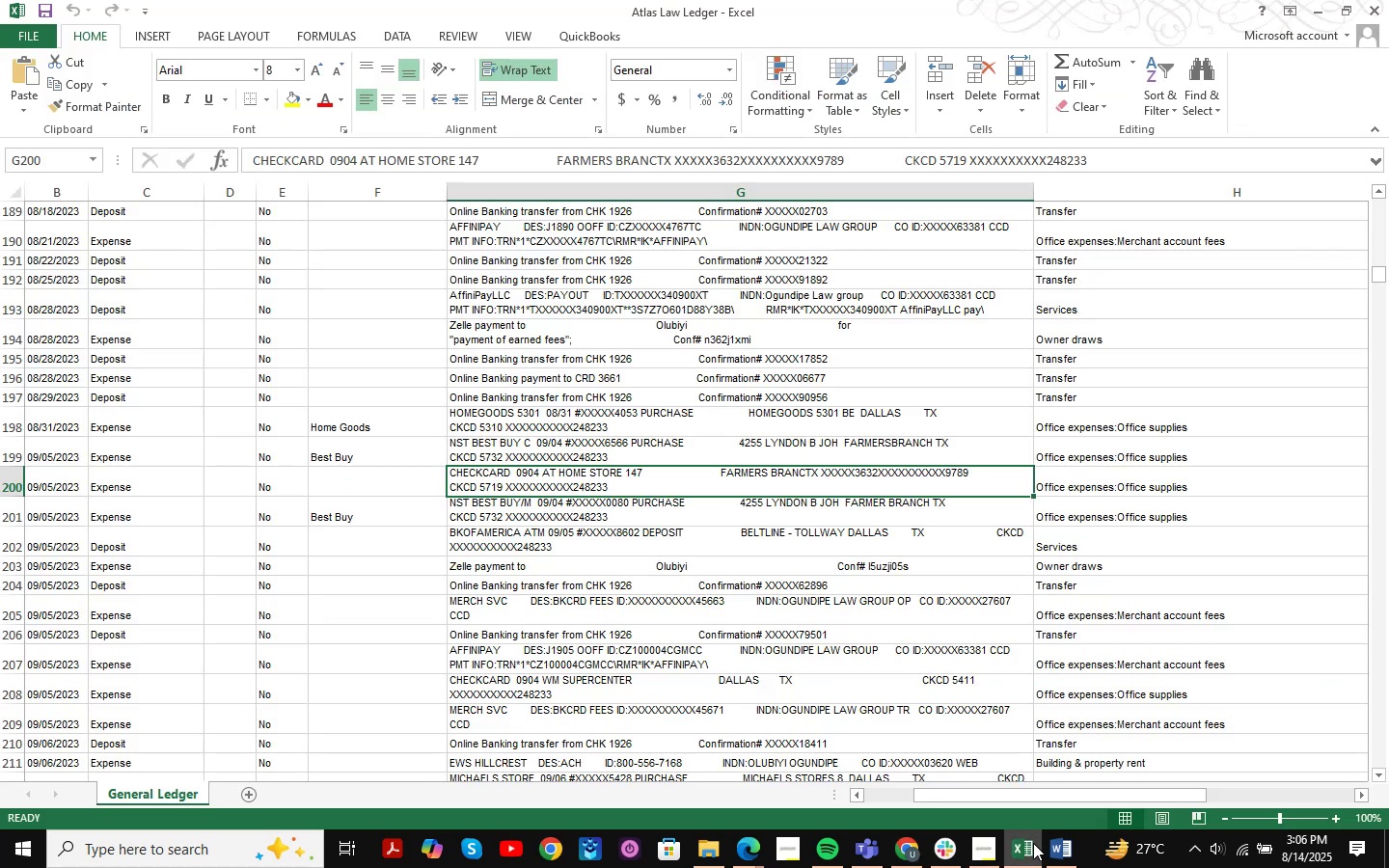 
key(Control+F)
 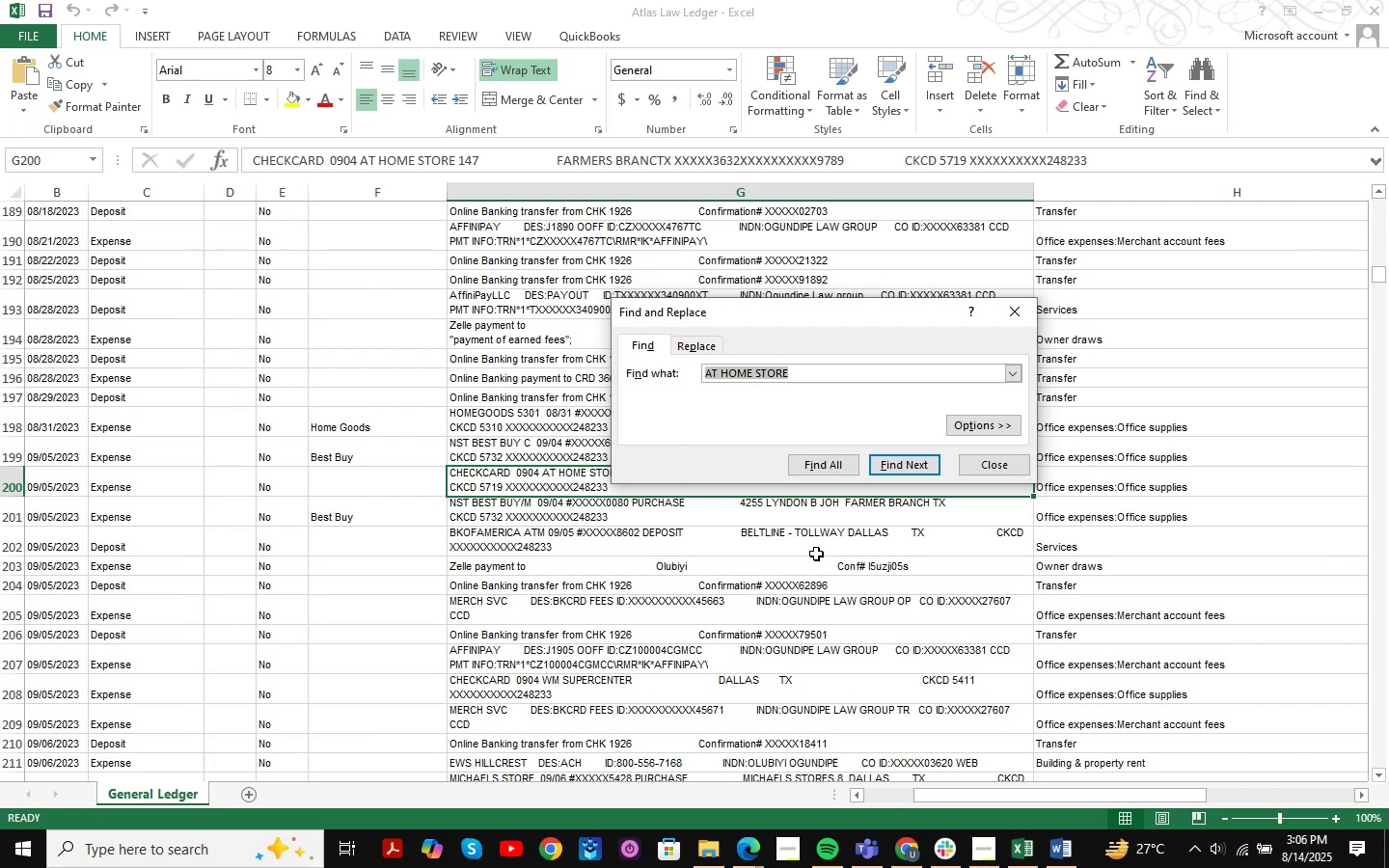 
left_click([929, 463])
 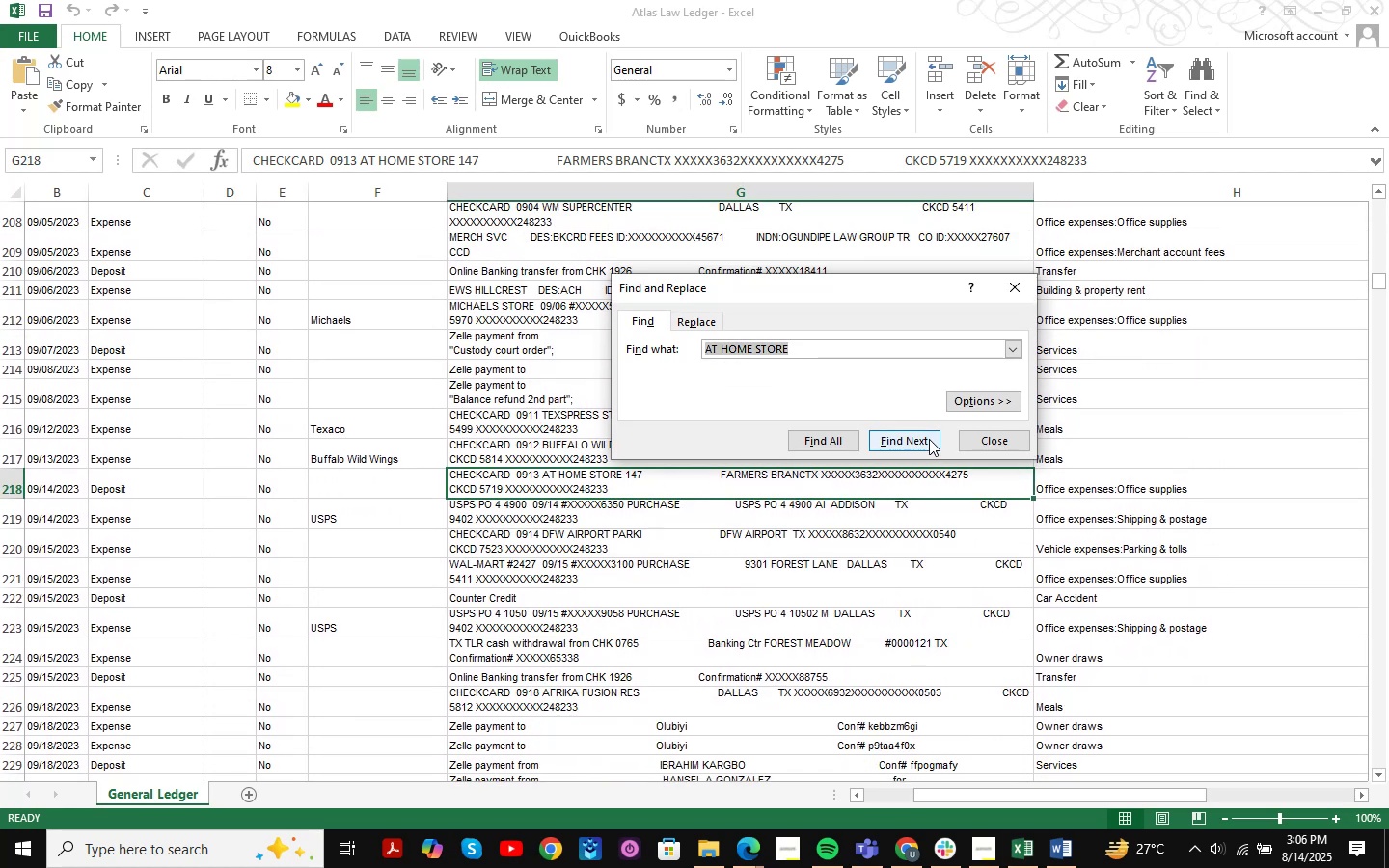 
left_click([929, 439])
 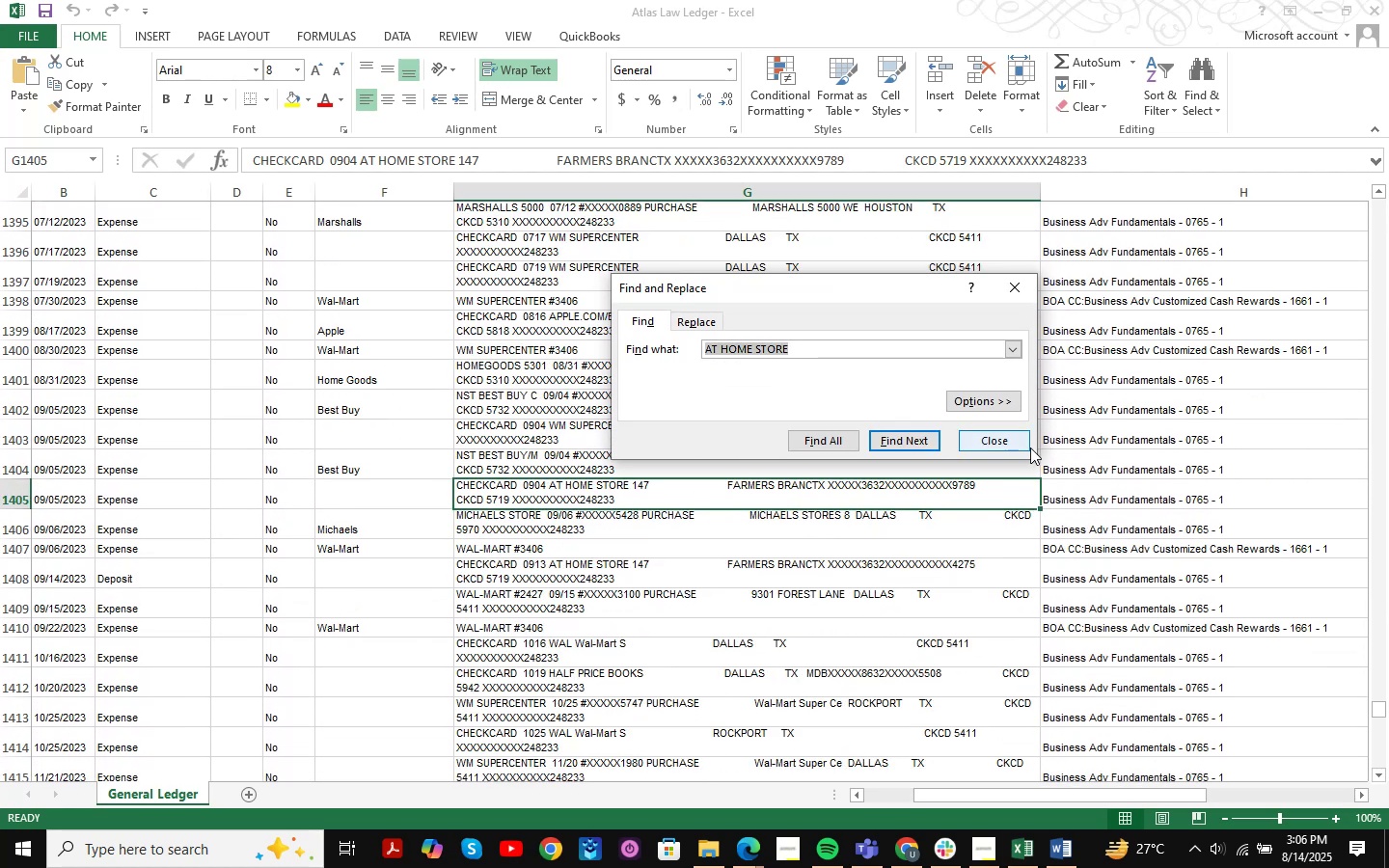 
left_click([1016, 443])
 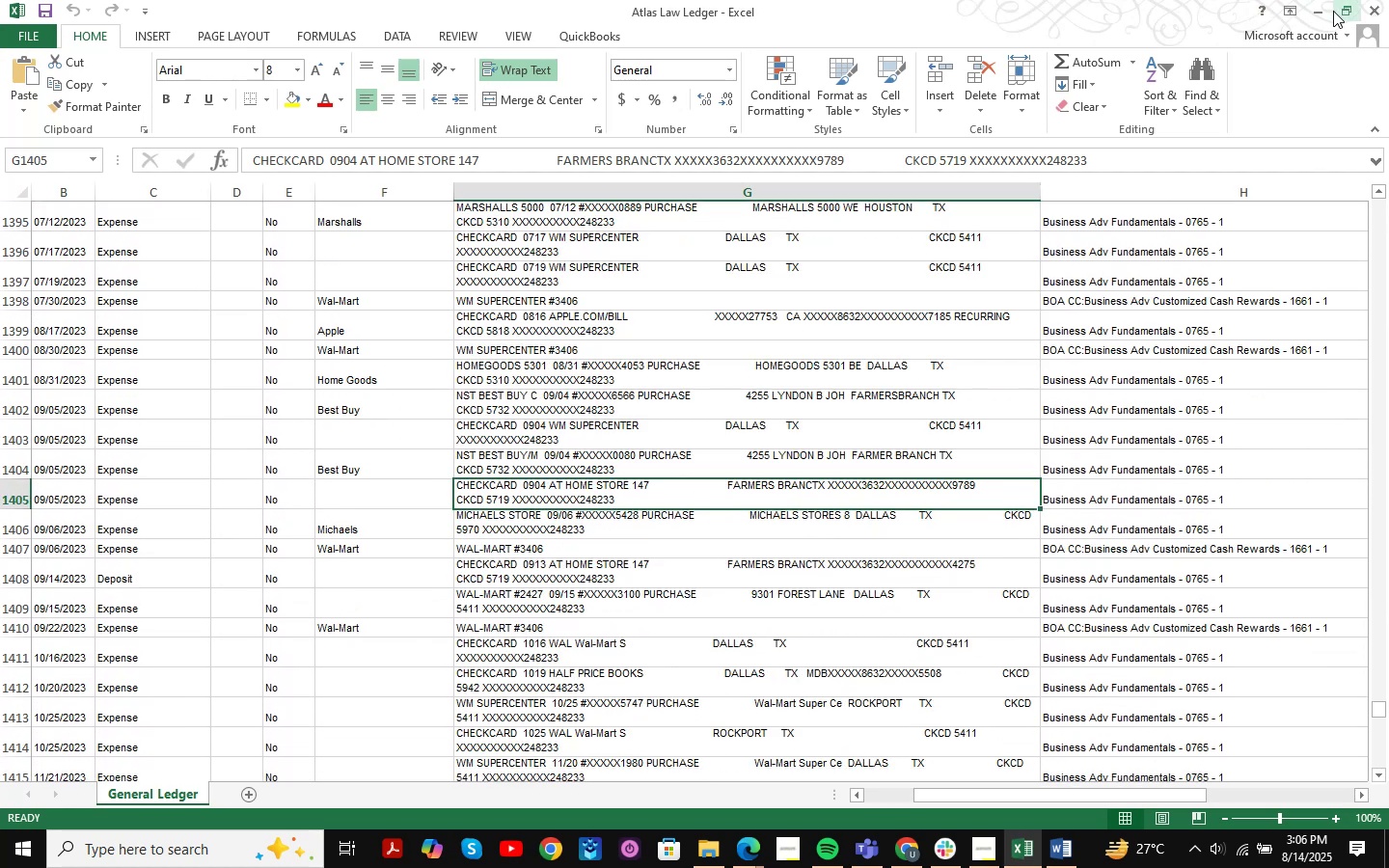 
left_click([1327, 11])
 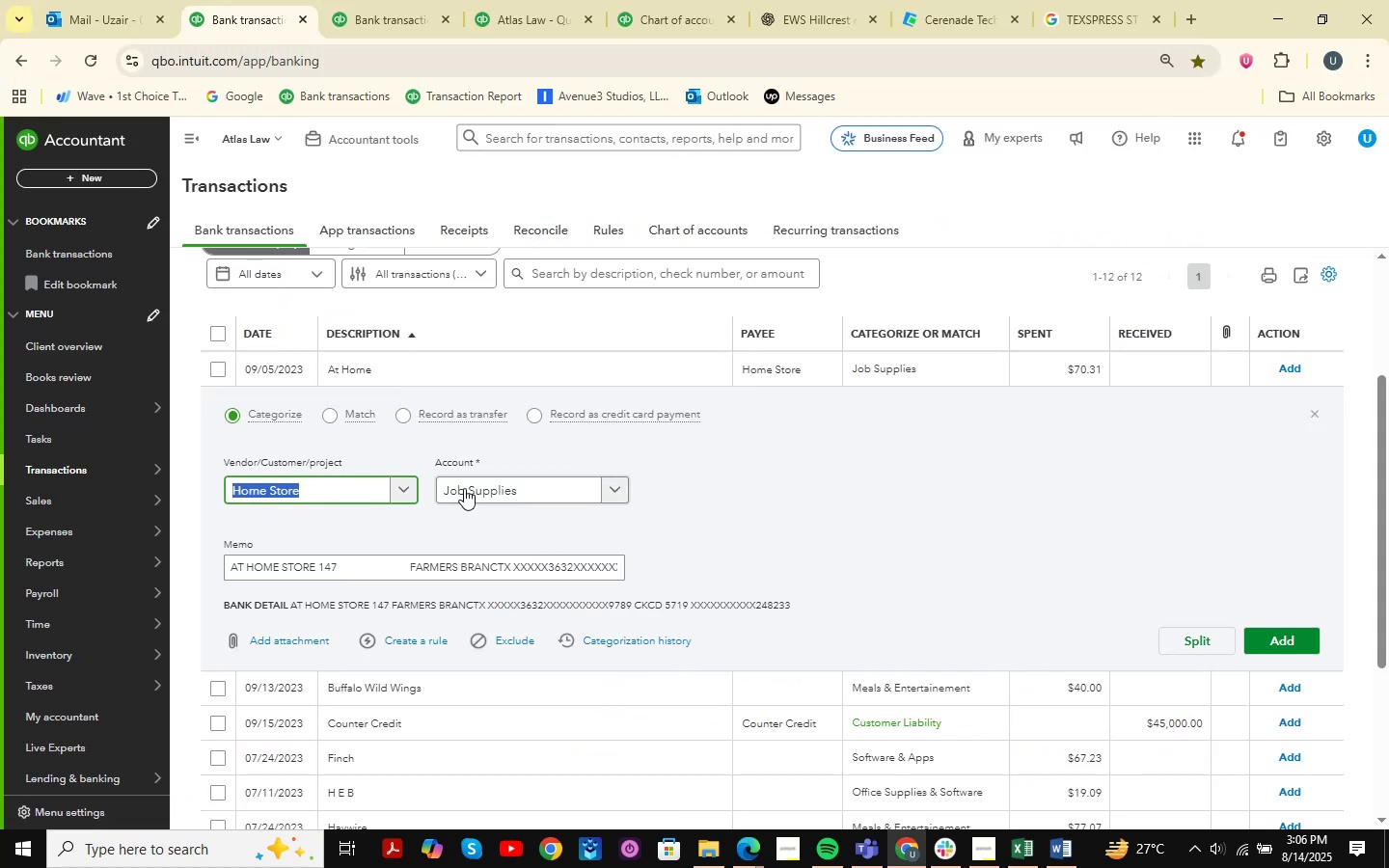 
left_click([471, 488])
 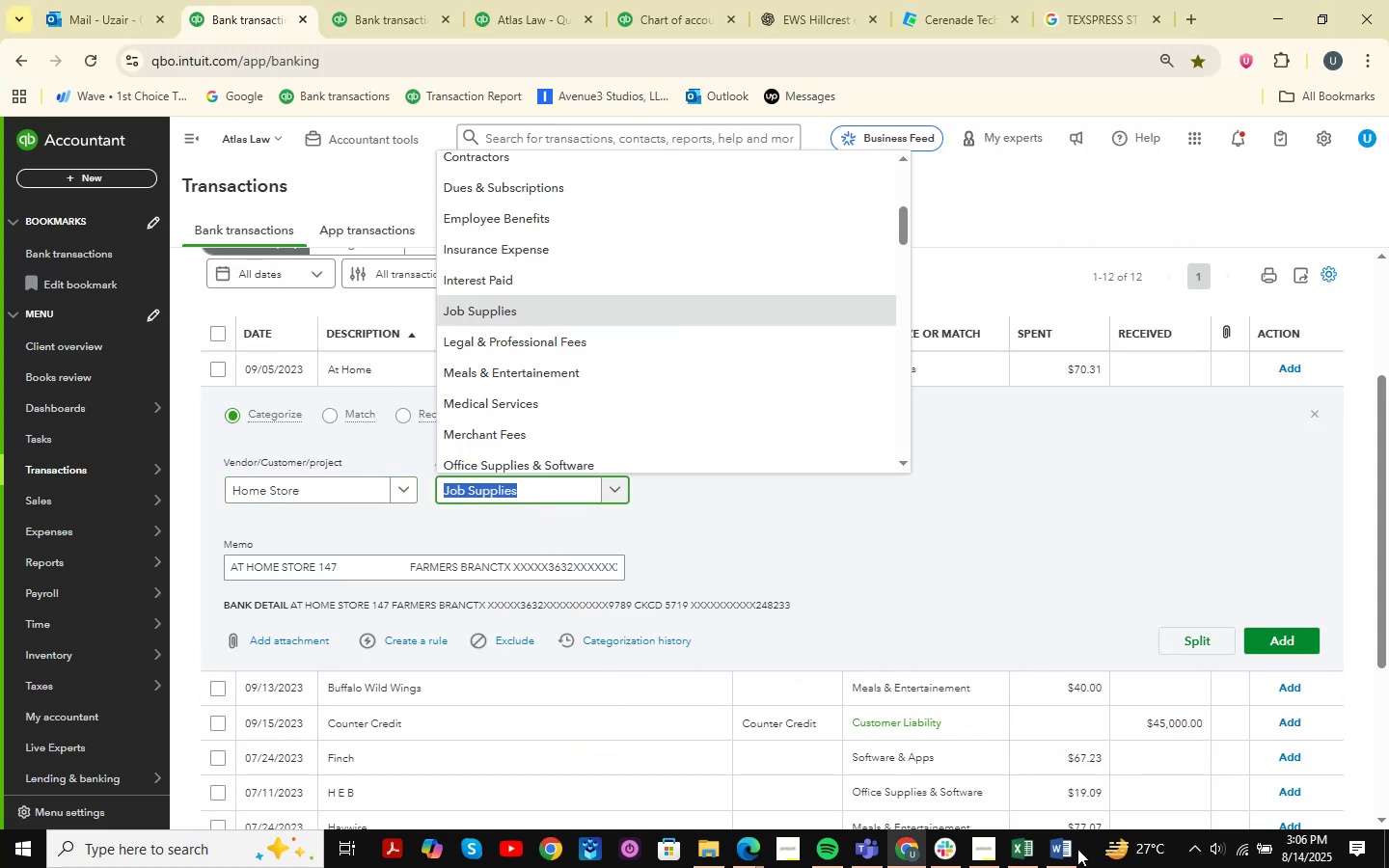 
left_click([1032, 846])
 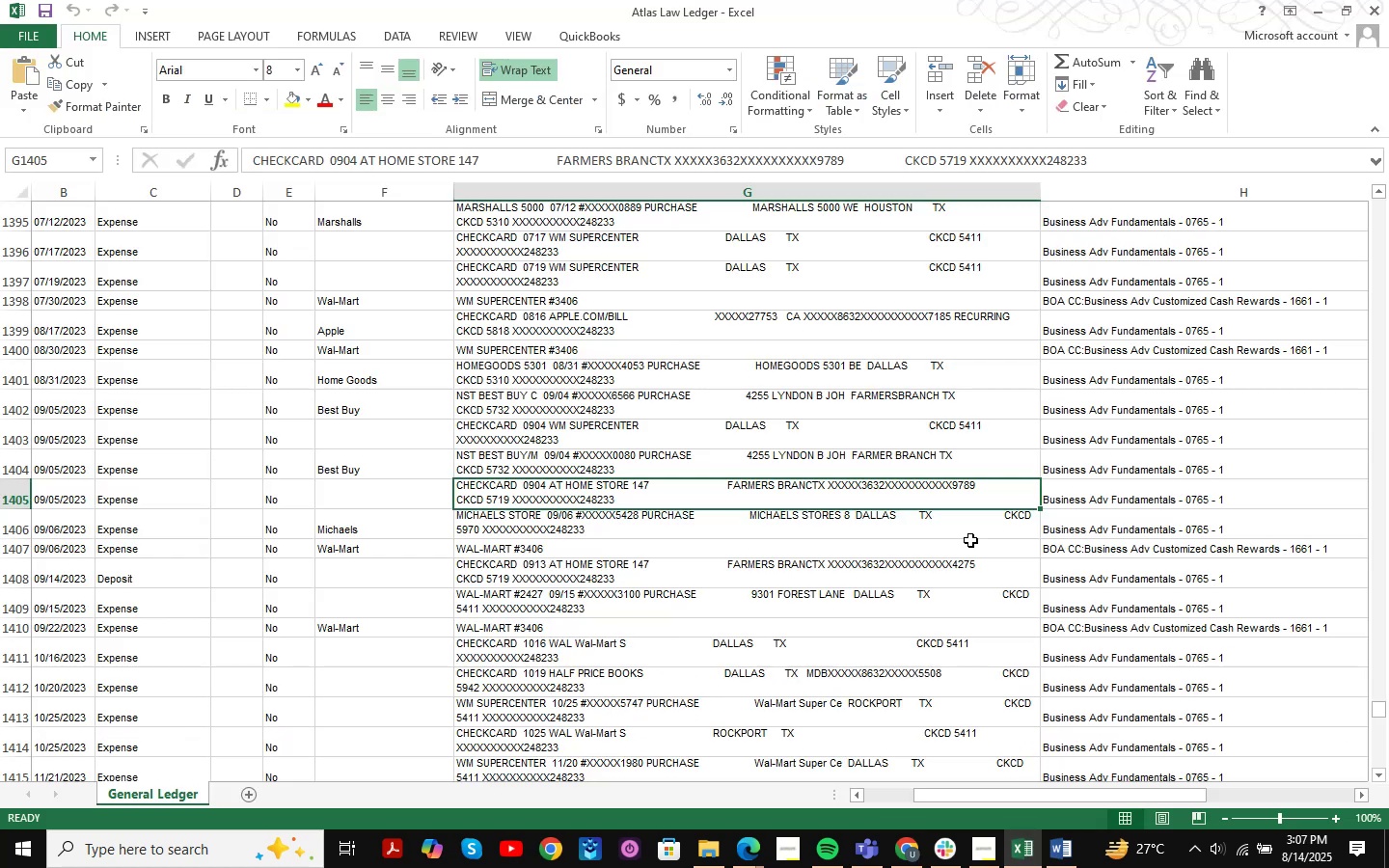 
key(Control+ControlLeft)
 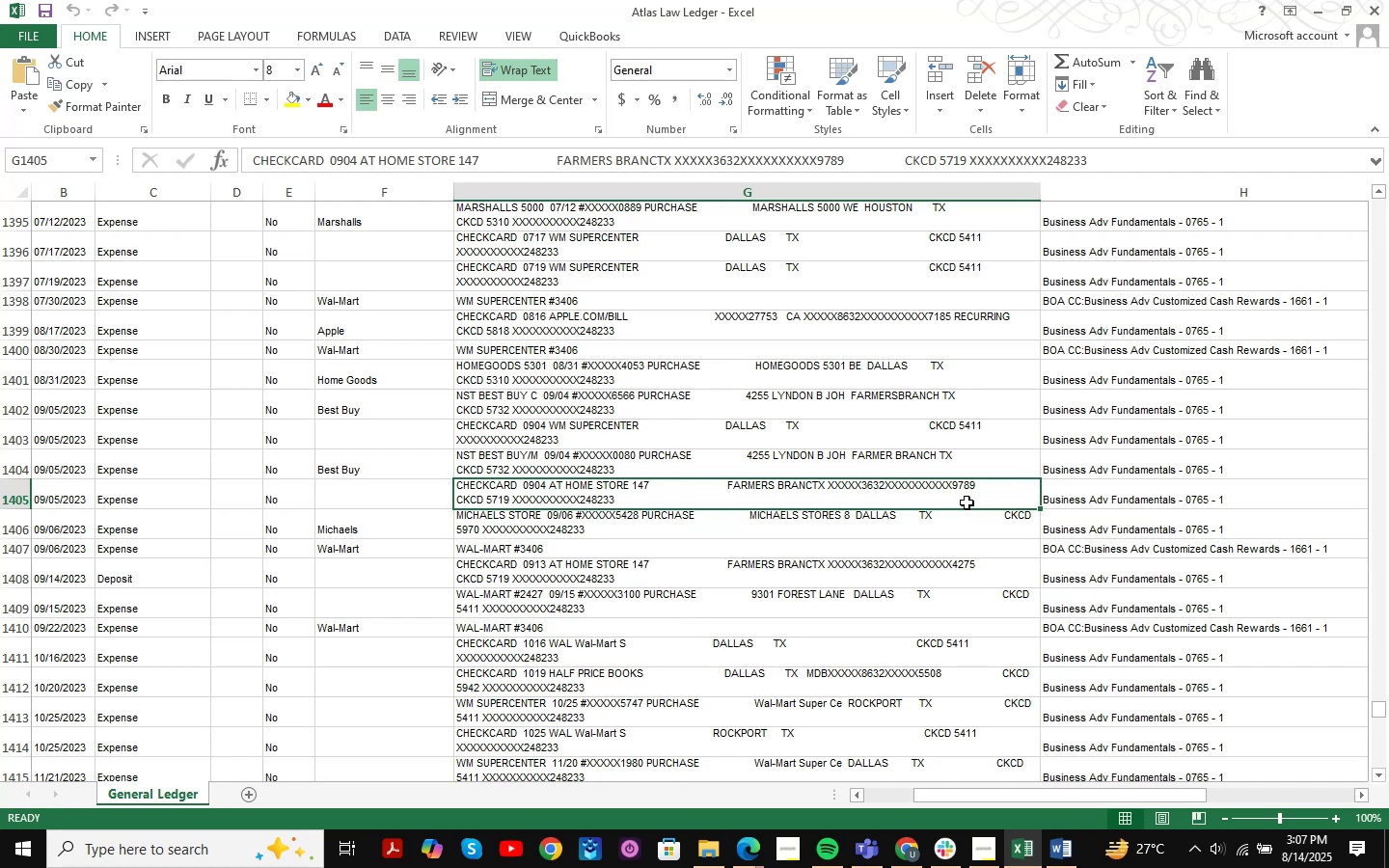 
key(Control+F)
 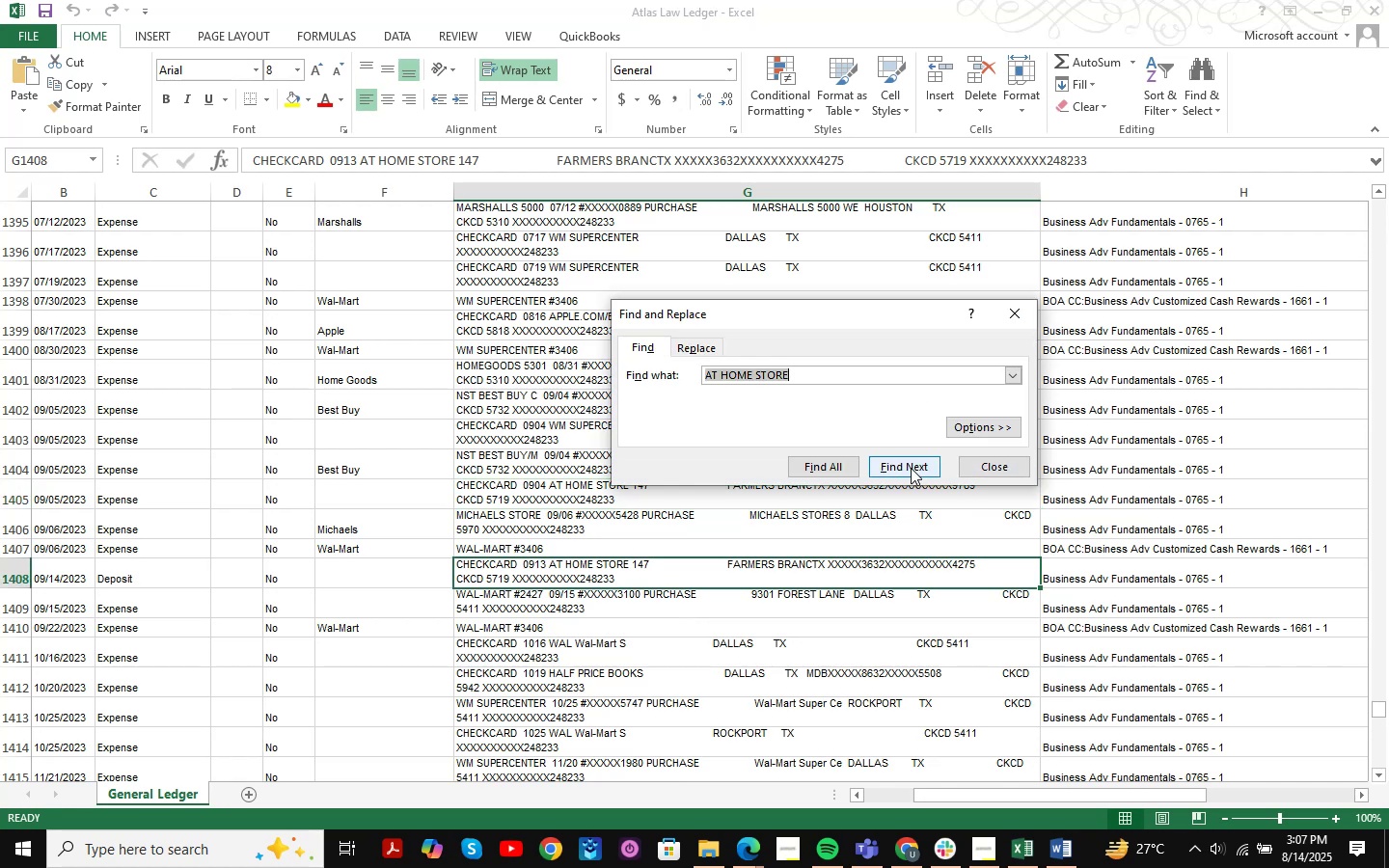 
double_click([911, 468])
 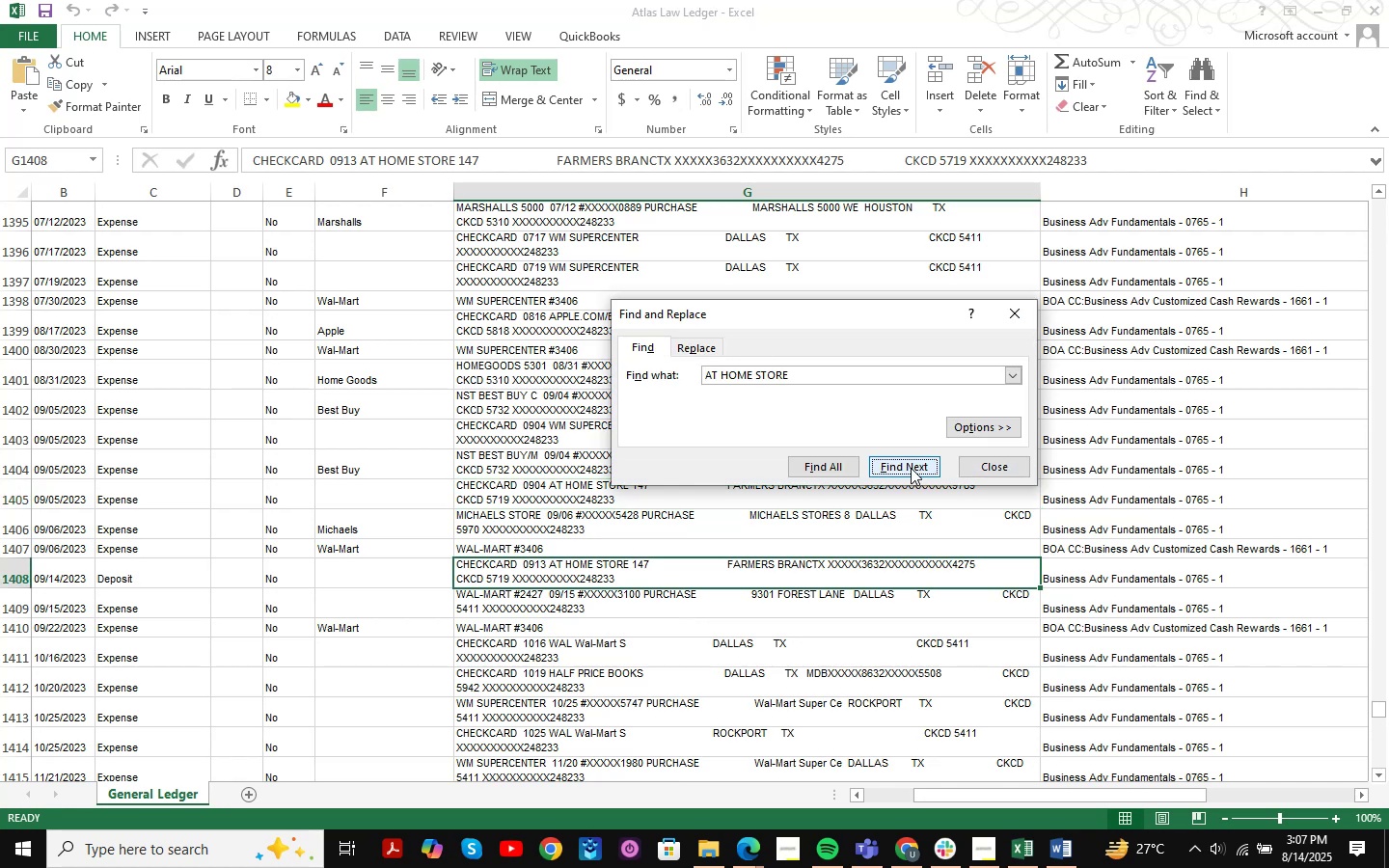 
left_click([911, 468])
 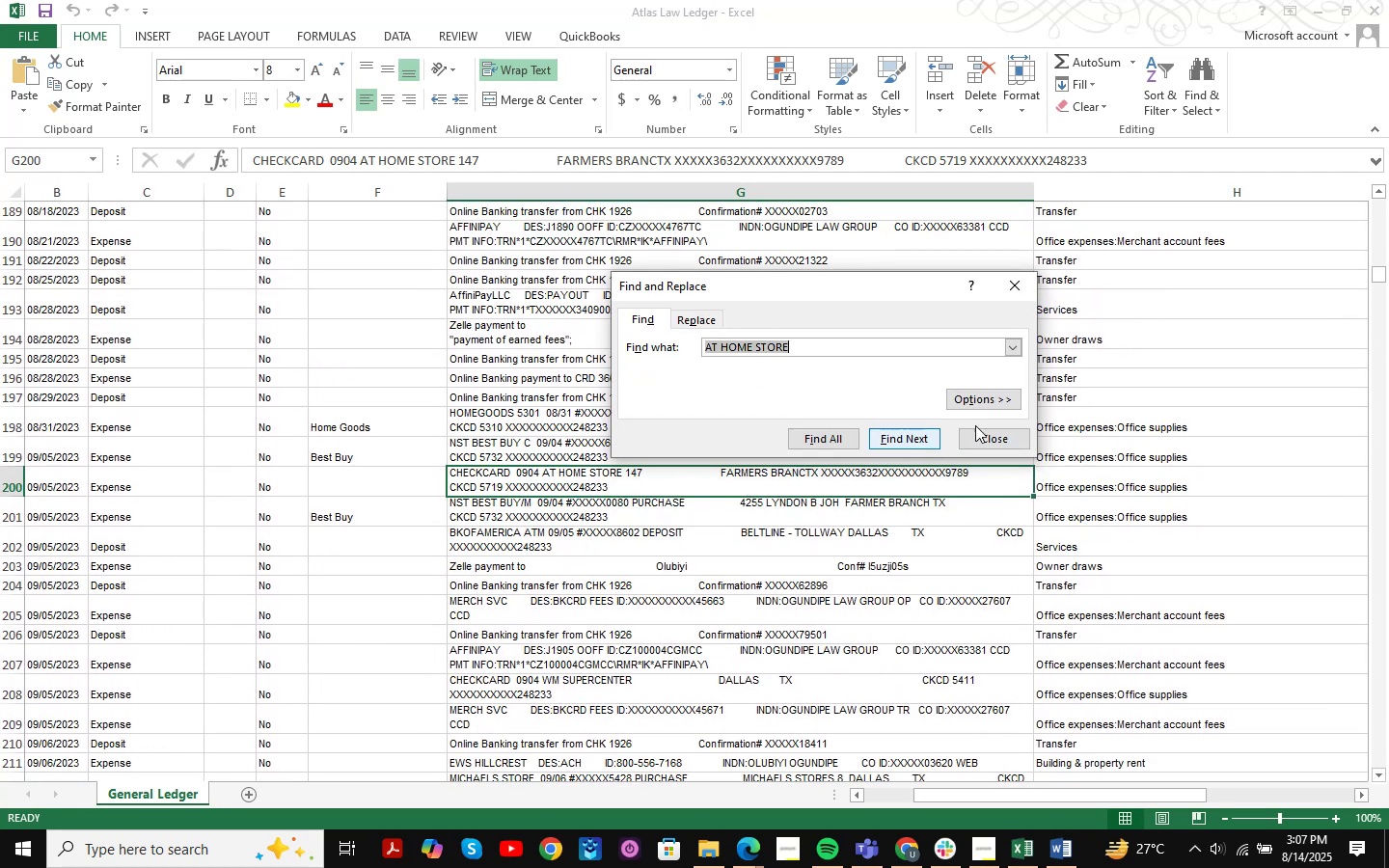 
left_click([978, 434])
 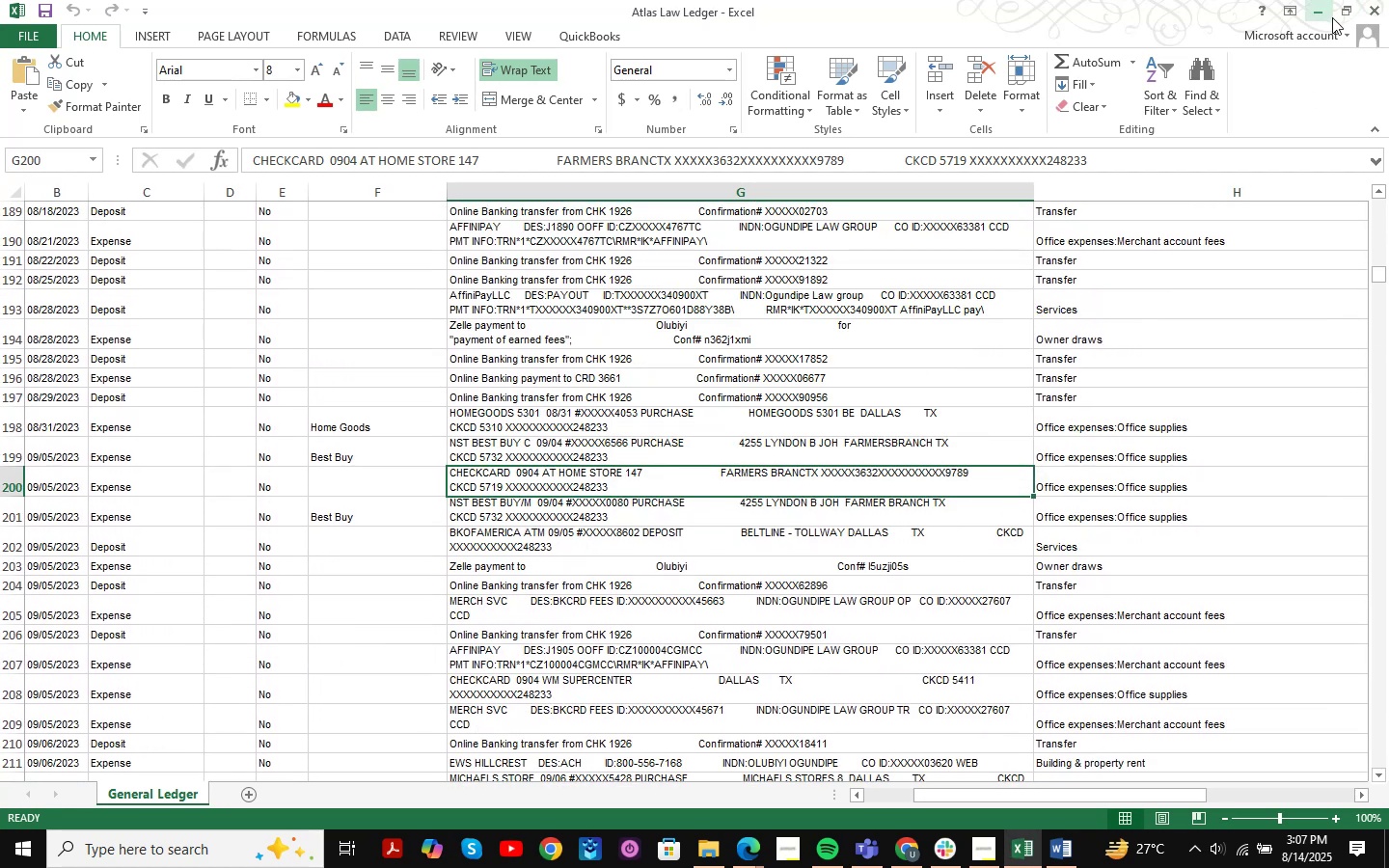 
left_click([1320, 7])
 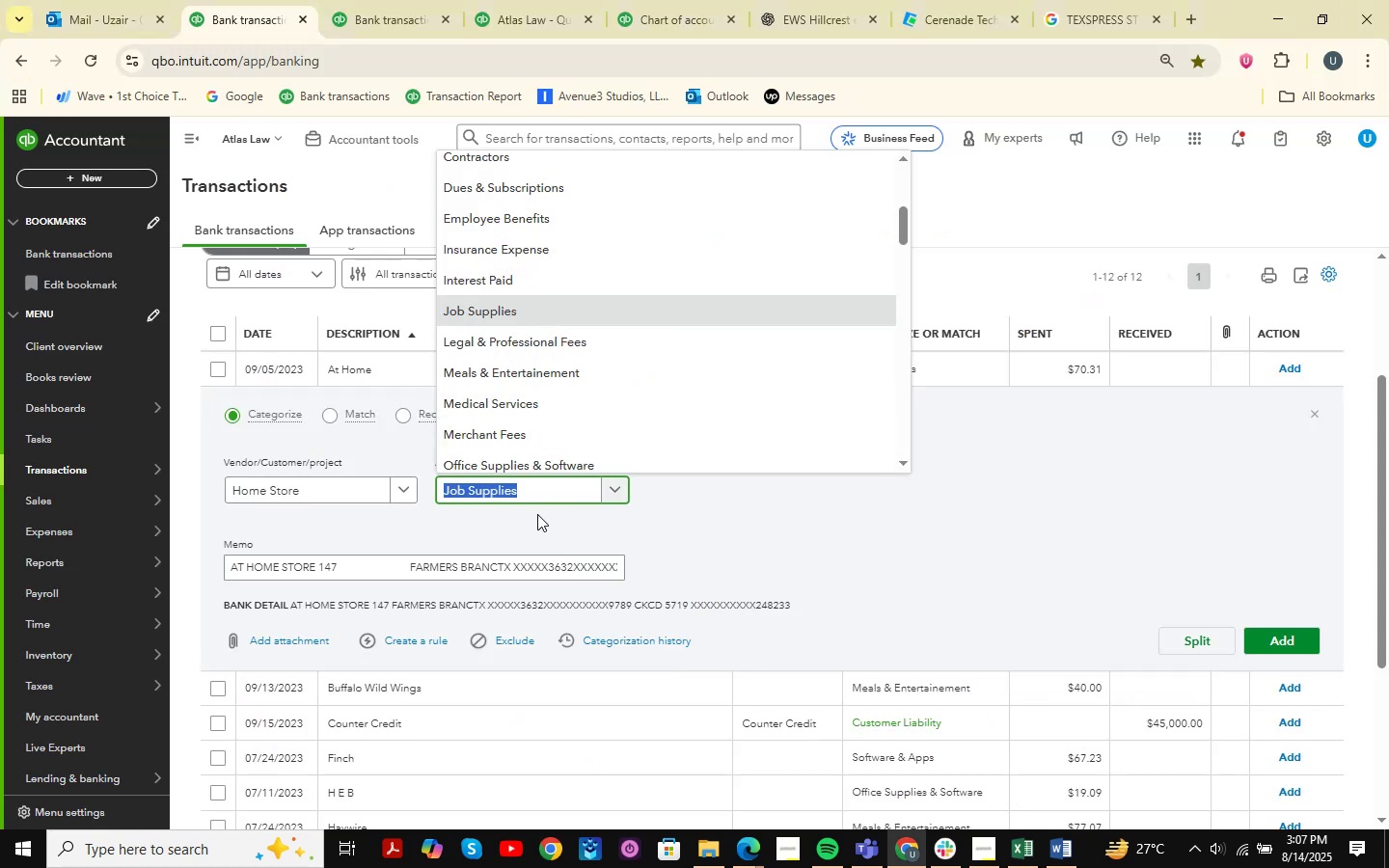 
type(office )
 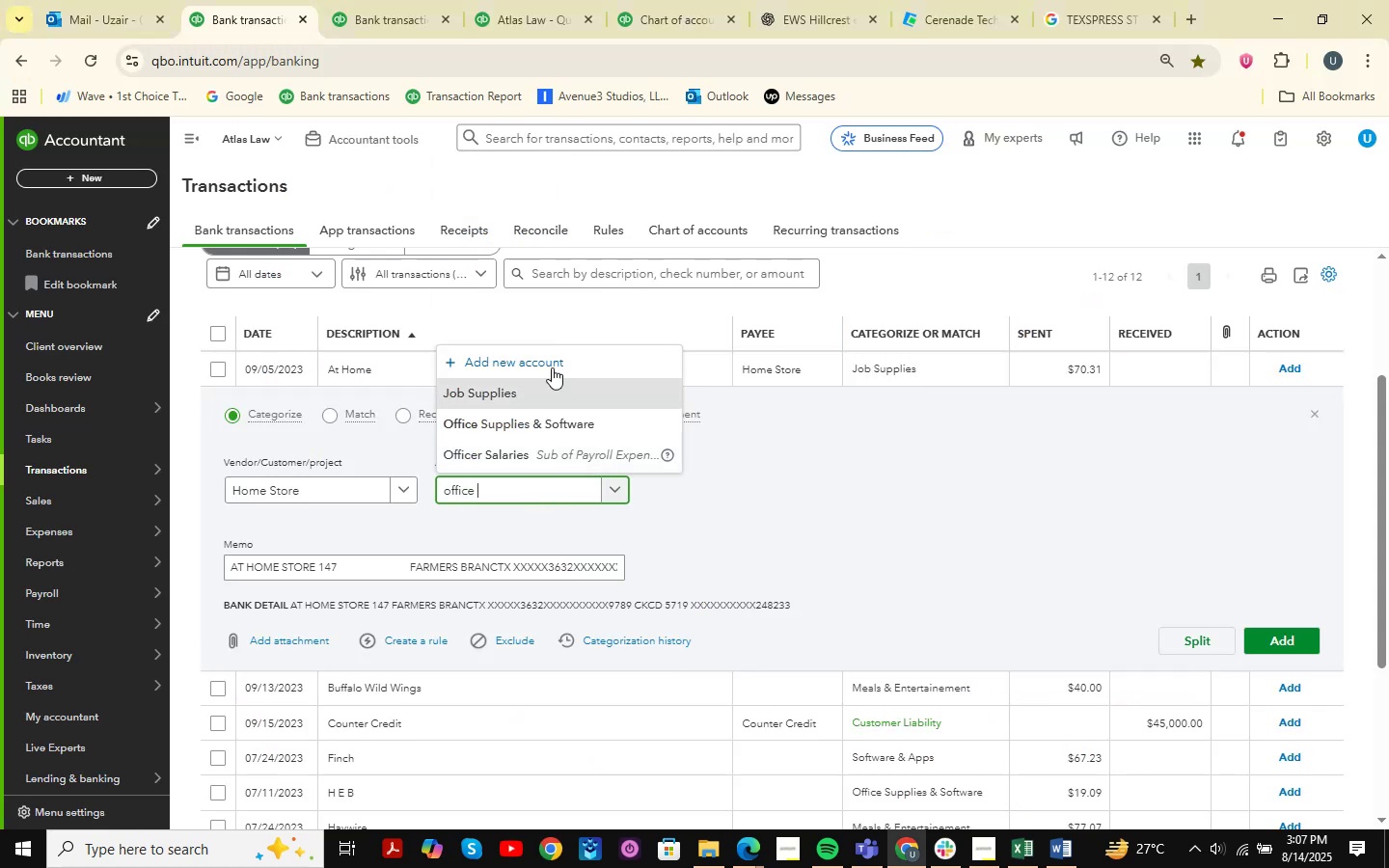 
left_click([545, 420])
 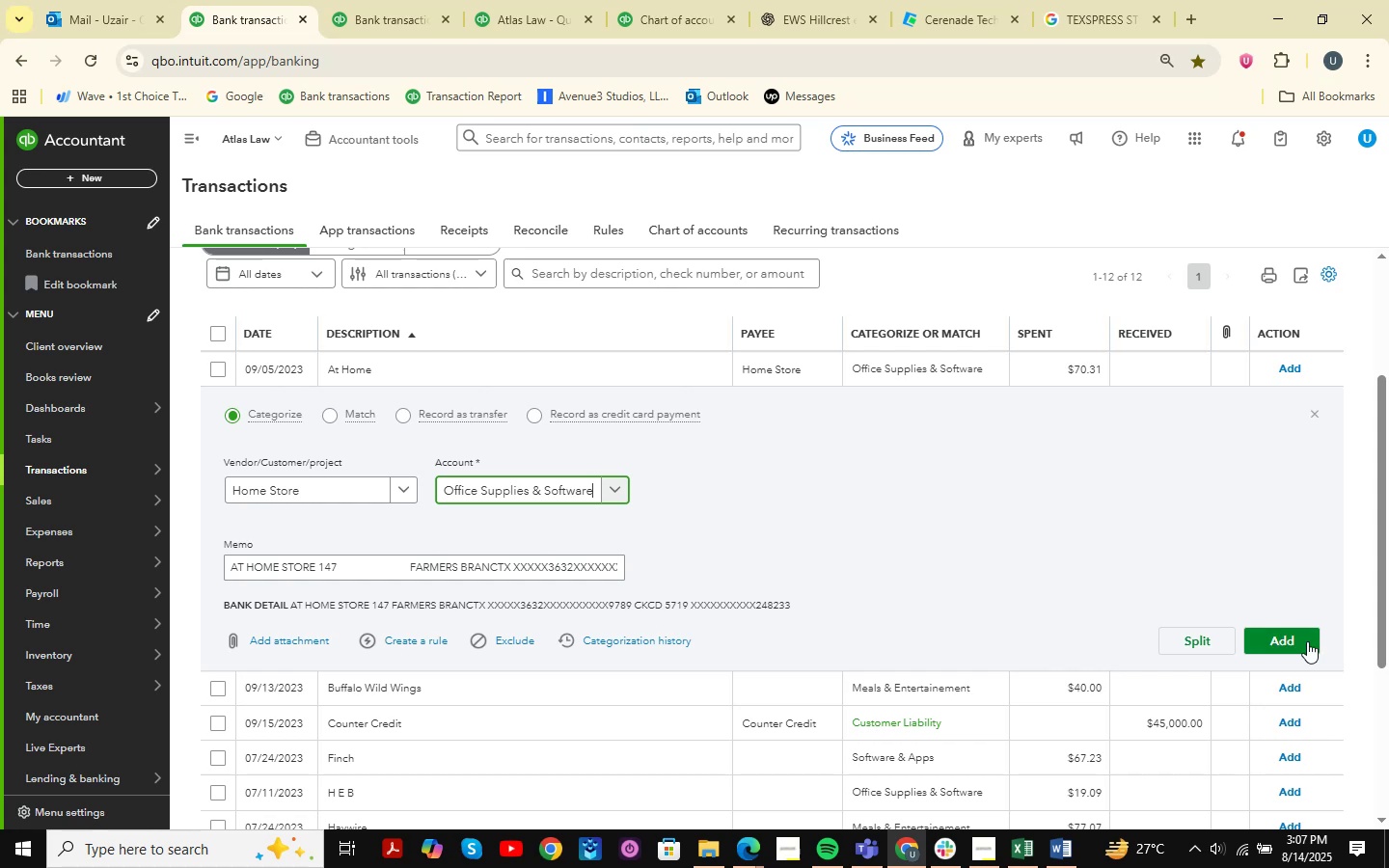 
left_click([1313, 644])
 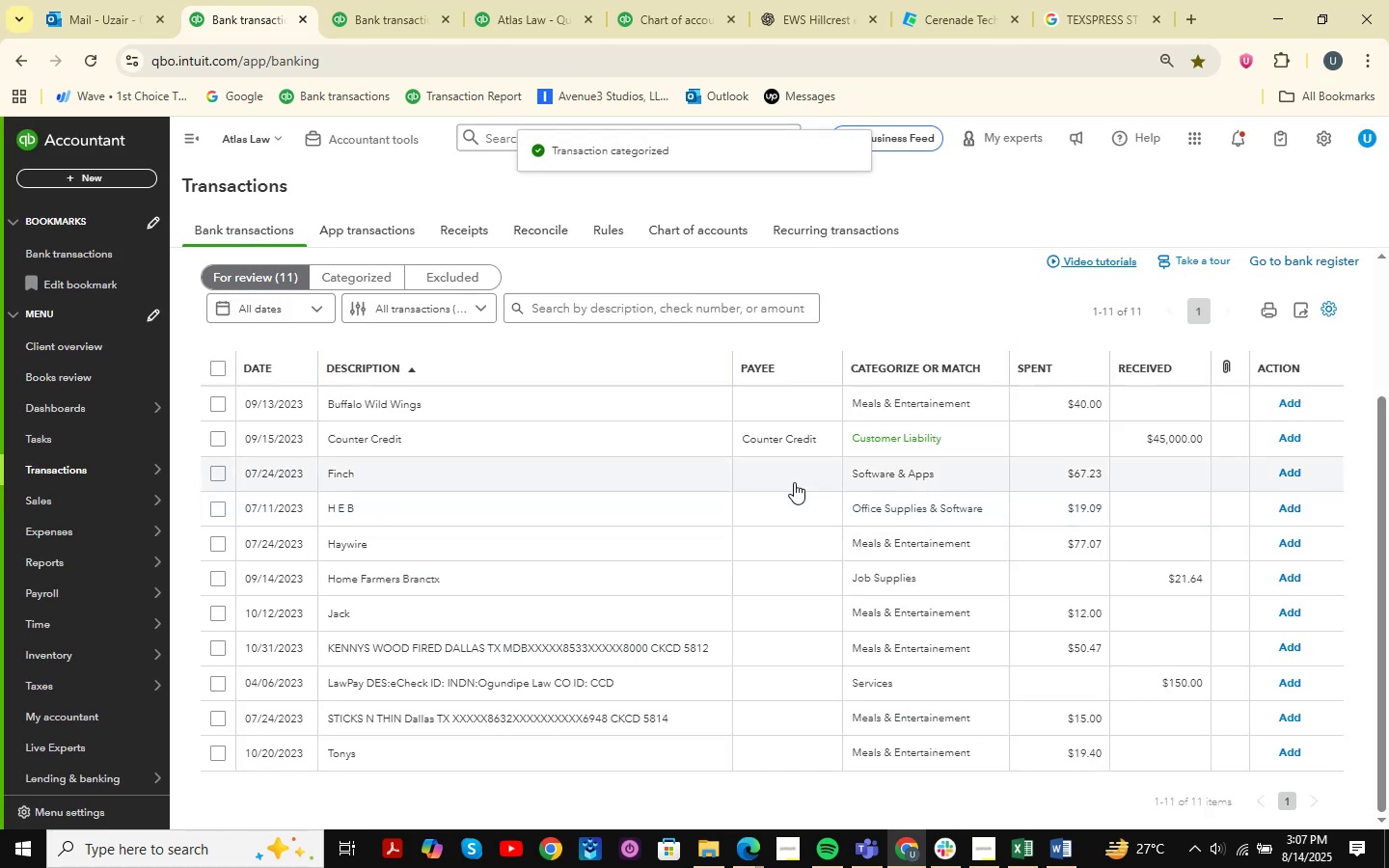 
scroll: coordinate [563, 510], scroll_direction: down, amount: 5.0
 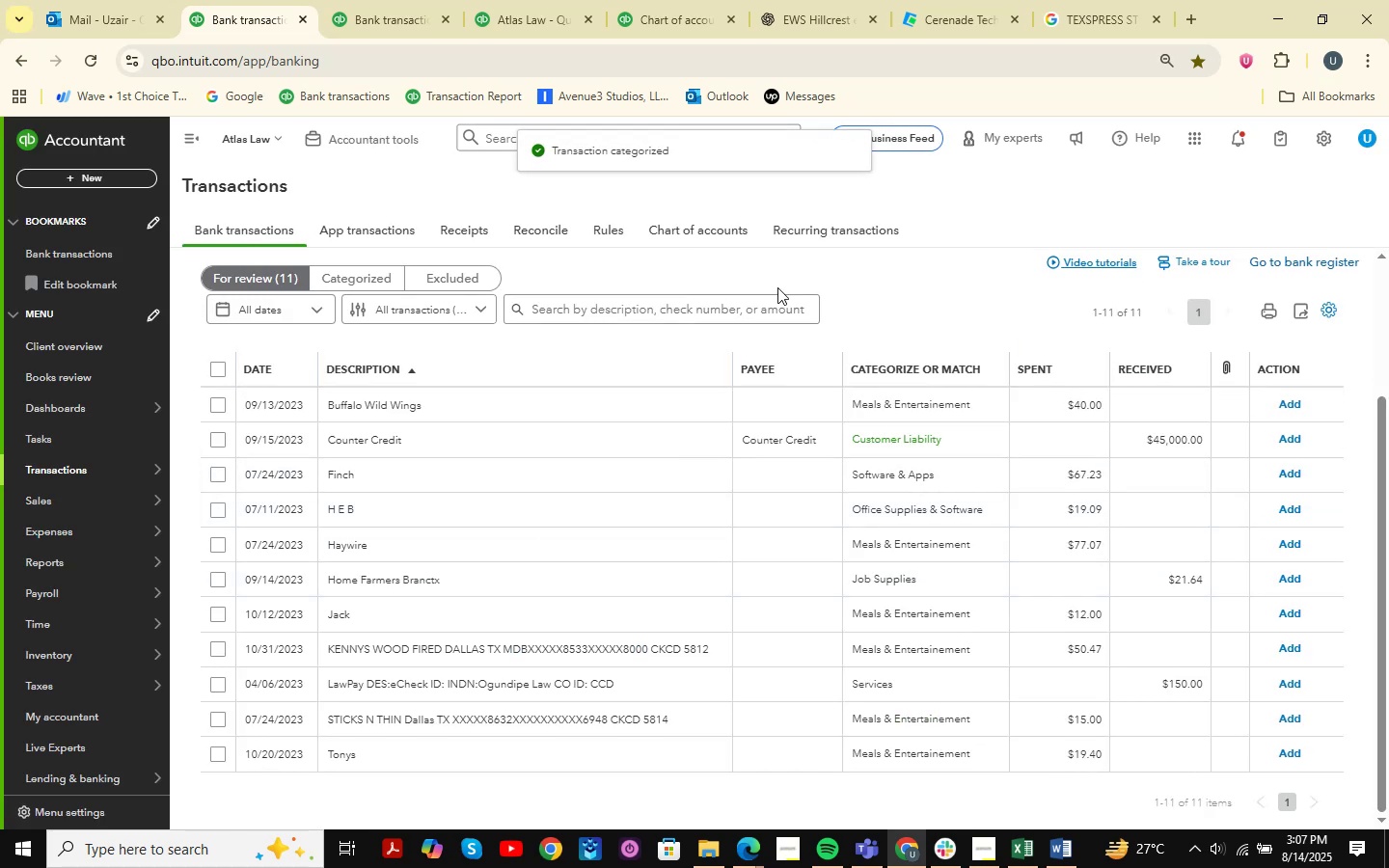 
left_click([385, 0])
 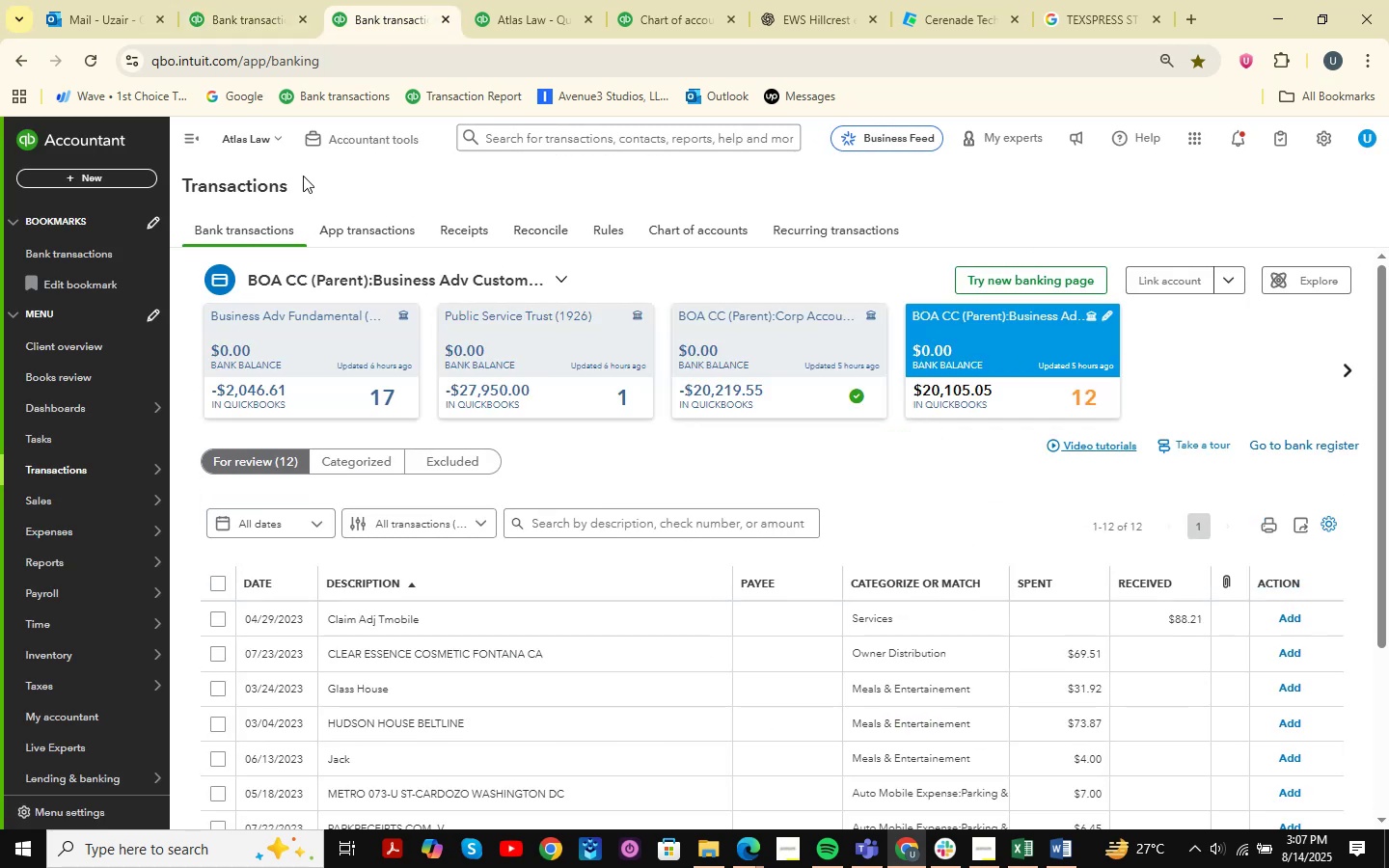 
left_click([92, 56])
 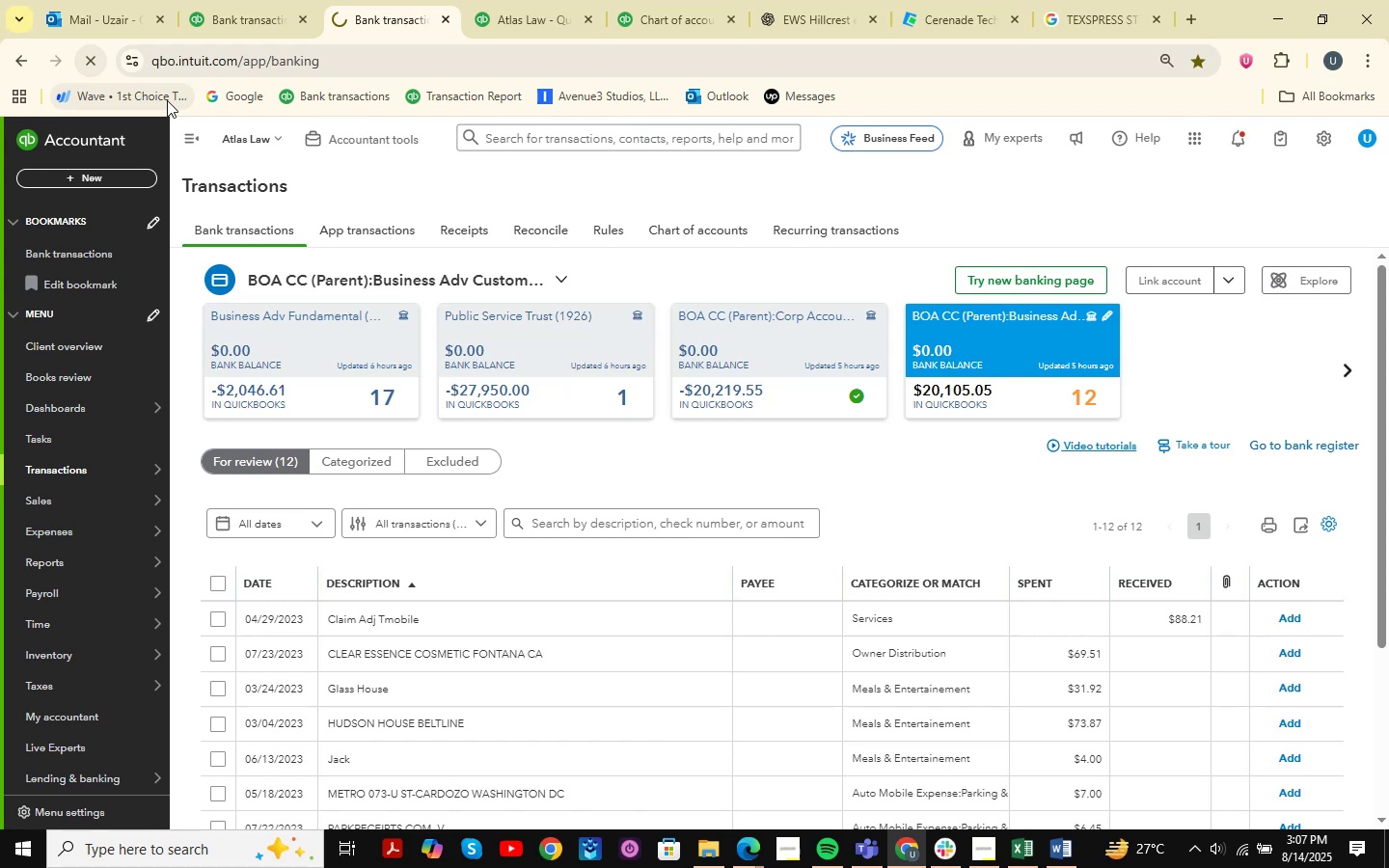 
mouse_move([172, 85])
 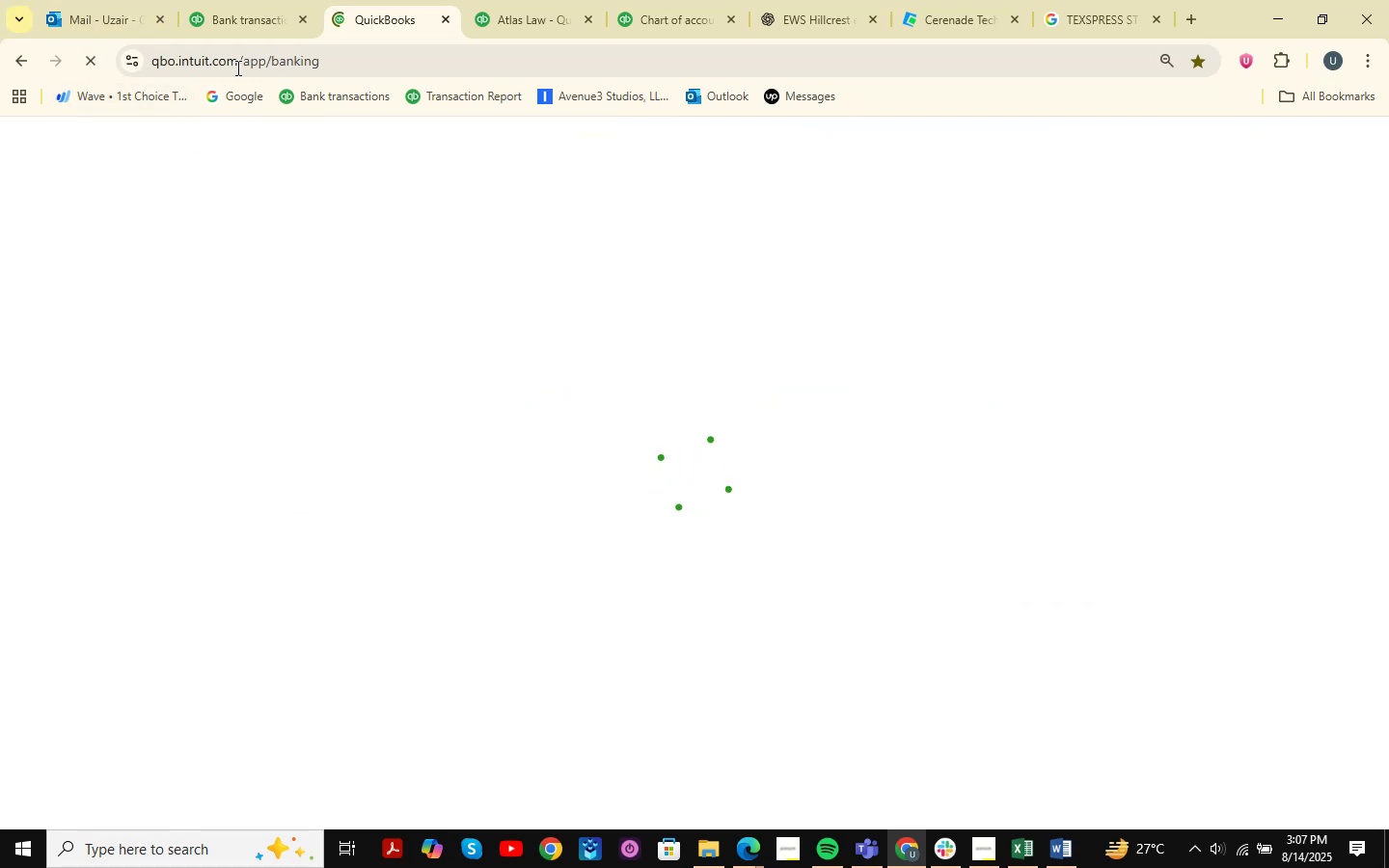 
left_click([234, 0])
 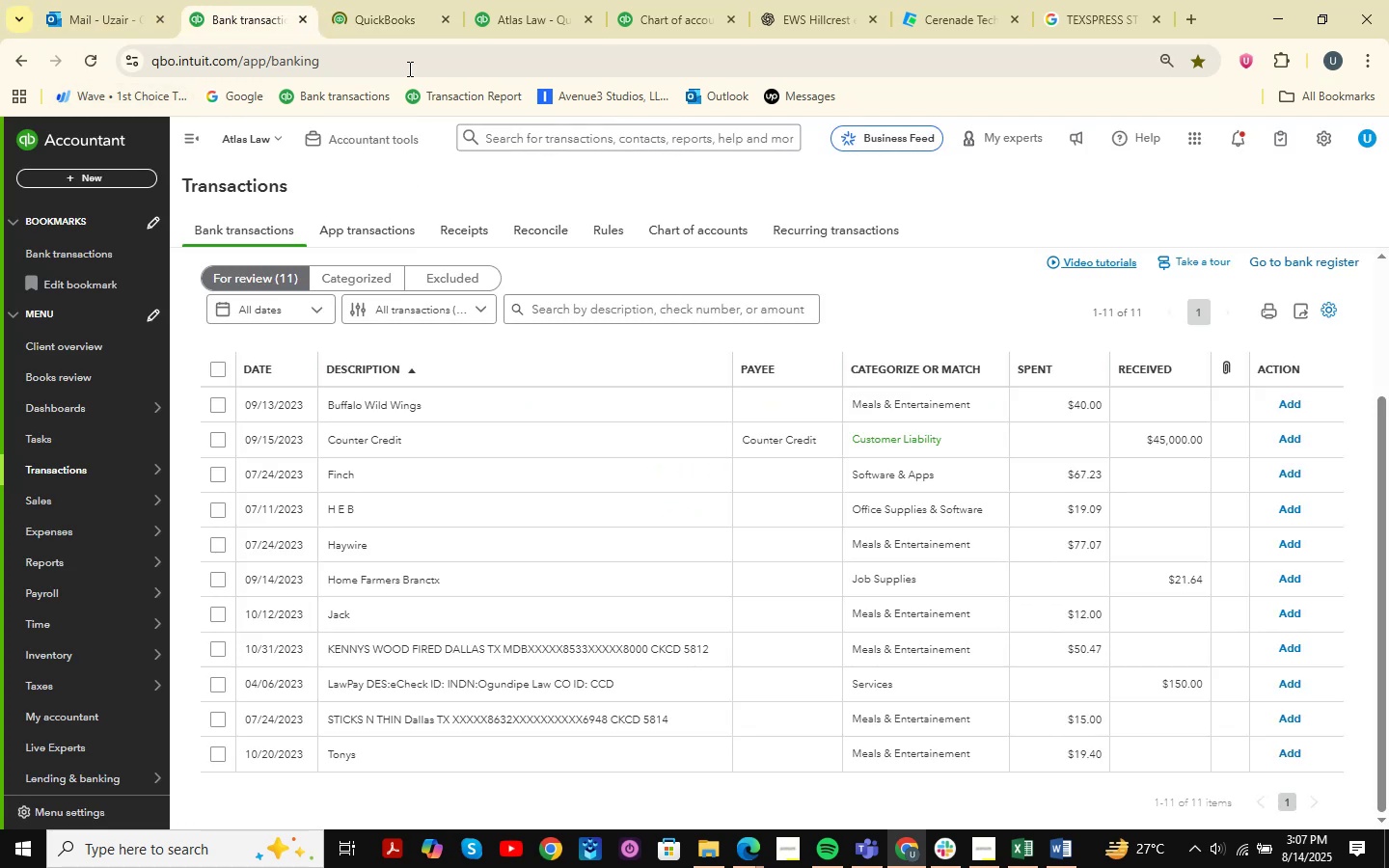 
left_click([390, 0])
 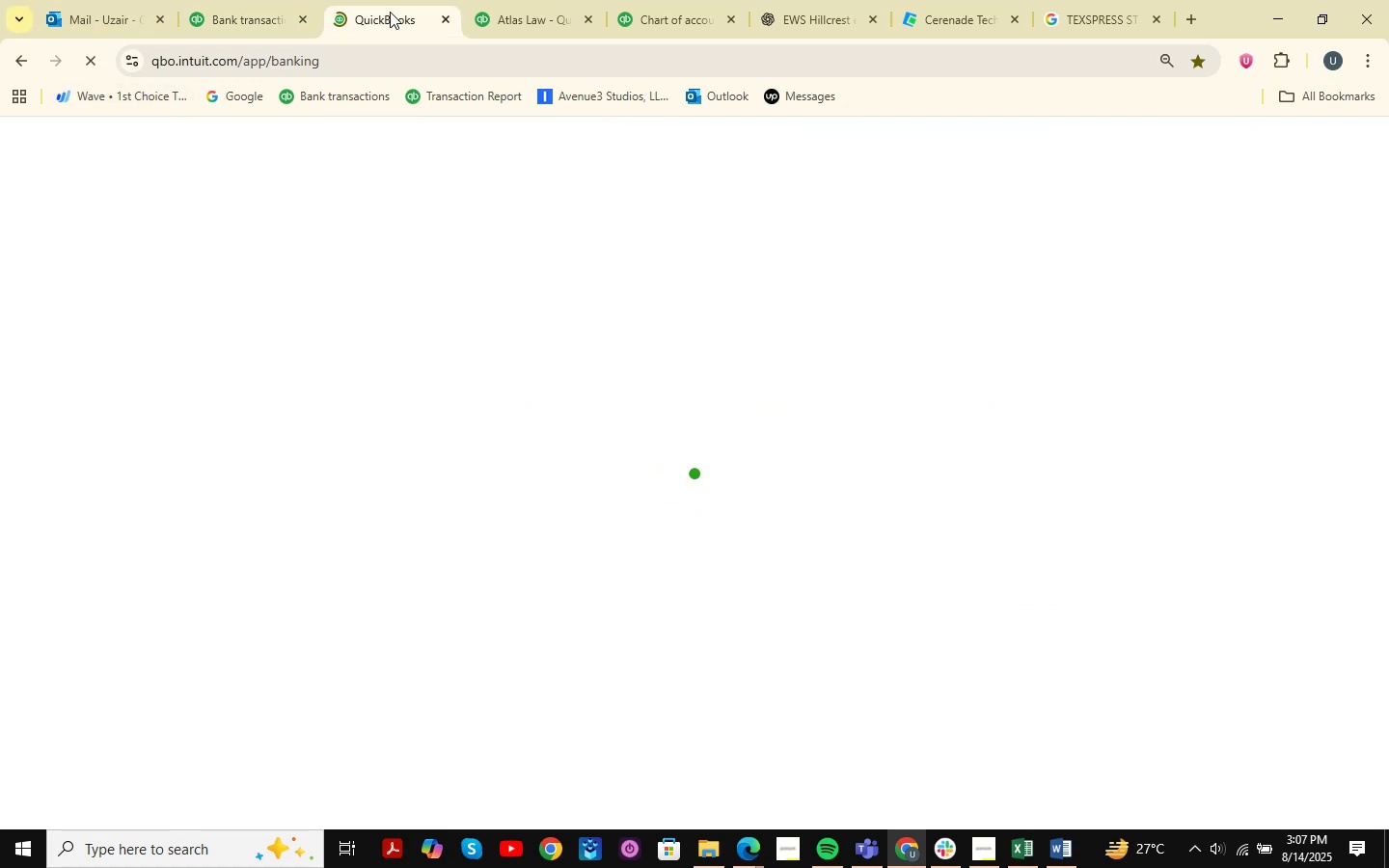 
mouse_move([439, 314])
 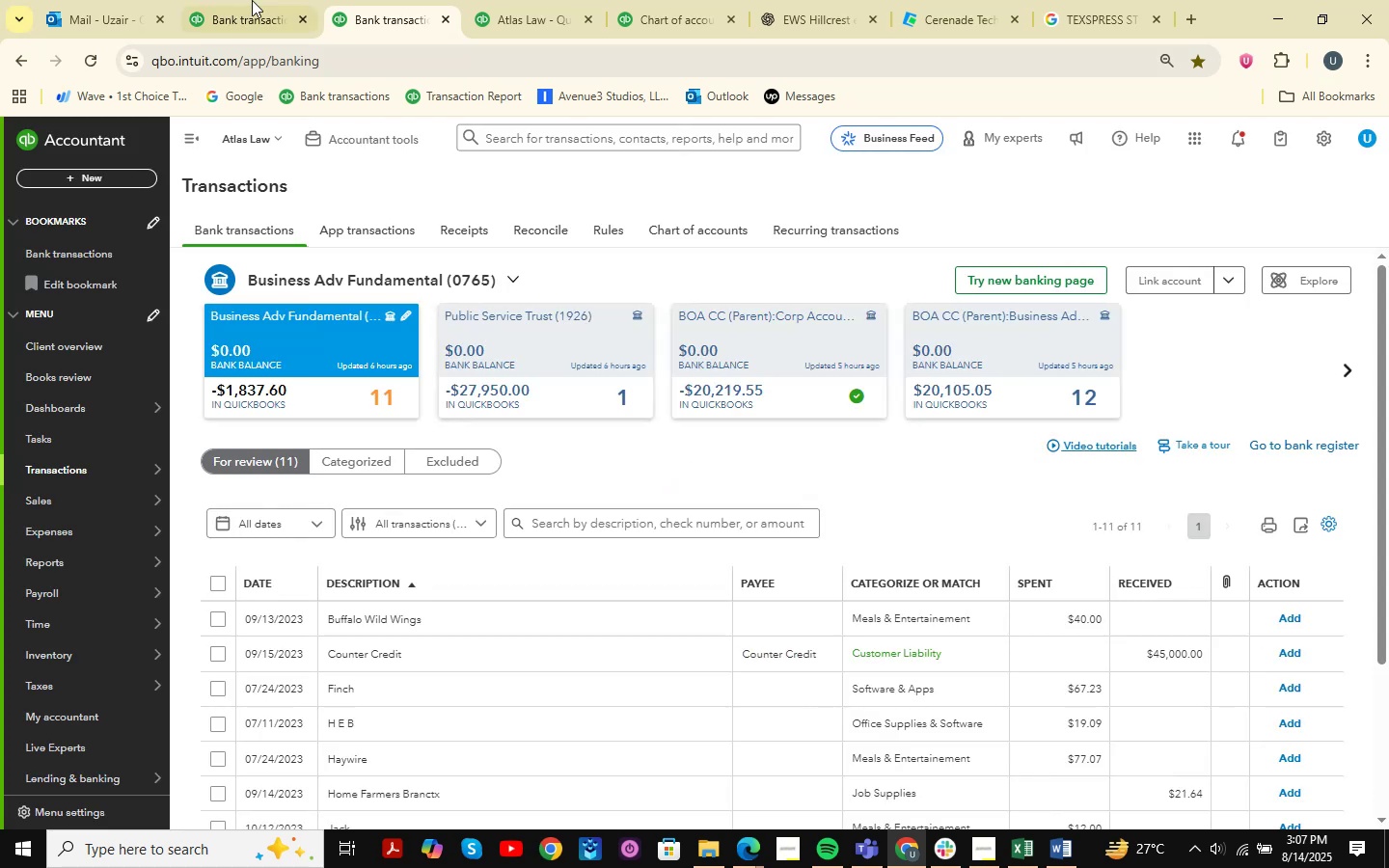 
left_click([247, 0])
 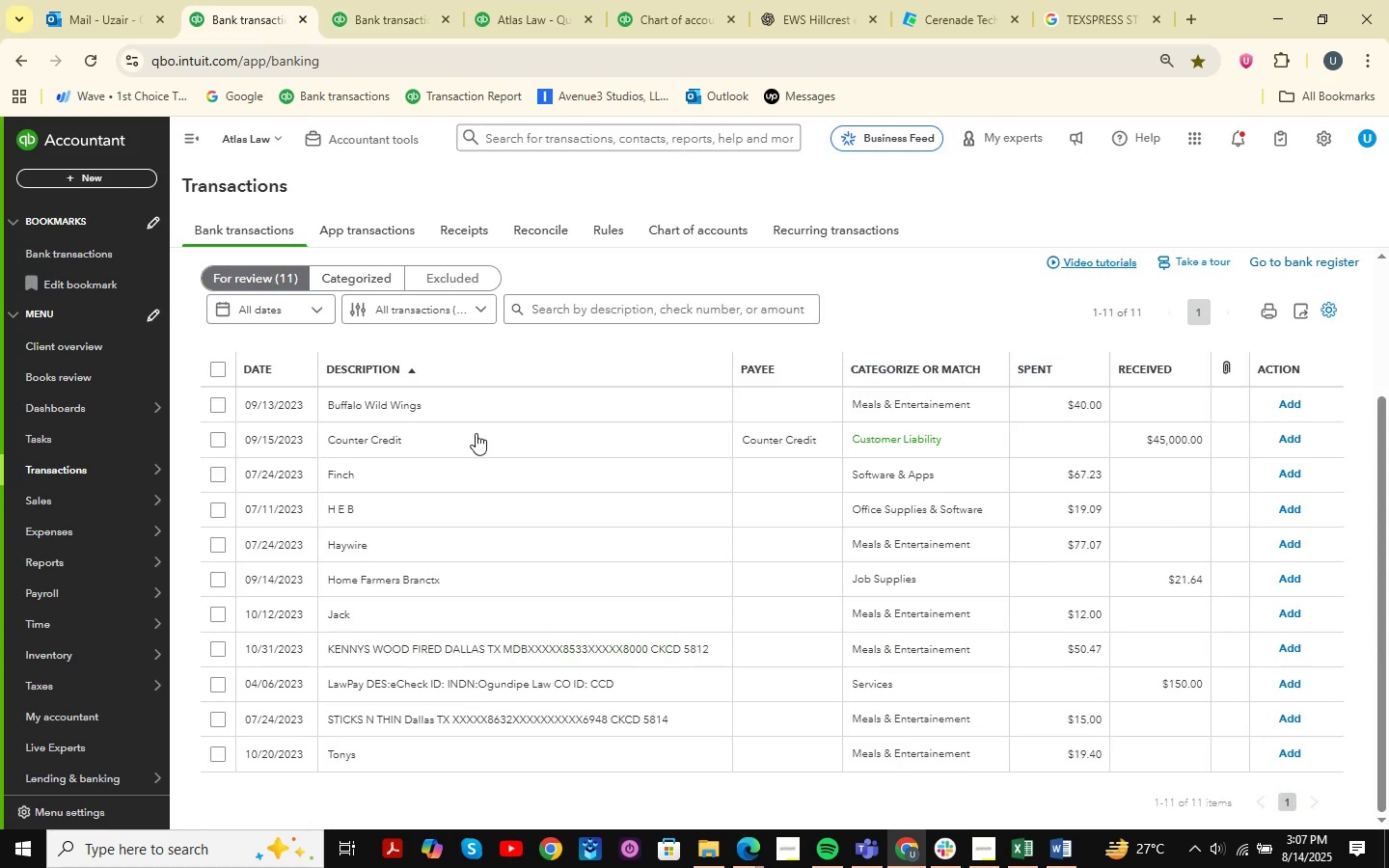 
scroll: coordinate [594, 537], scroll_direction: down, amount: 3.0
 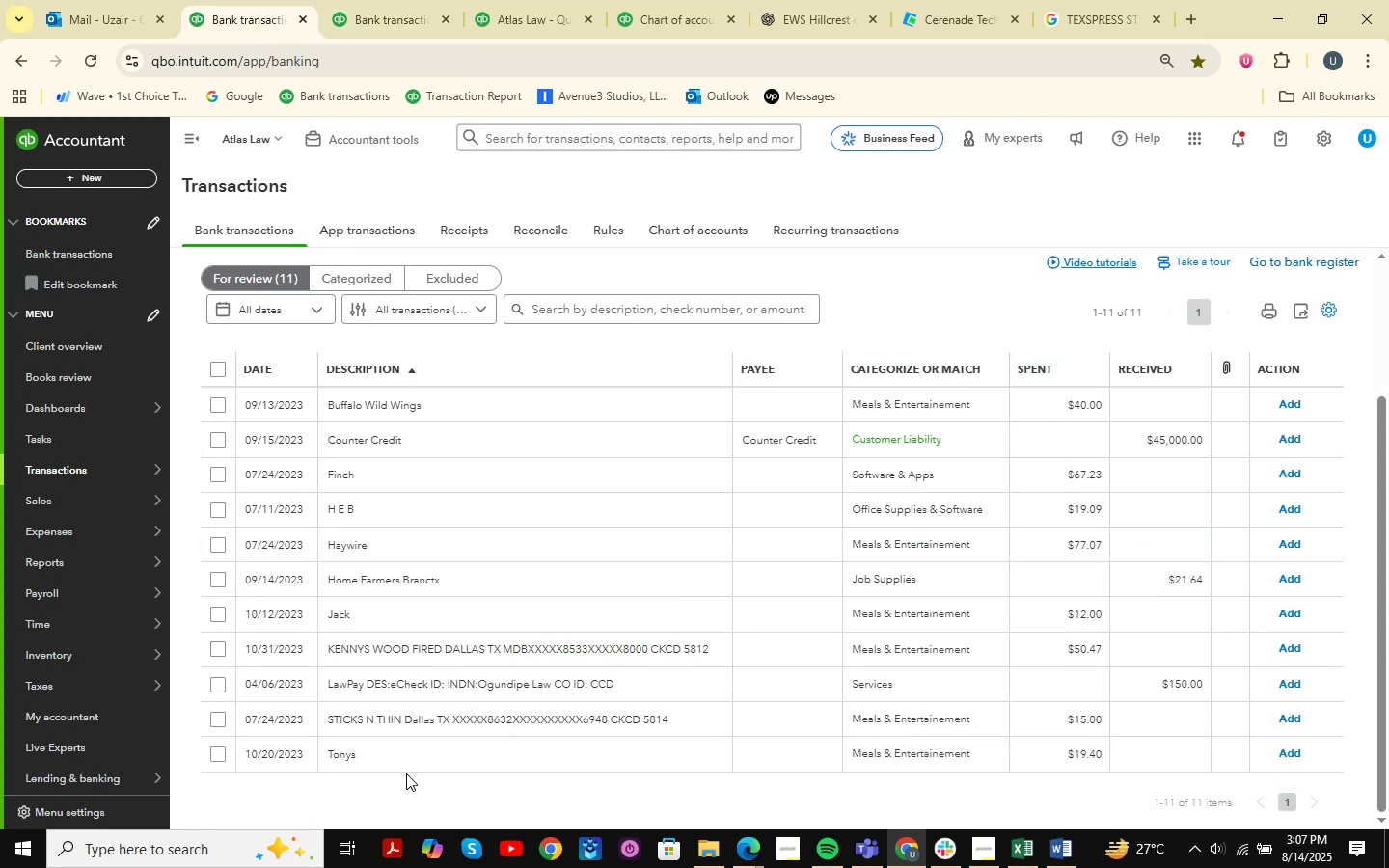 
left_click([398, 749])
 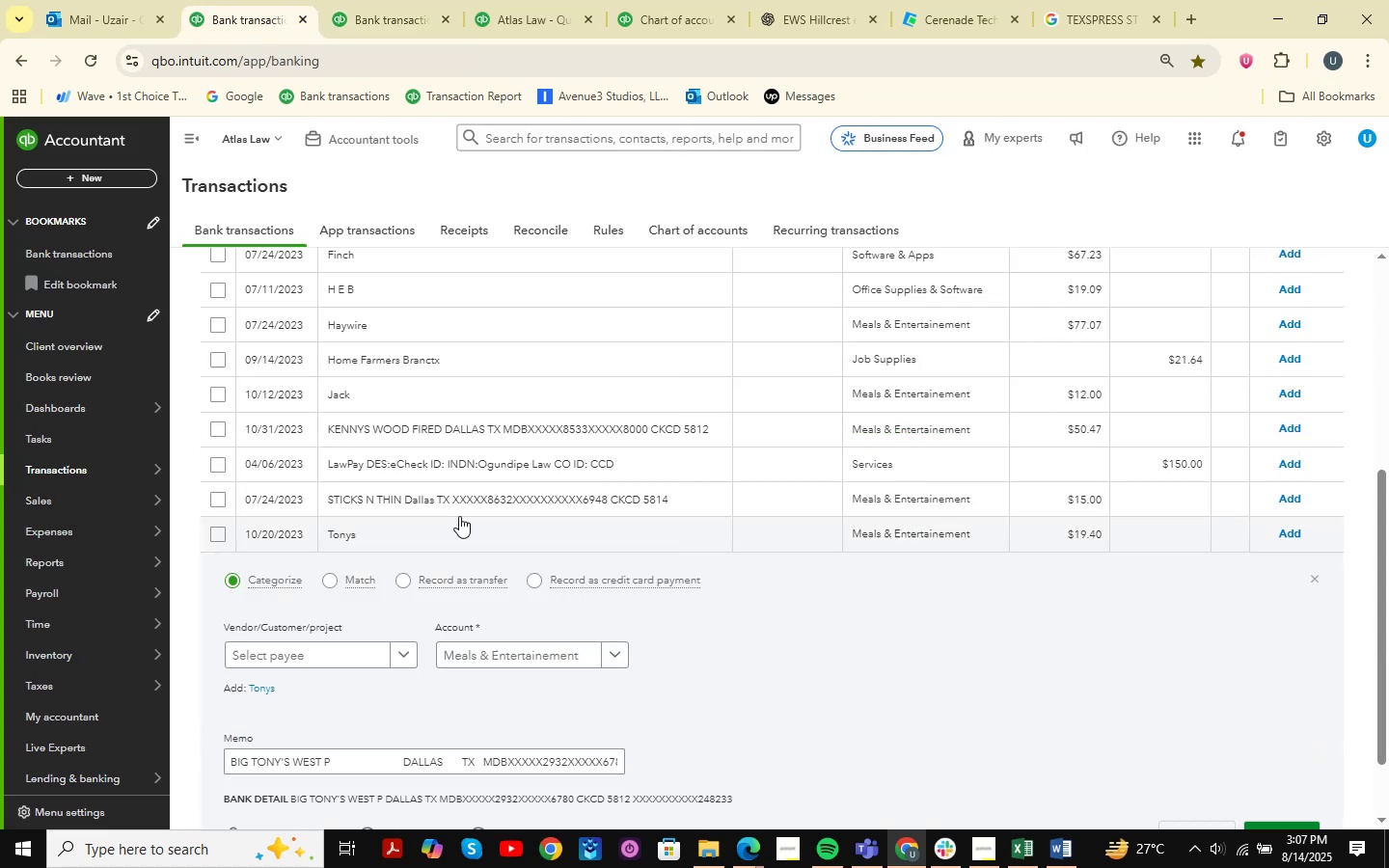 
scroll: coordinate [459, 487], scroll_direction: down, amount: 3.0
 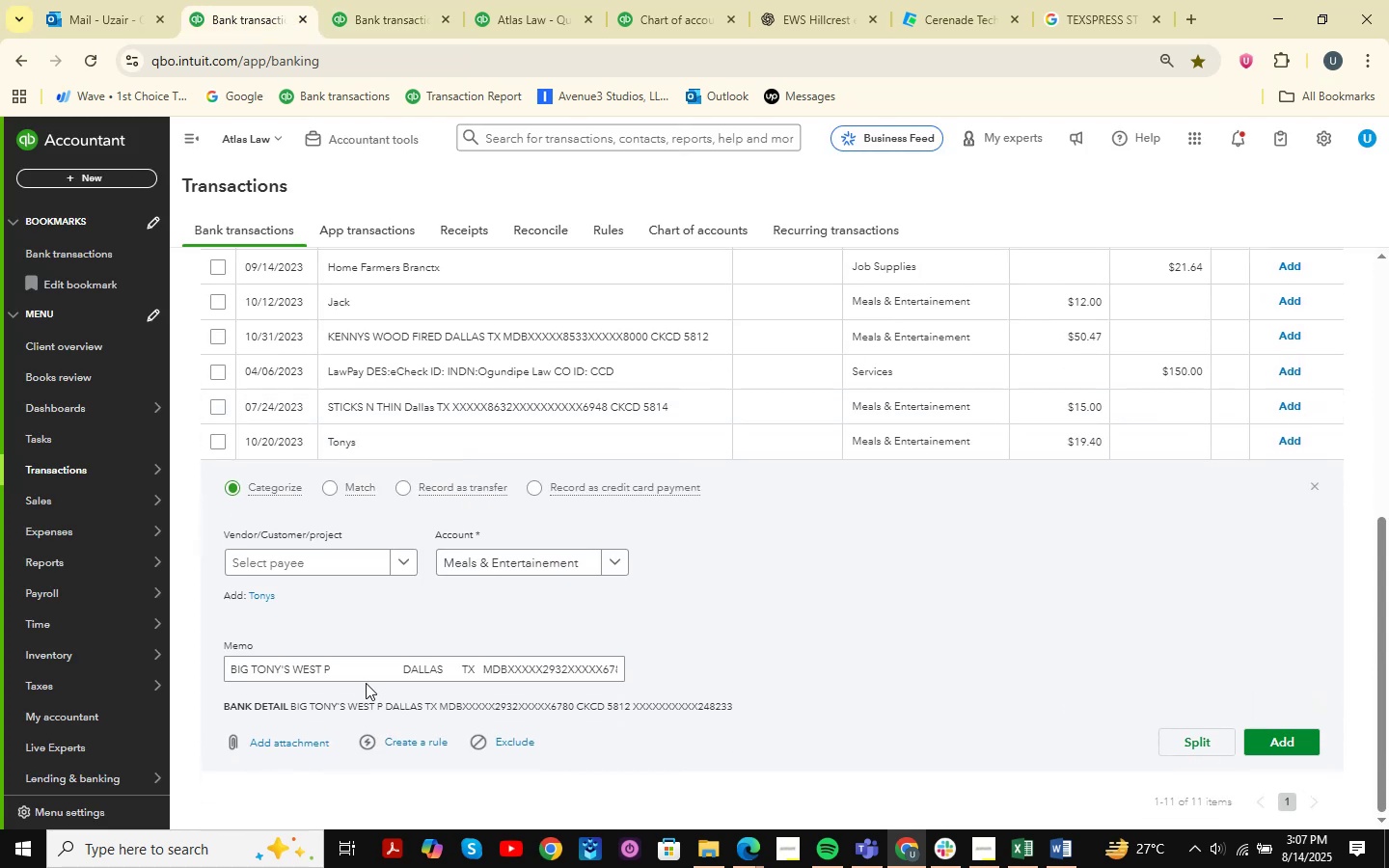 
left_click_drag(start_coordinate=[358, 667], to_coordinate=[220, 679])
 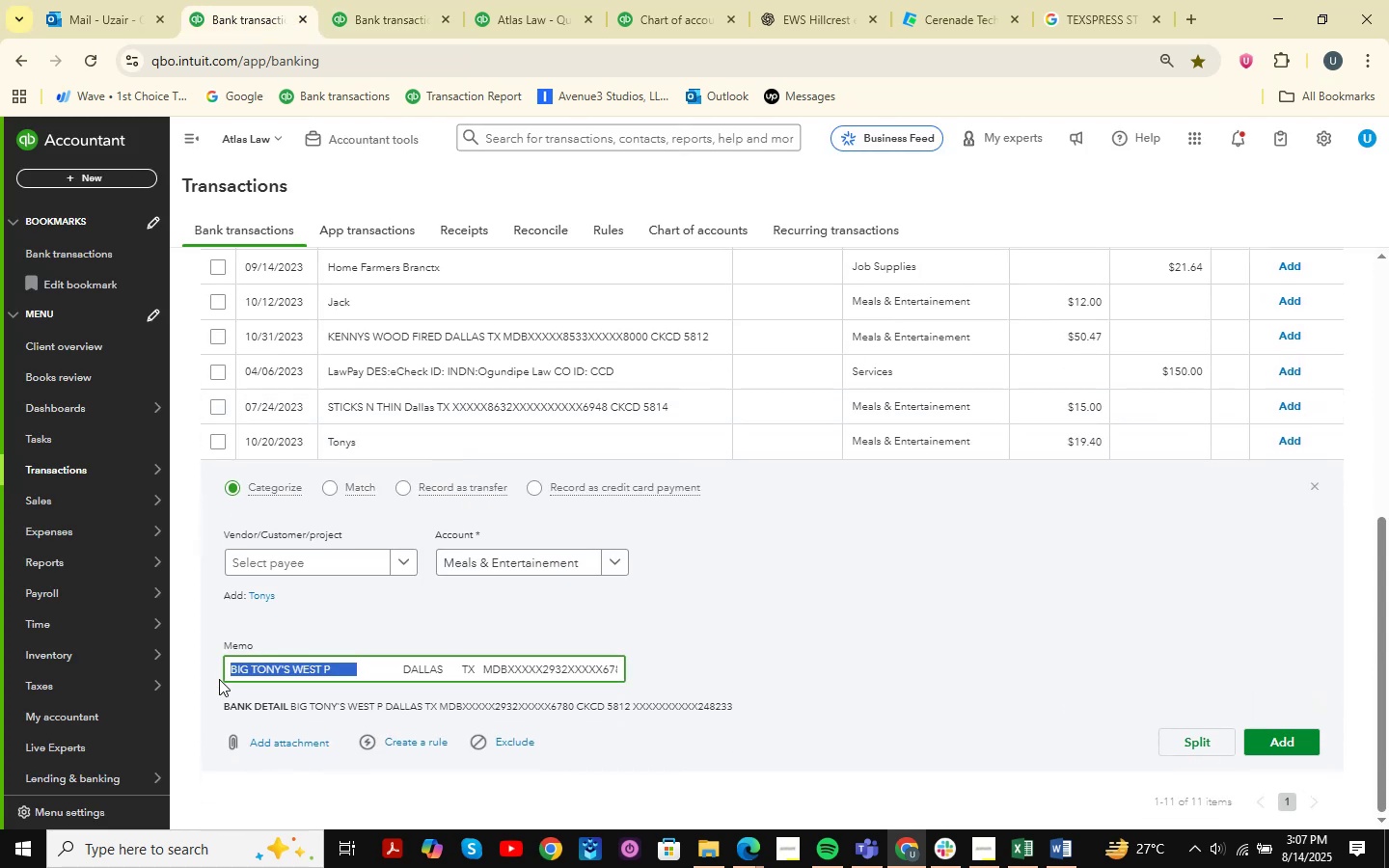 
key(Control+C)
 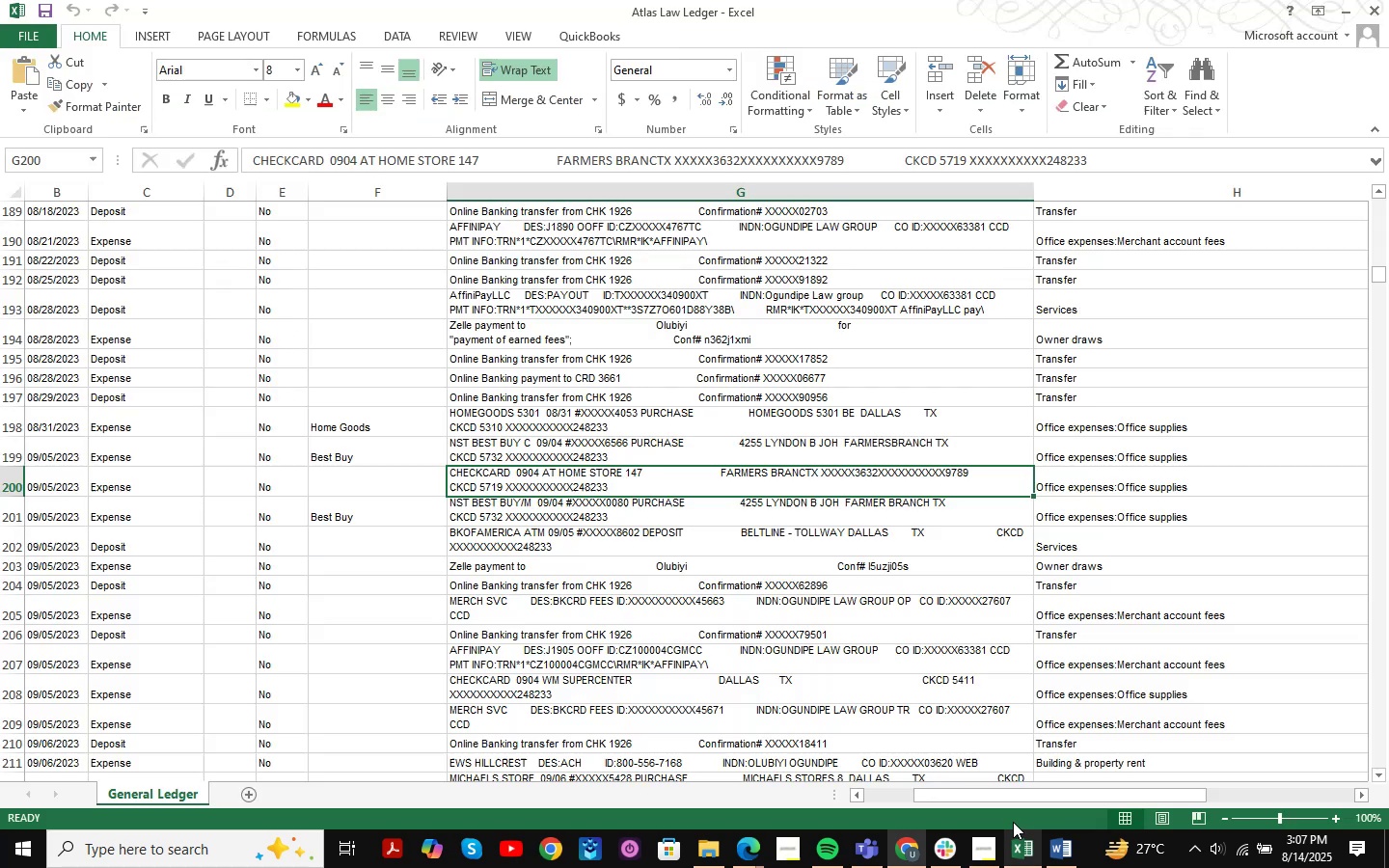 
key(Control+F)
 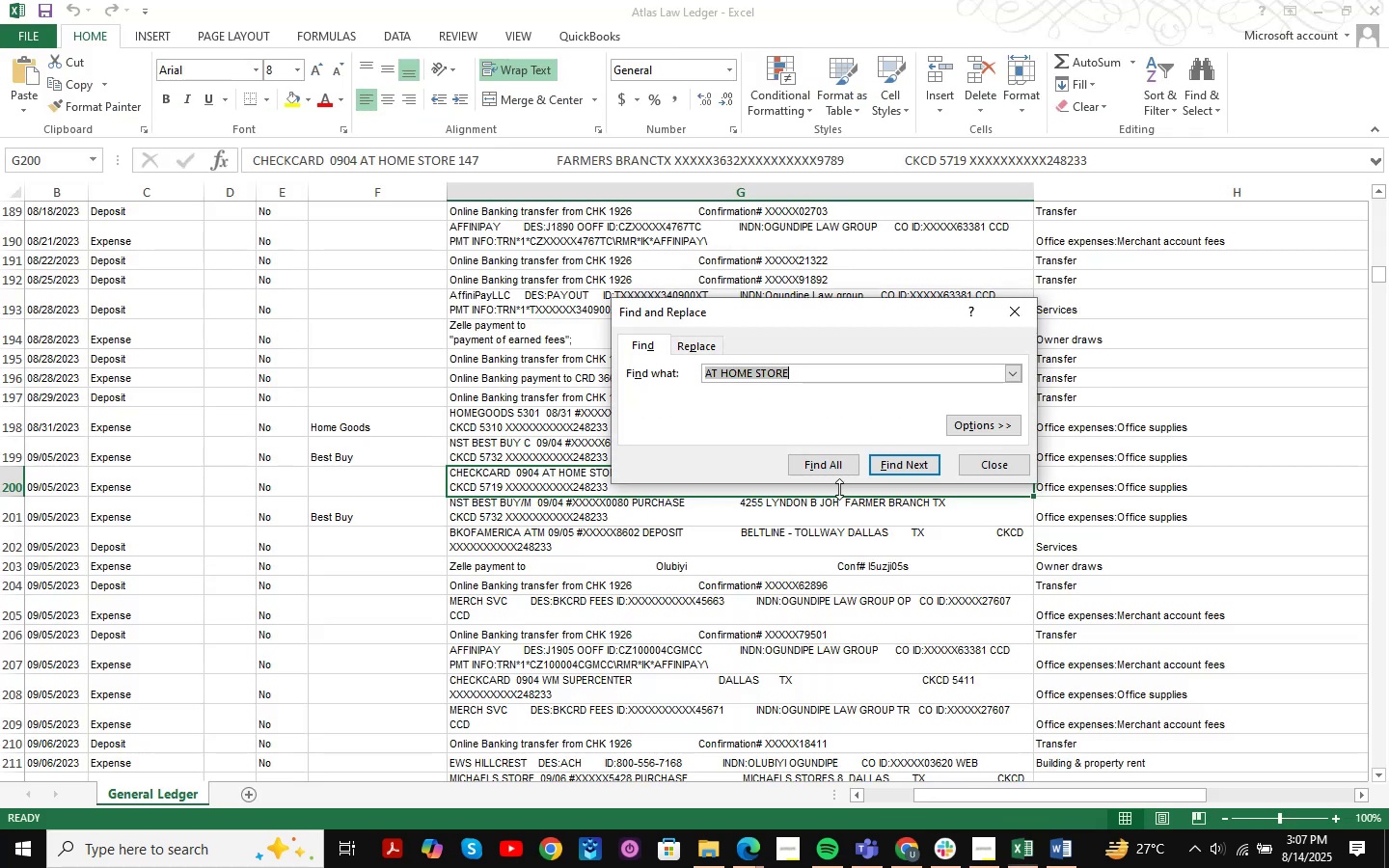 
key(Control+ControlLeft)
 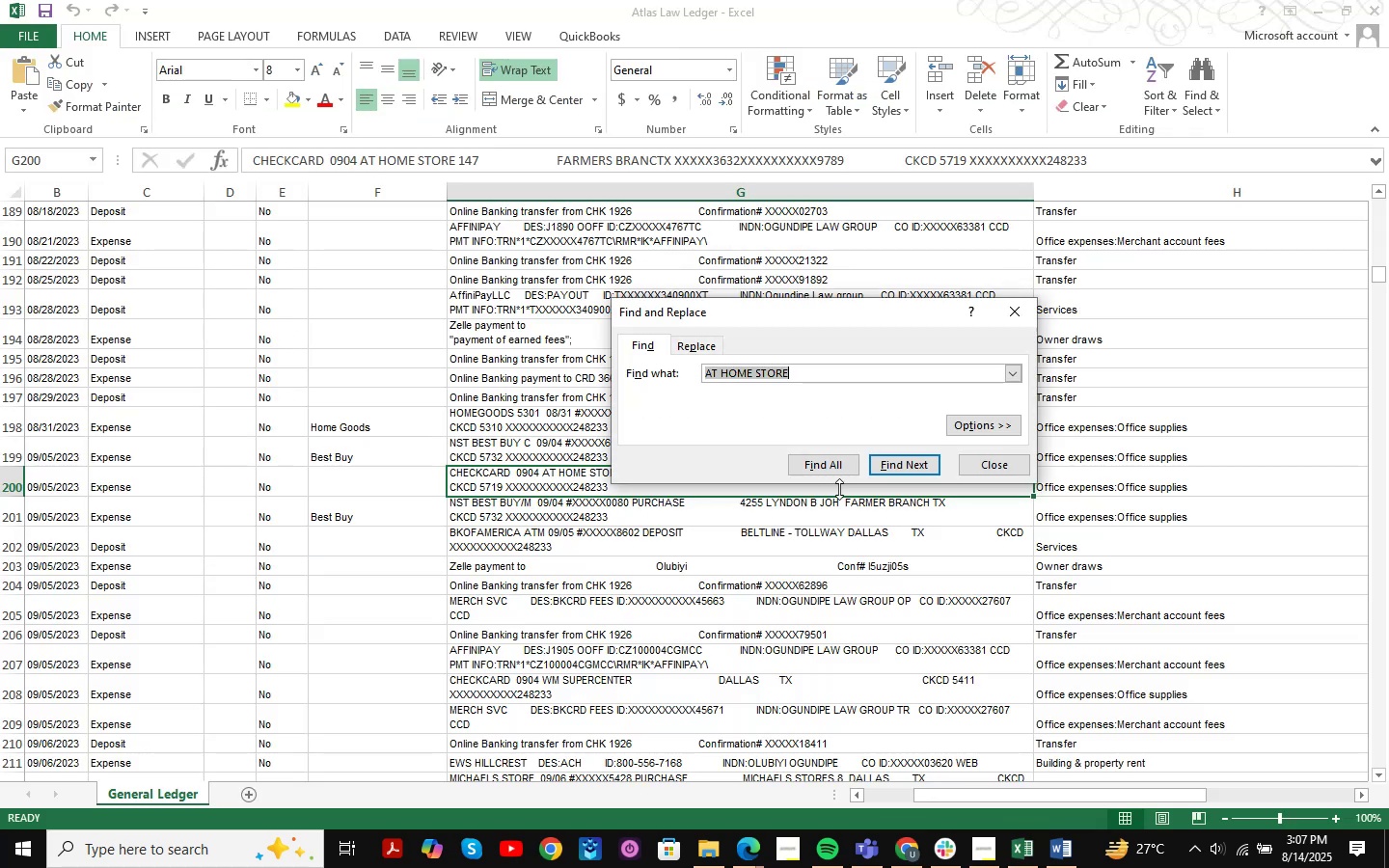 
key(Control+V)
 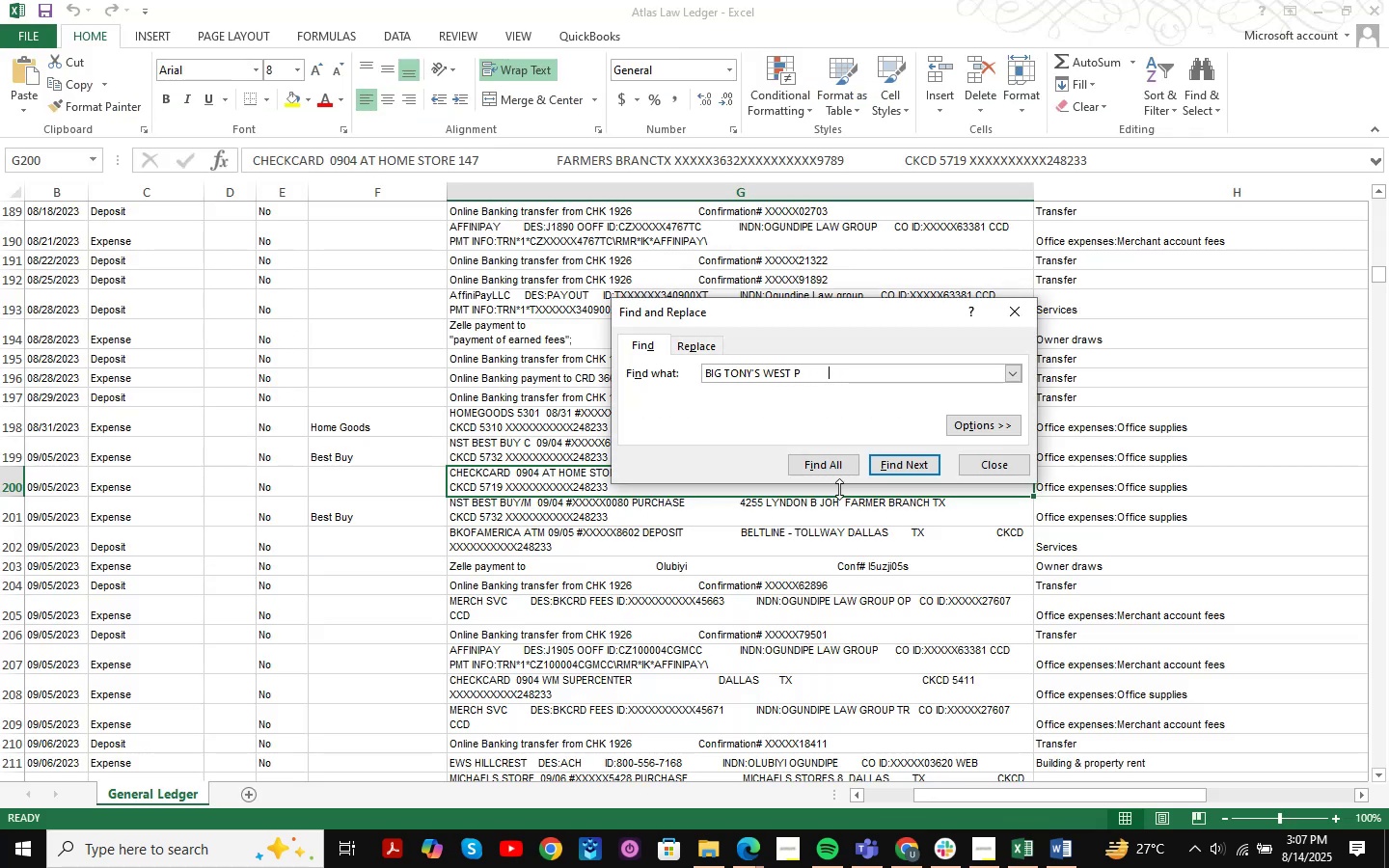 
key(NumpadEnter)
 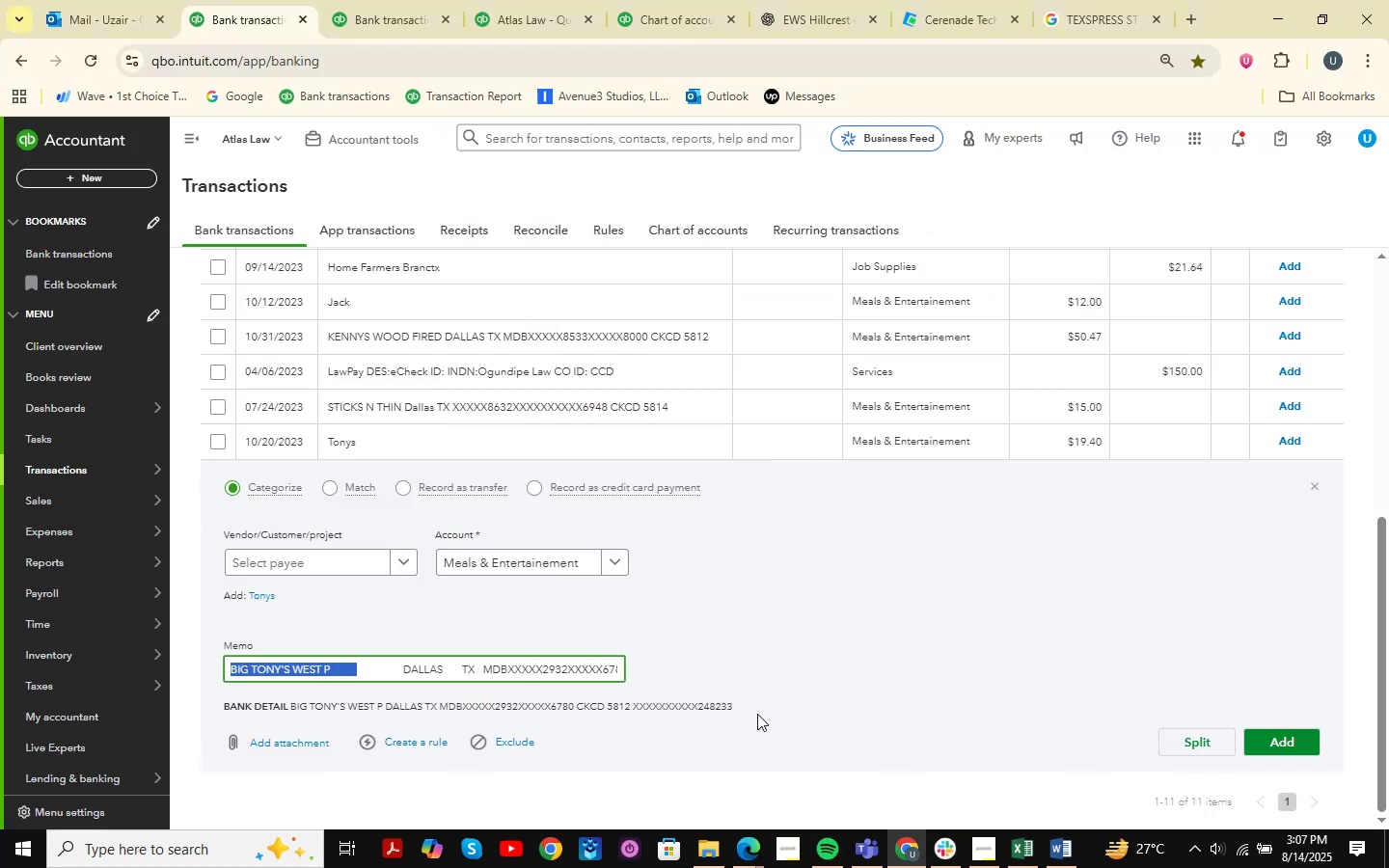 
left_click([1295, 746])
 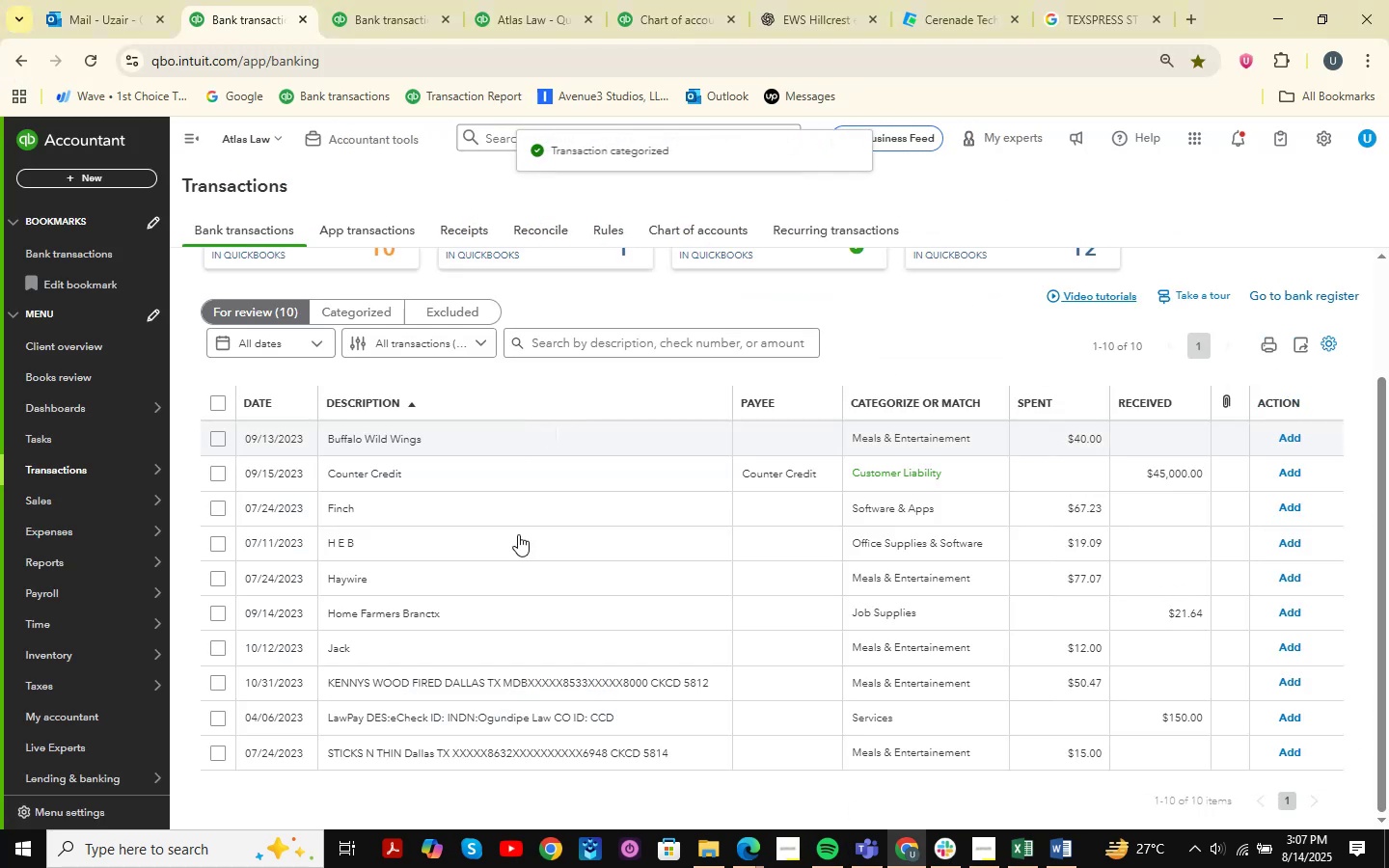 
left_click([498, 750])
 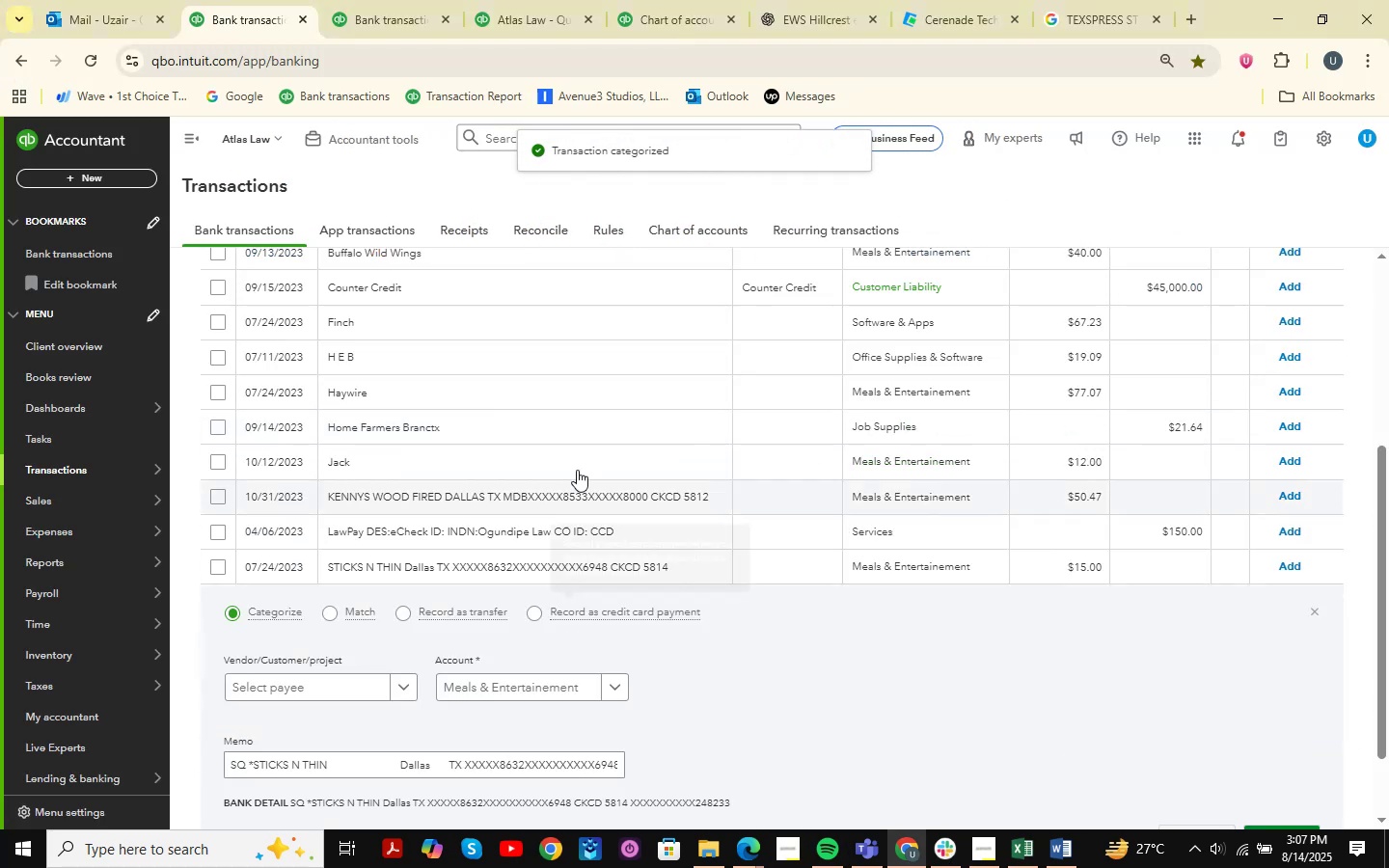 
scroll: coordinate [550, 511], scroll_direction: down, amount: 1.0
 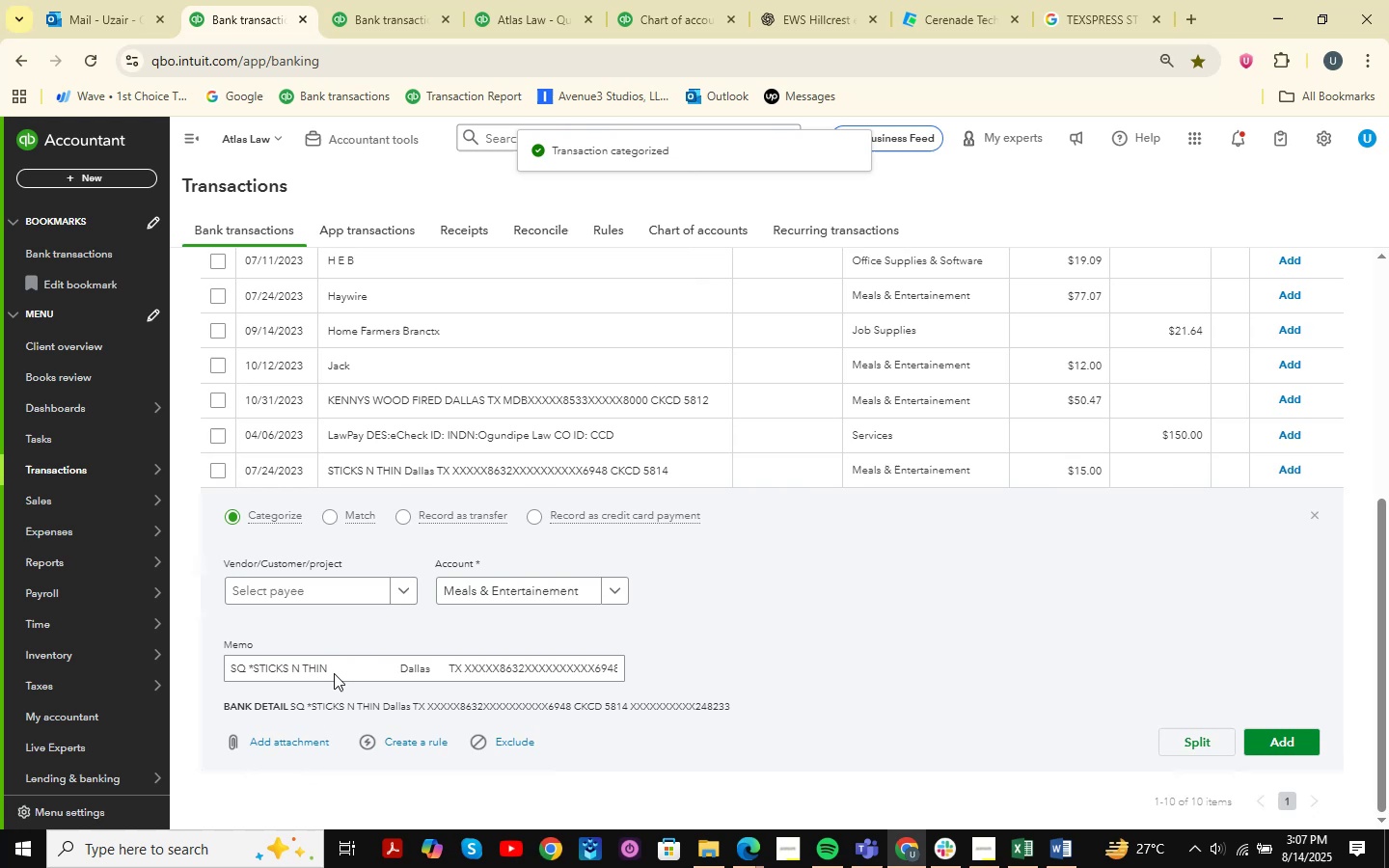 
left_click_drag(start_coordinate=[335, 665], to_coordinate=[243, 668])
 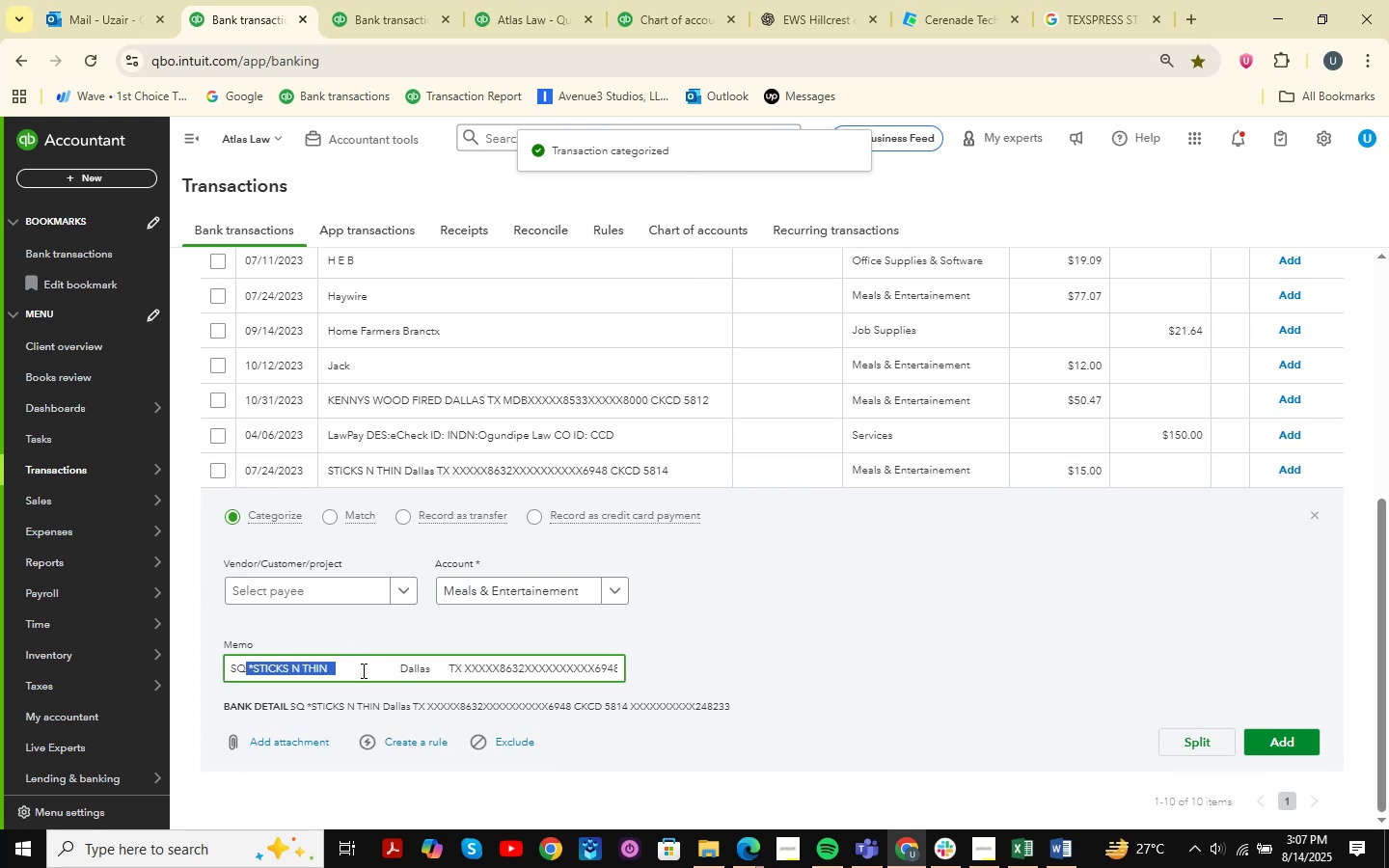 
left_click([353, 668])
 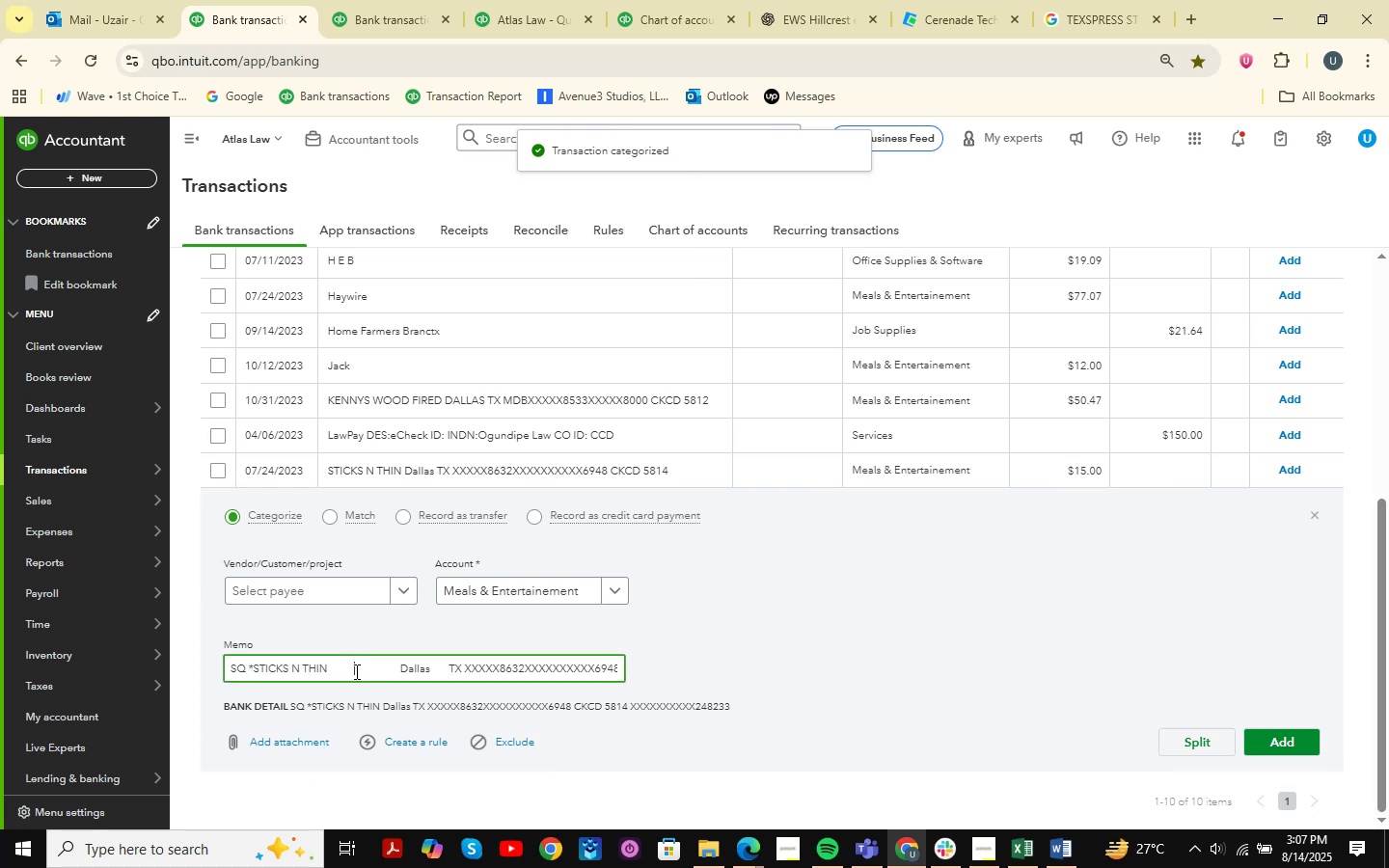 
left_click_drag(start_coordinate=[355, 671], to_coordinate=[194, 680])
 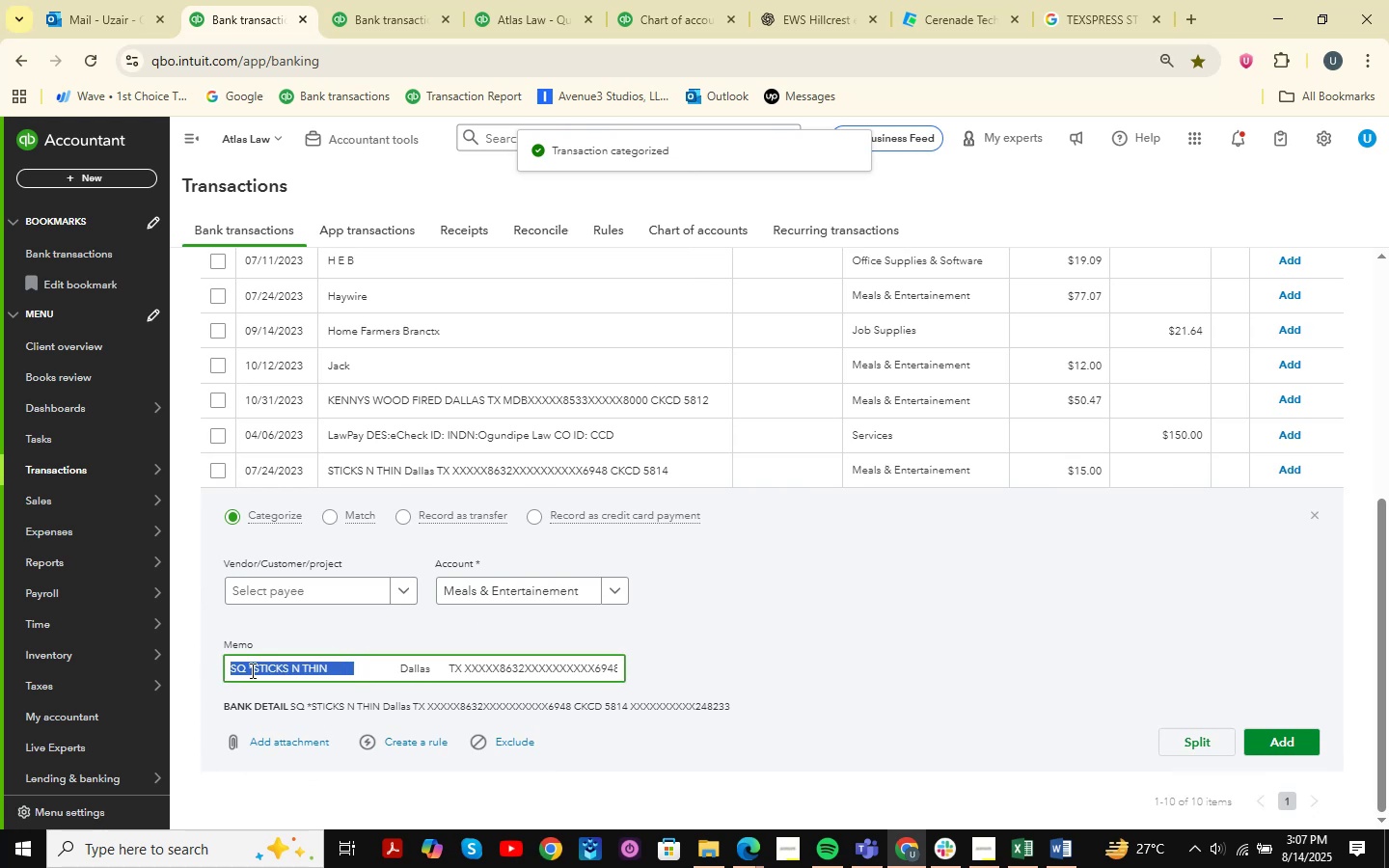 
key(Control+C)
 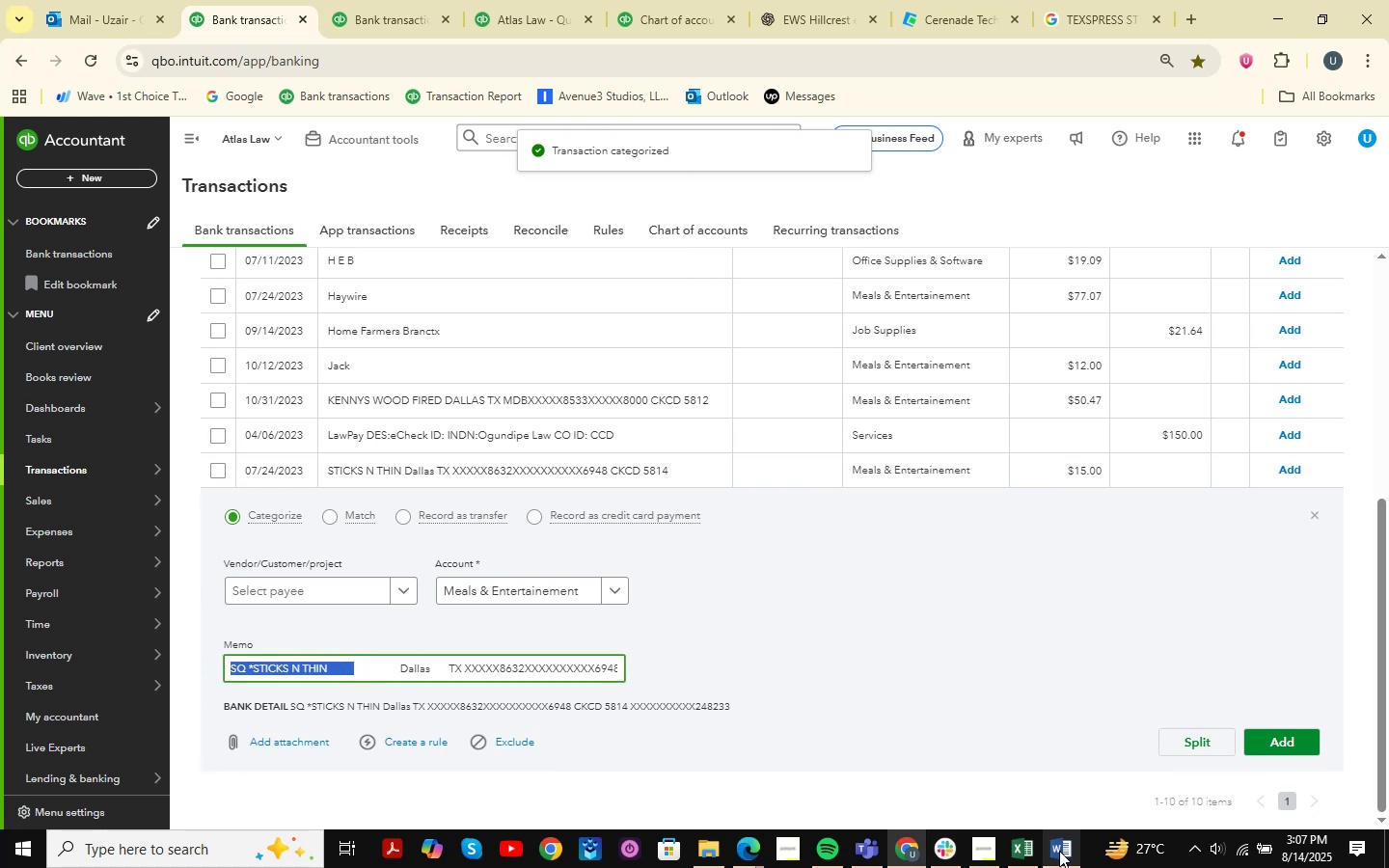 
left_click([1021, 849])
 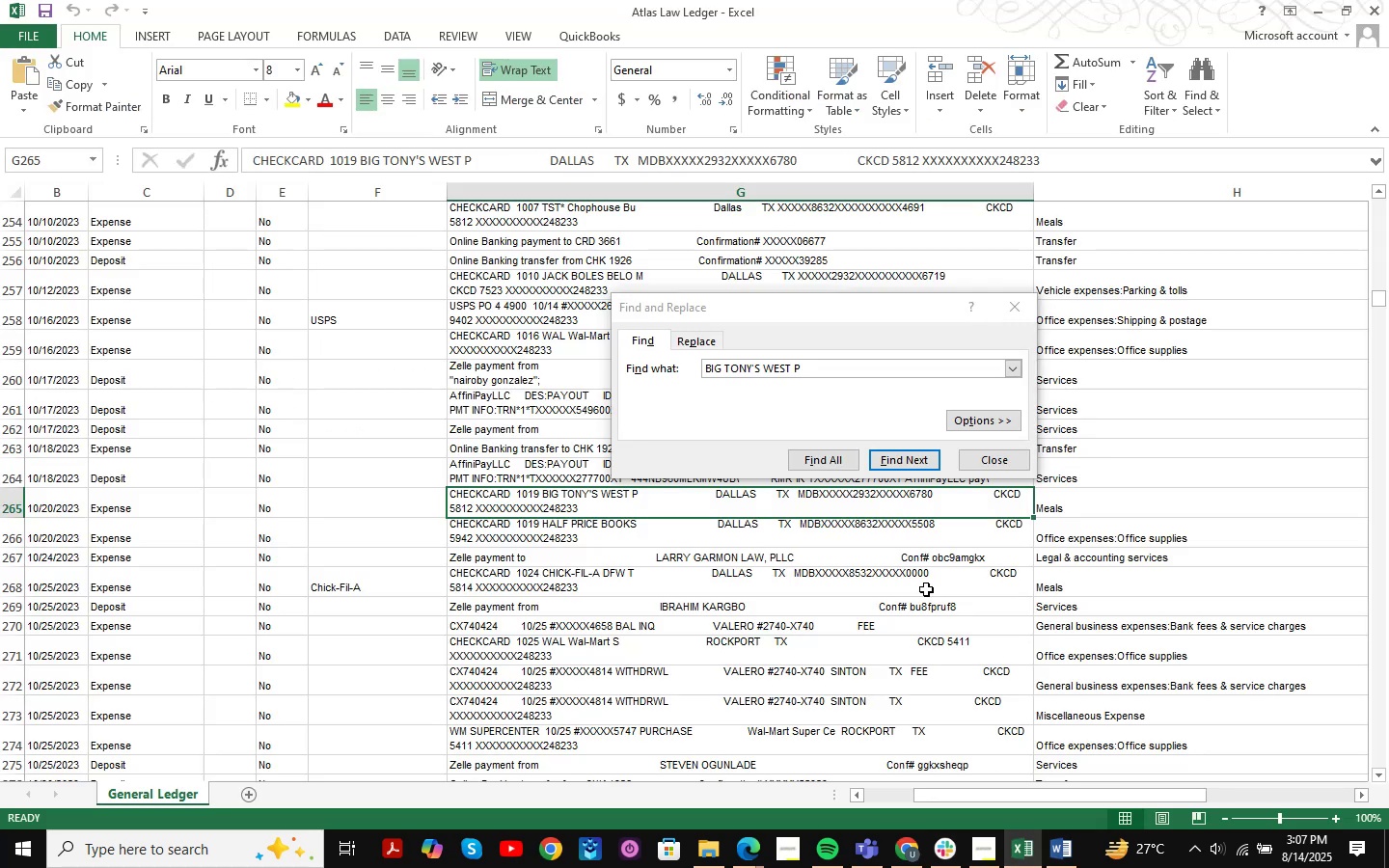 
key(Control+ControlLeft)
 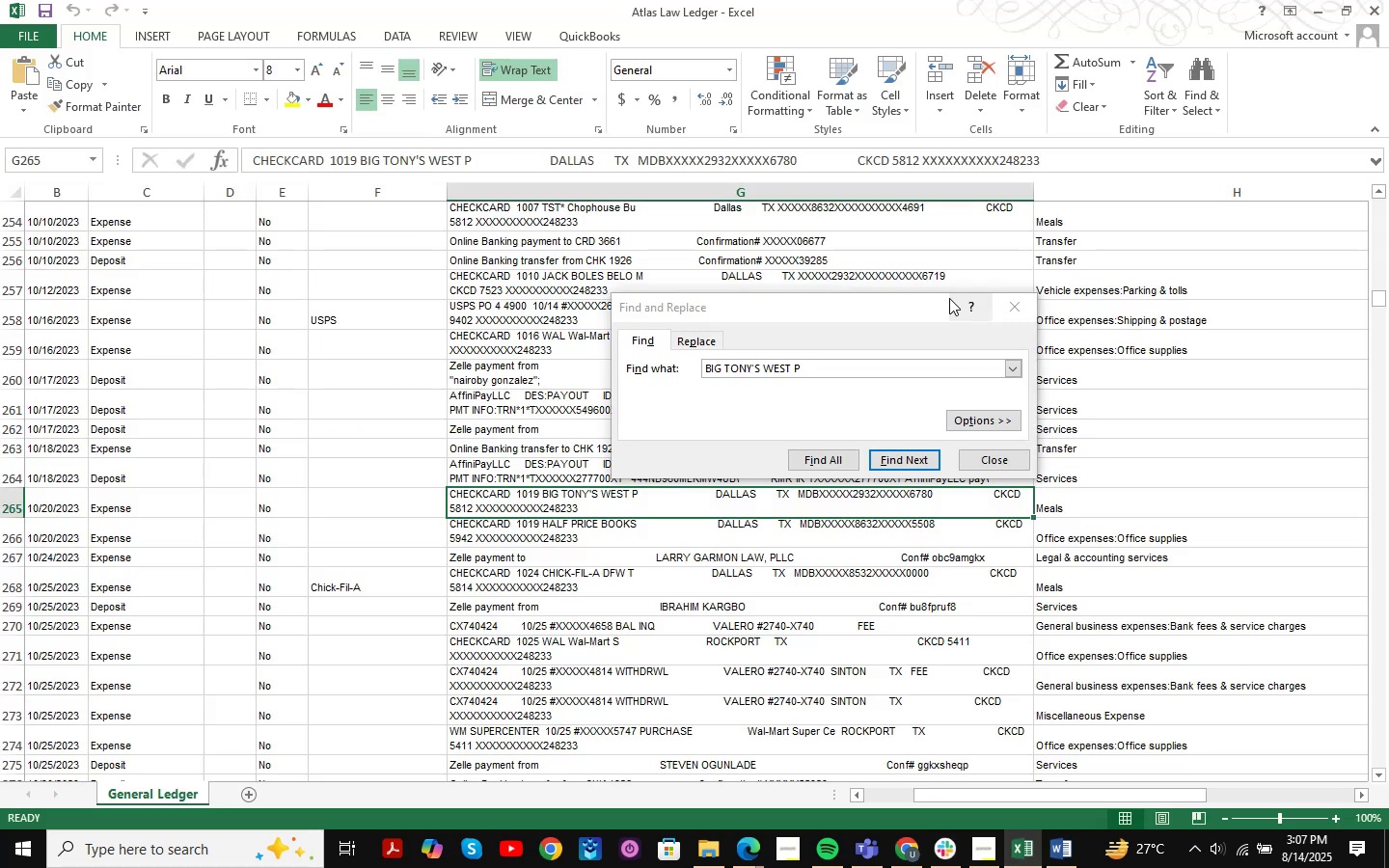 
left_click_drag(start_coordinate=[870, 379], to_coordinate=[803, 368])
 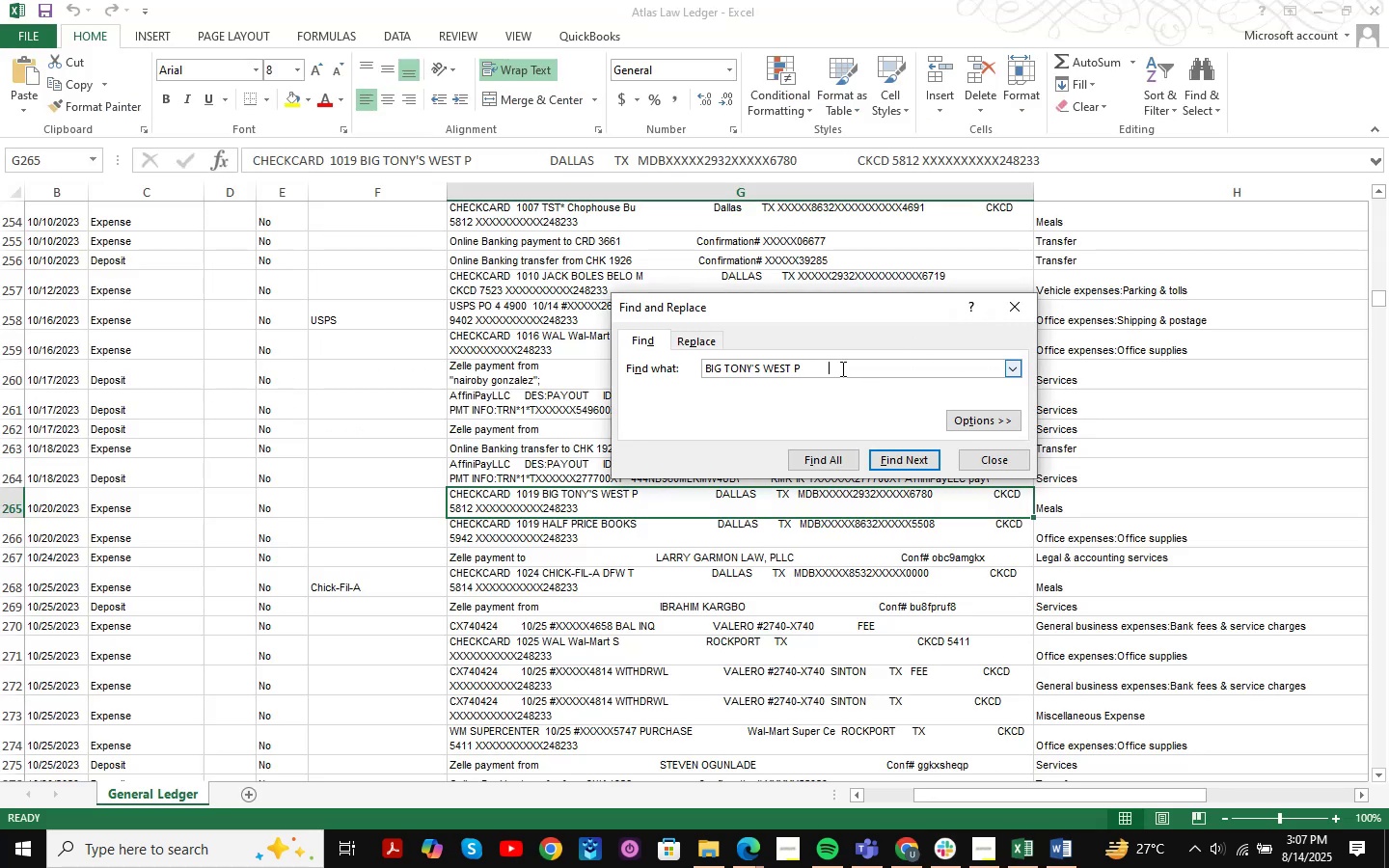 
left_click_drag(start_coordinate=[841, 368], to_coordinate=[609, 370])
 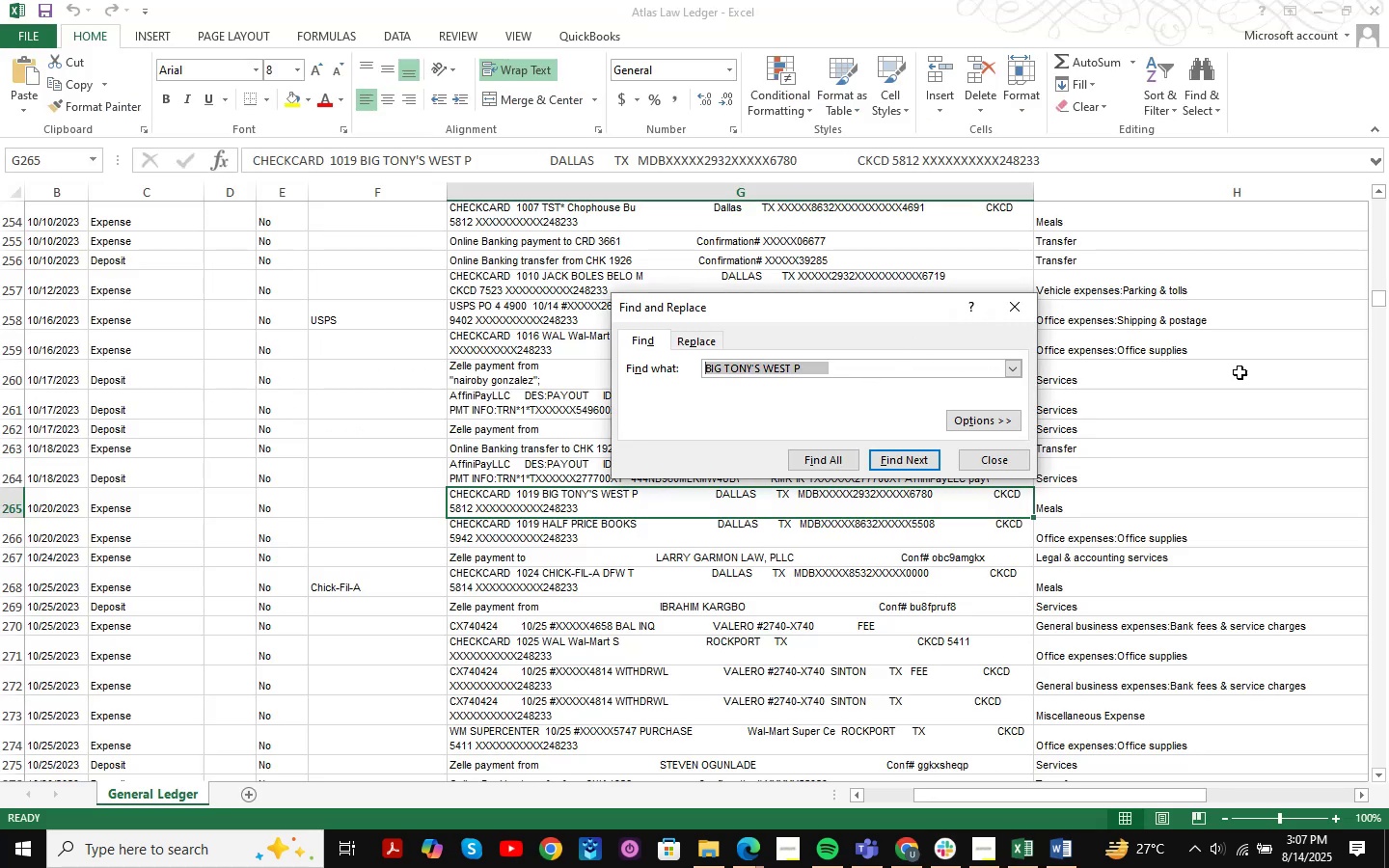 
key(Control+V)
 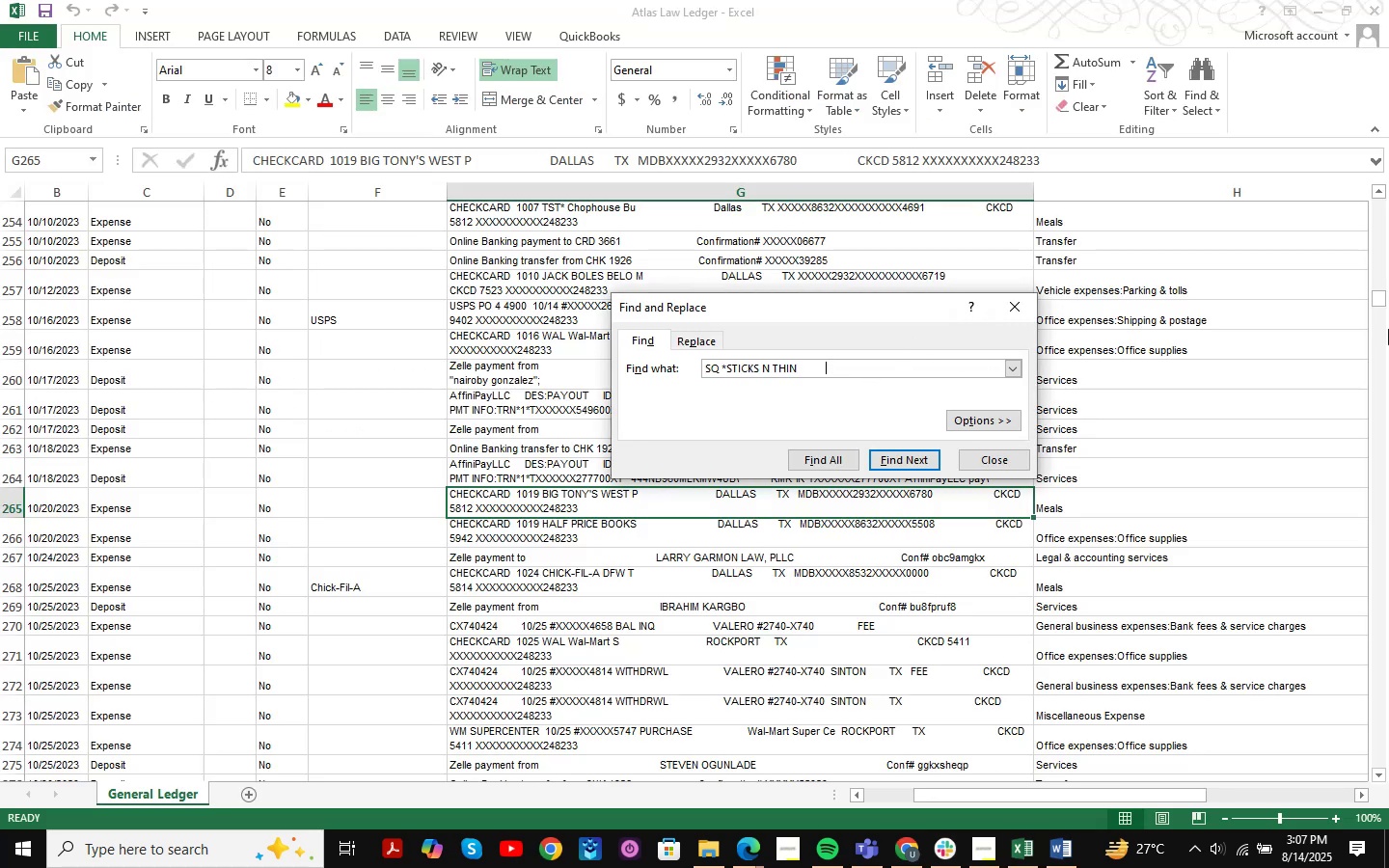 
key(NumpadEnter)
 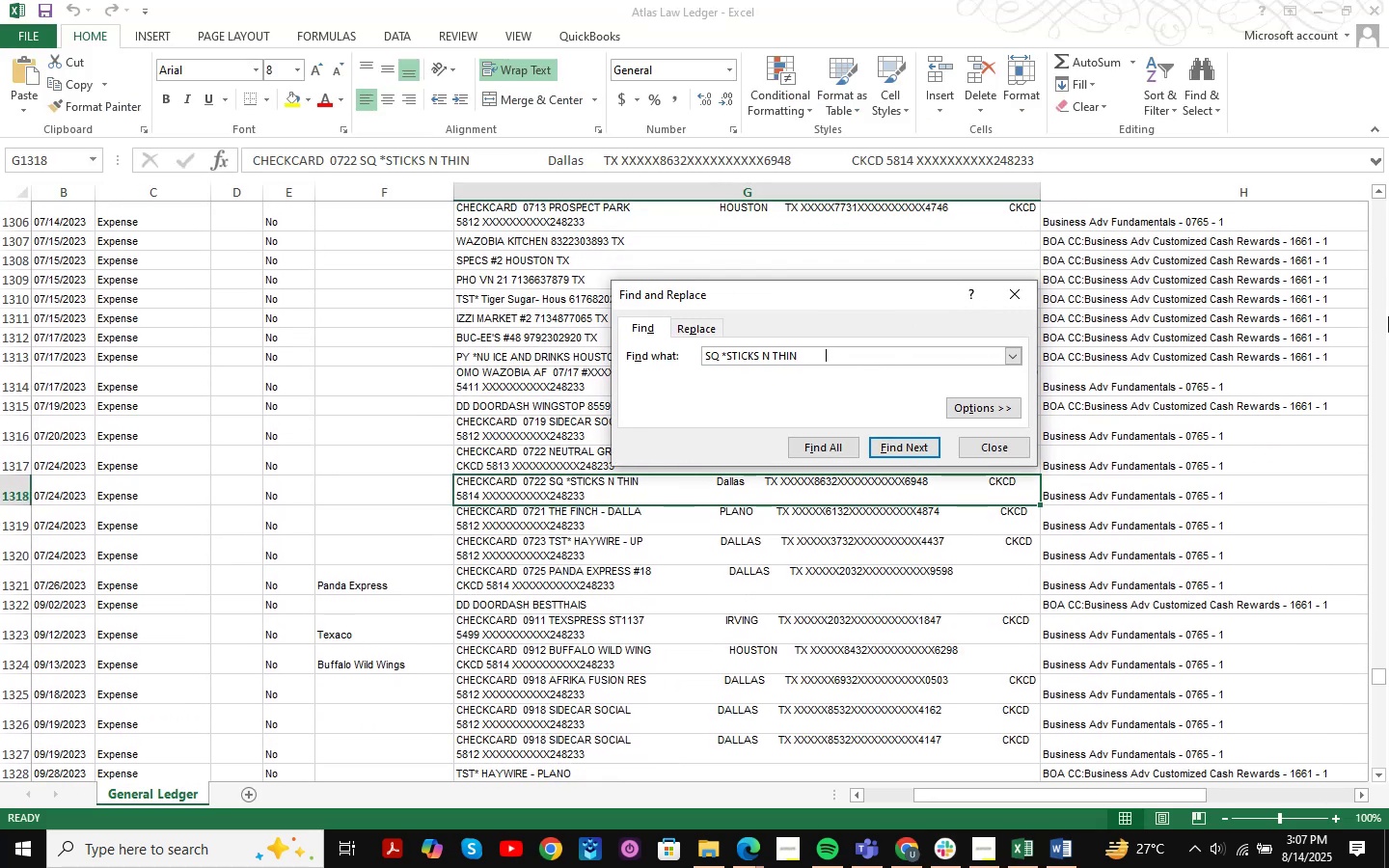 
key(NumpadEnter)
 